 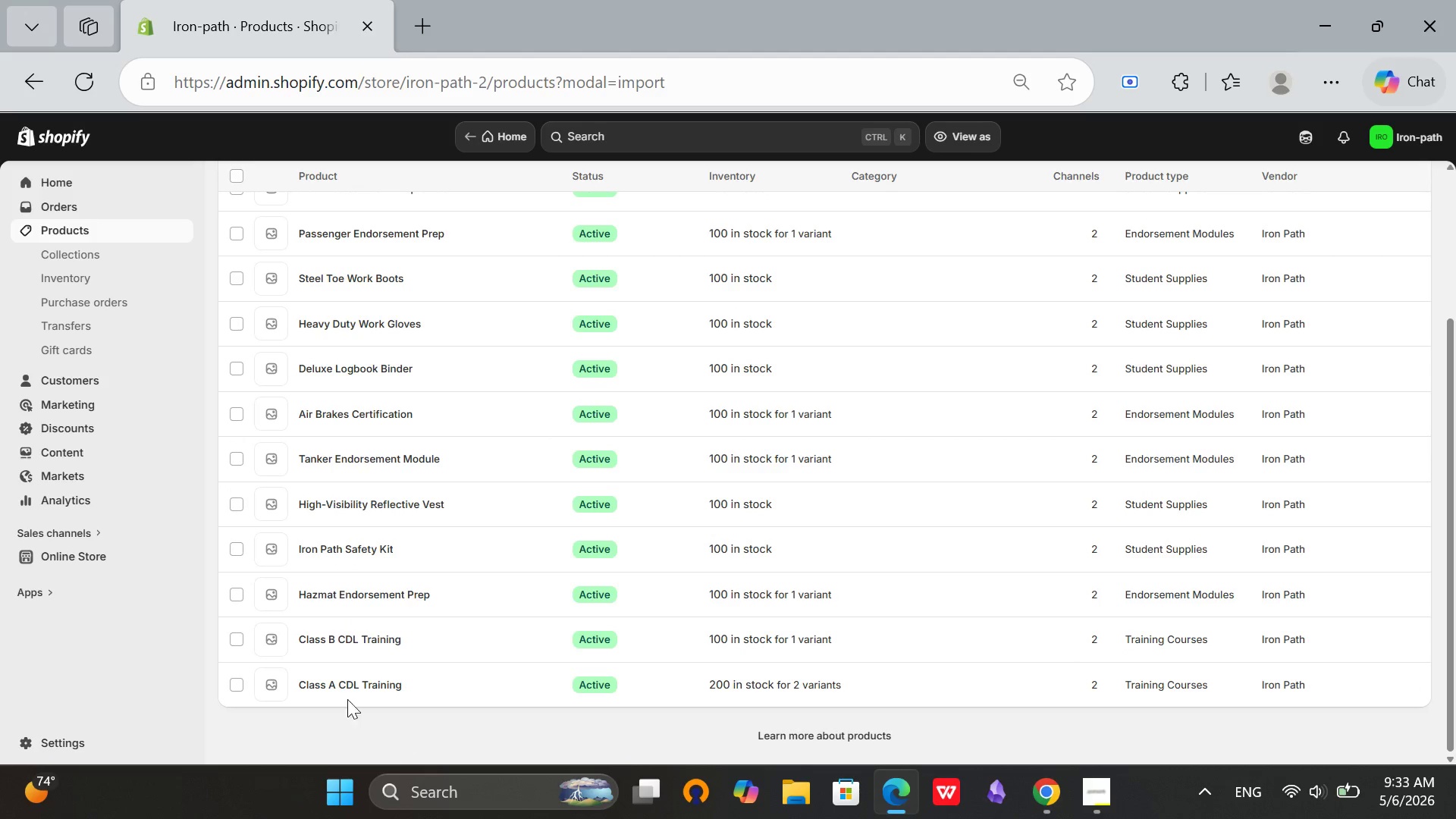 
left_click([337, 680])
 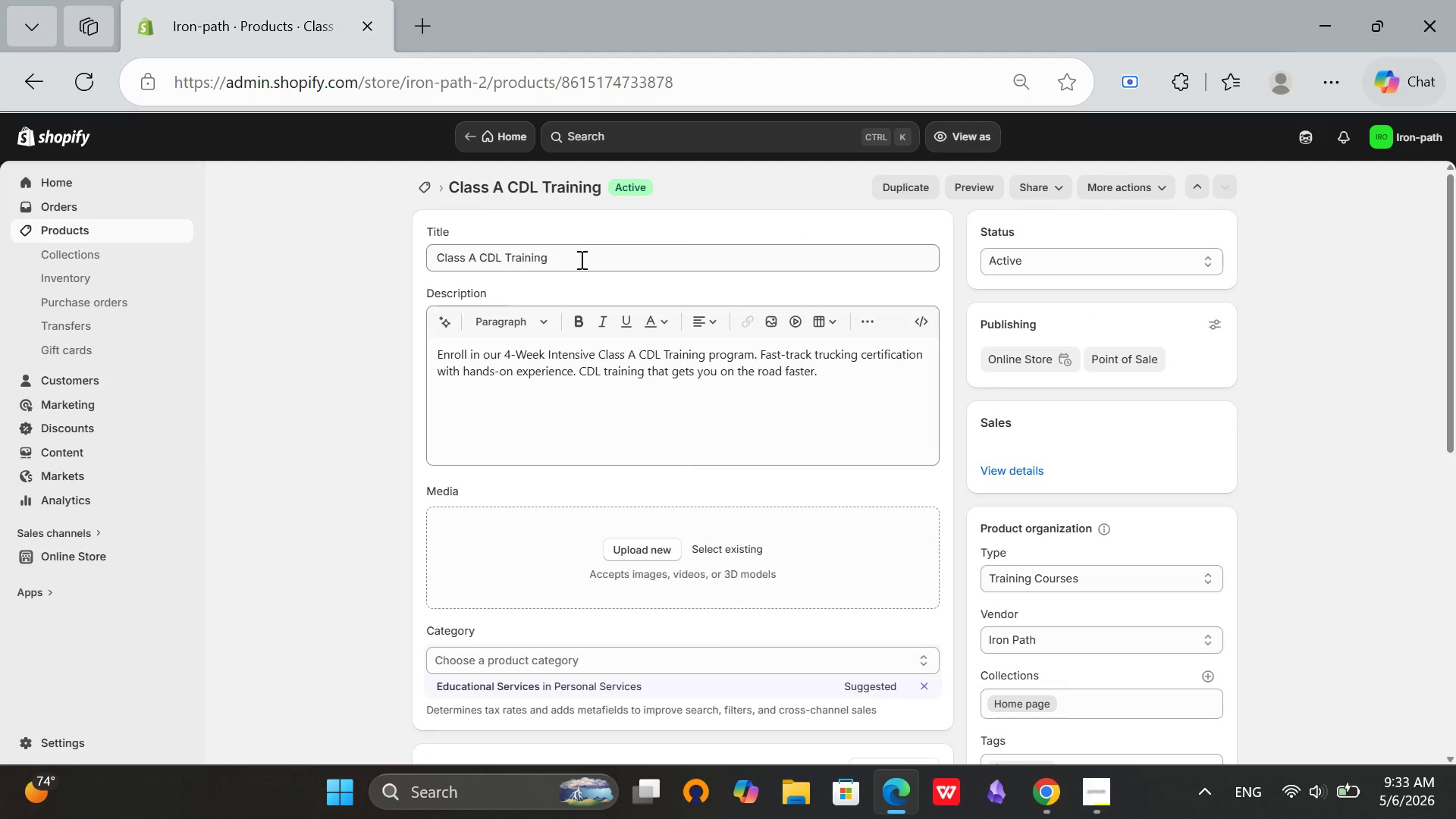 
wait(5.39)
 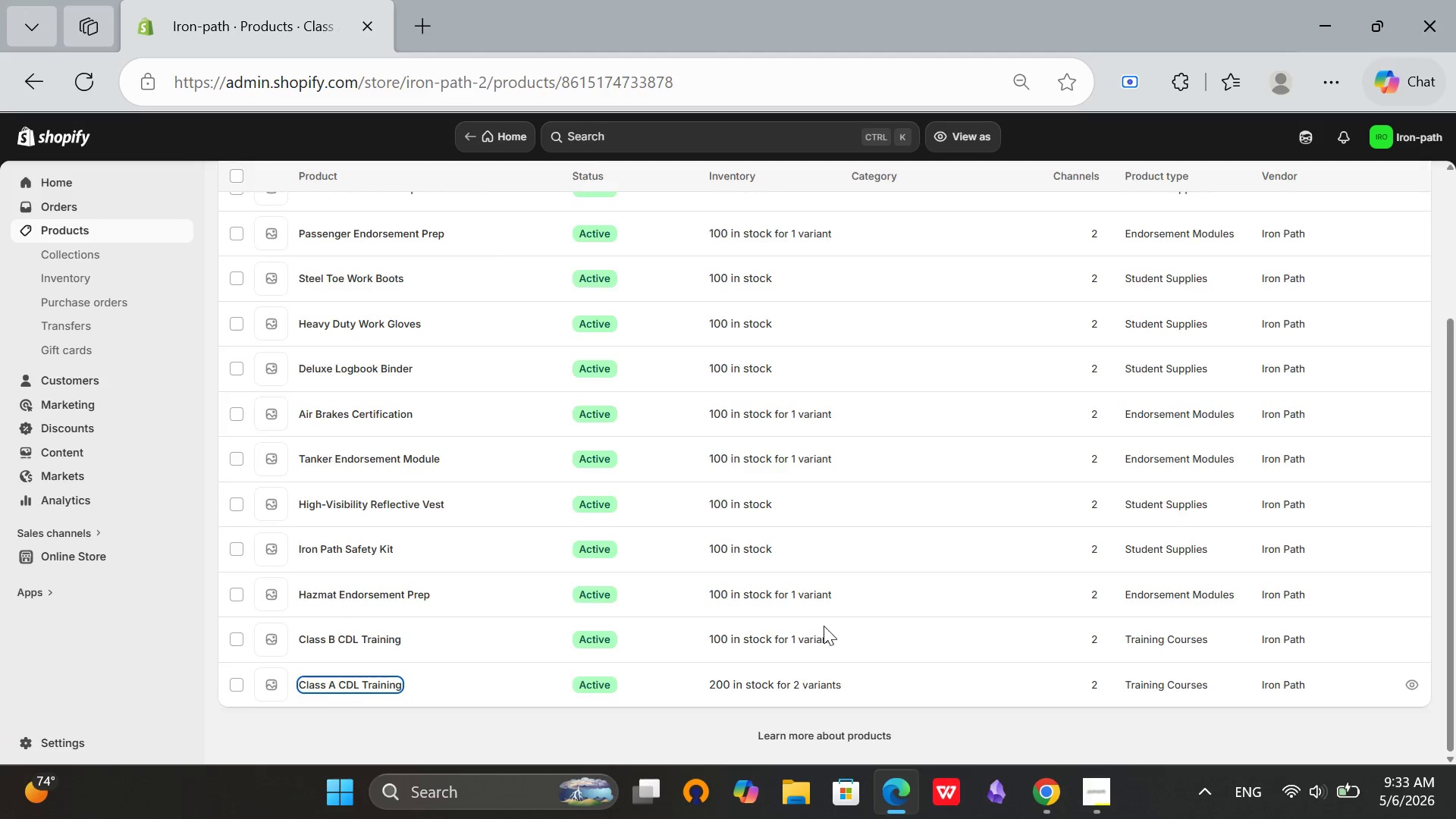 
left_click([576, 260])
 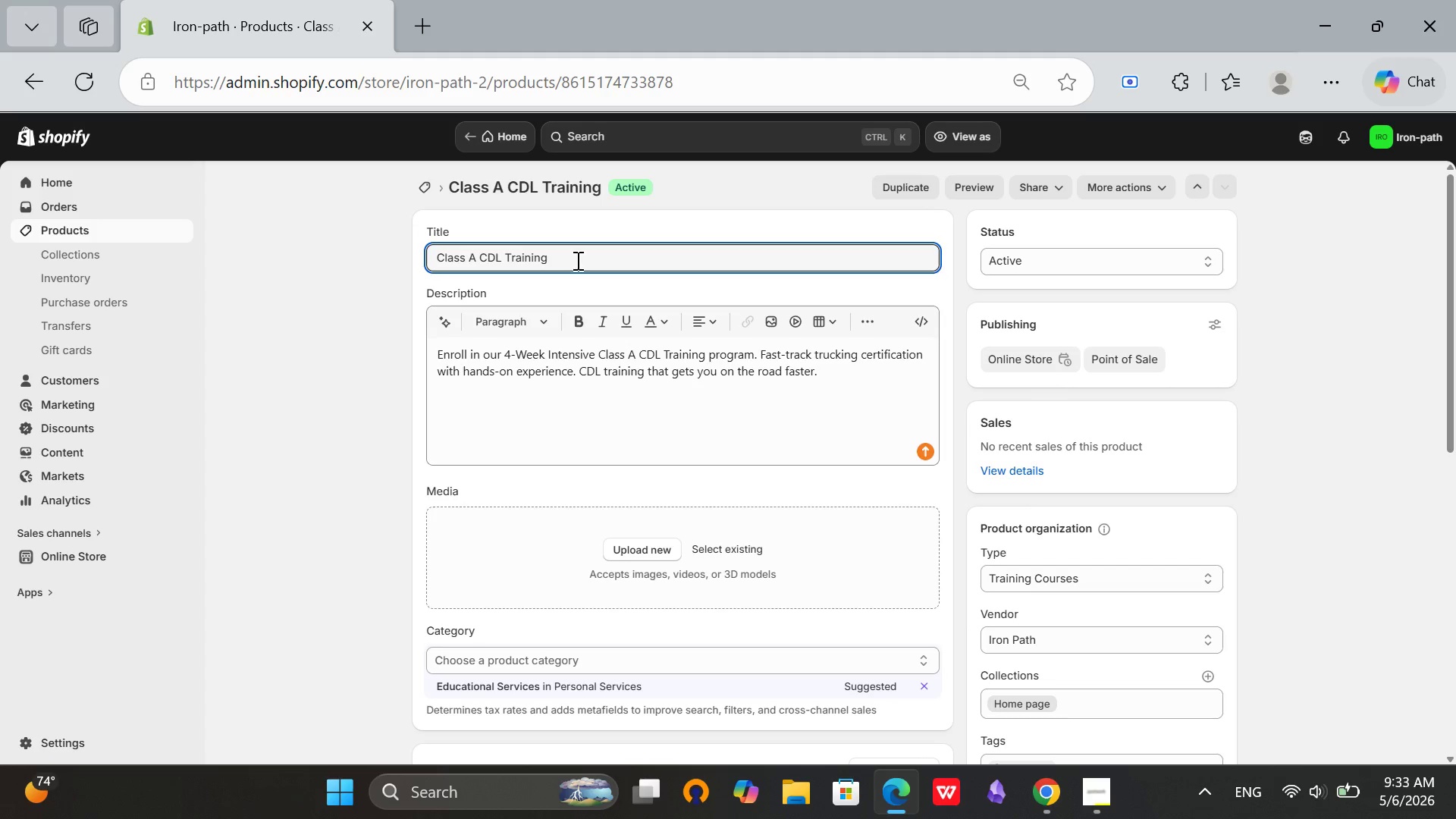 
wait(8.23)
 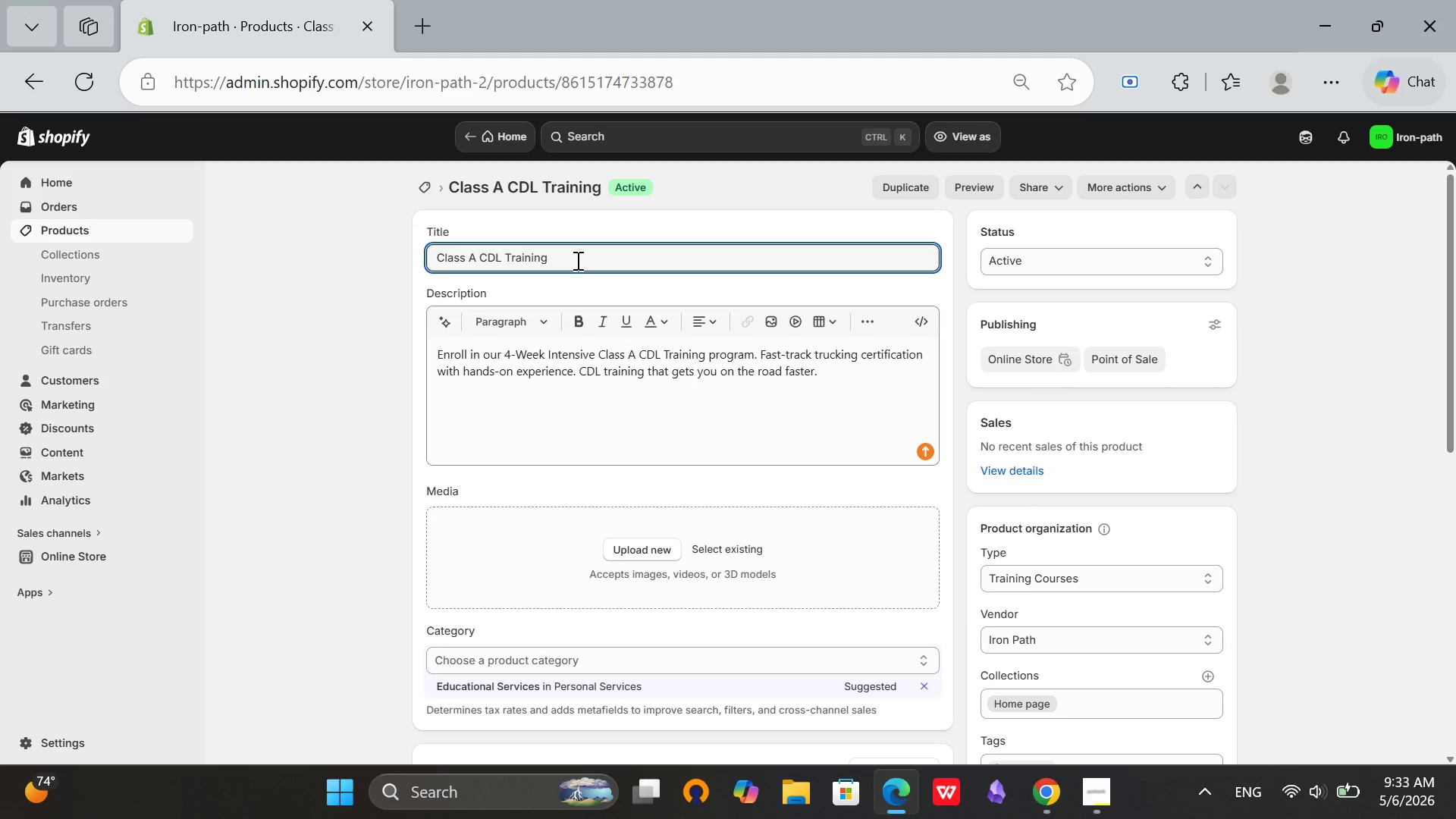 
left_click([657, 545])
 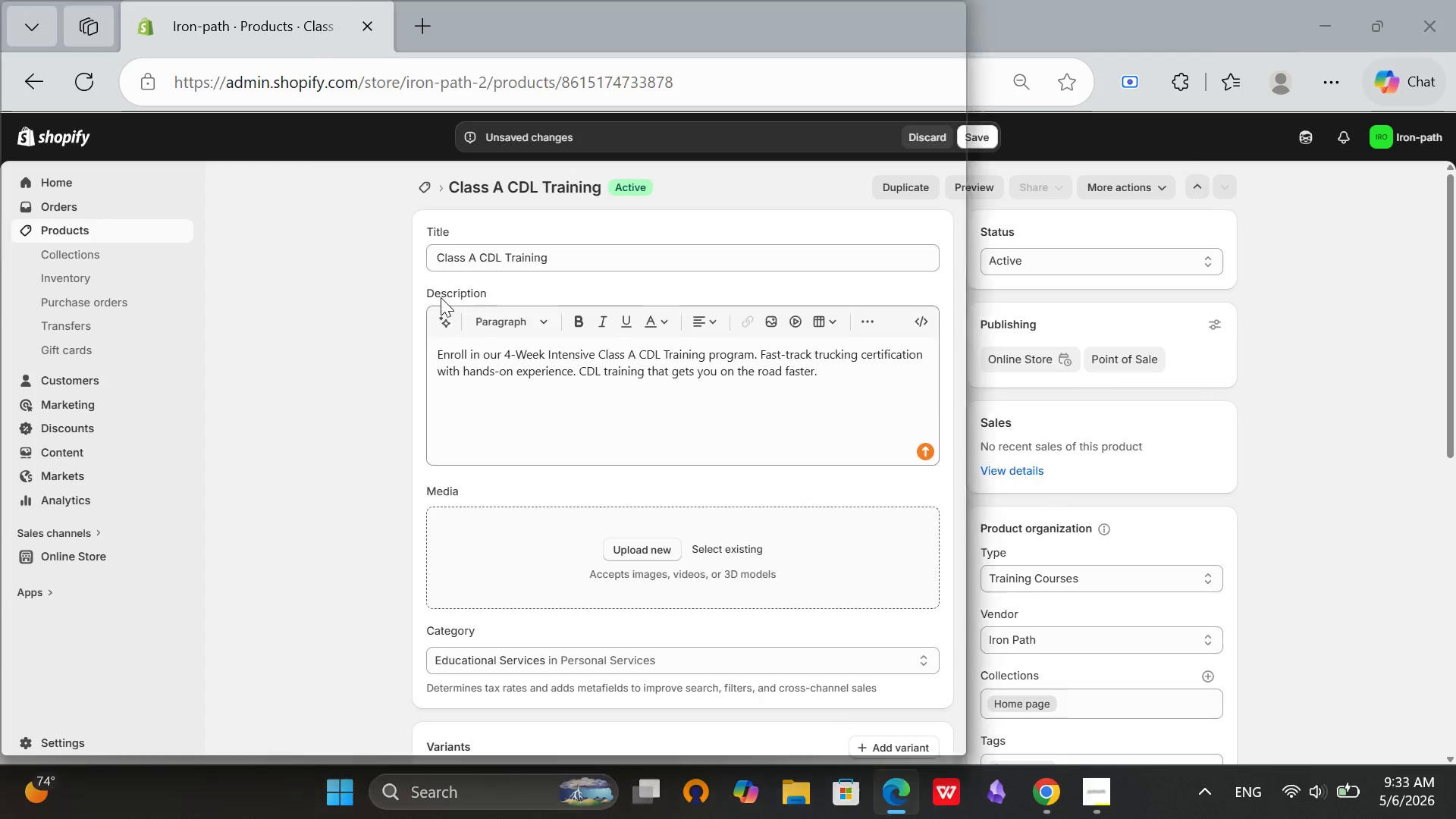 
mouse_move([457, 206])
 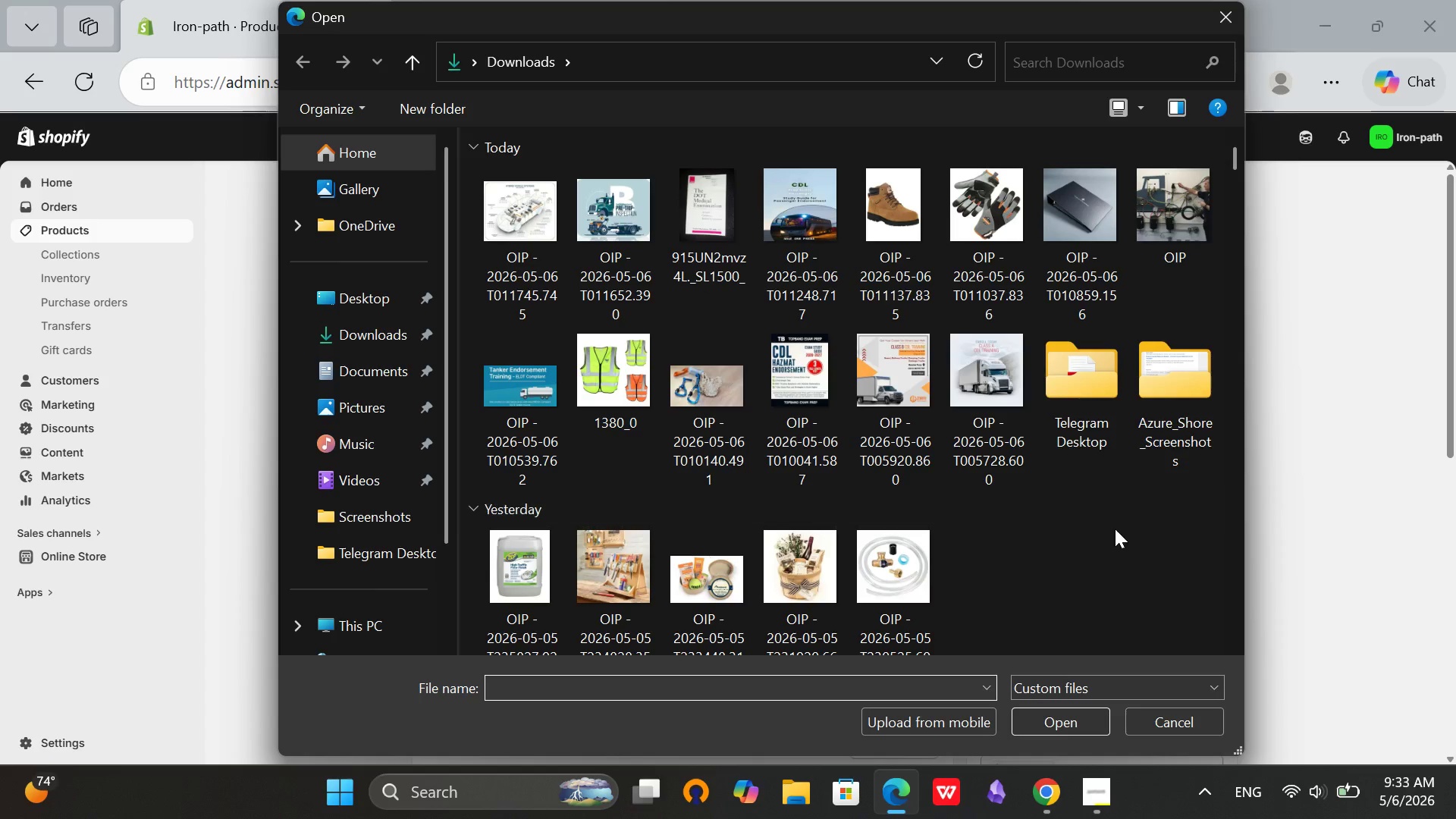 
mouse_move([1074, 459])
 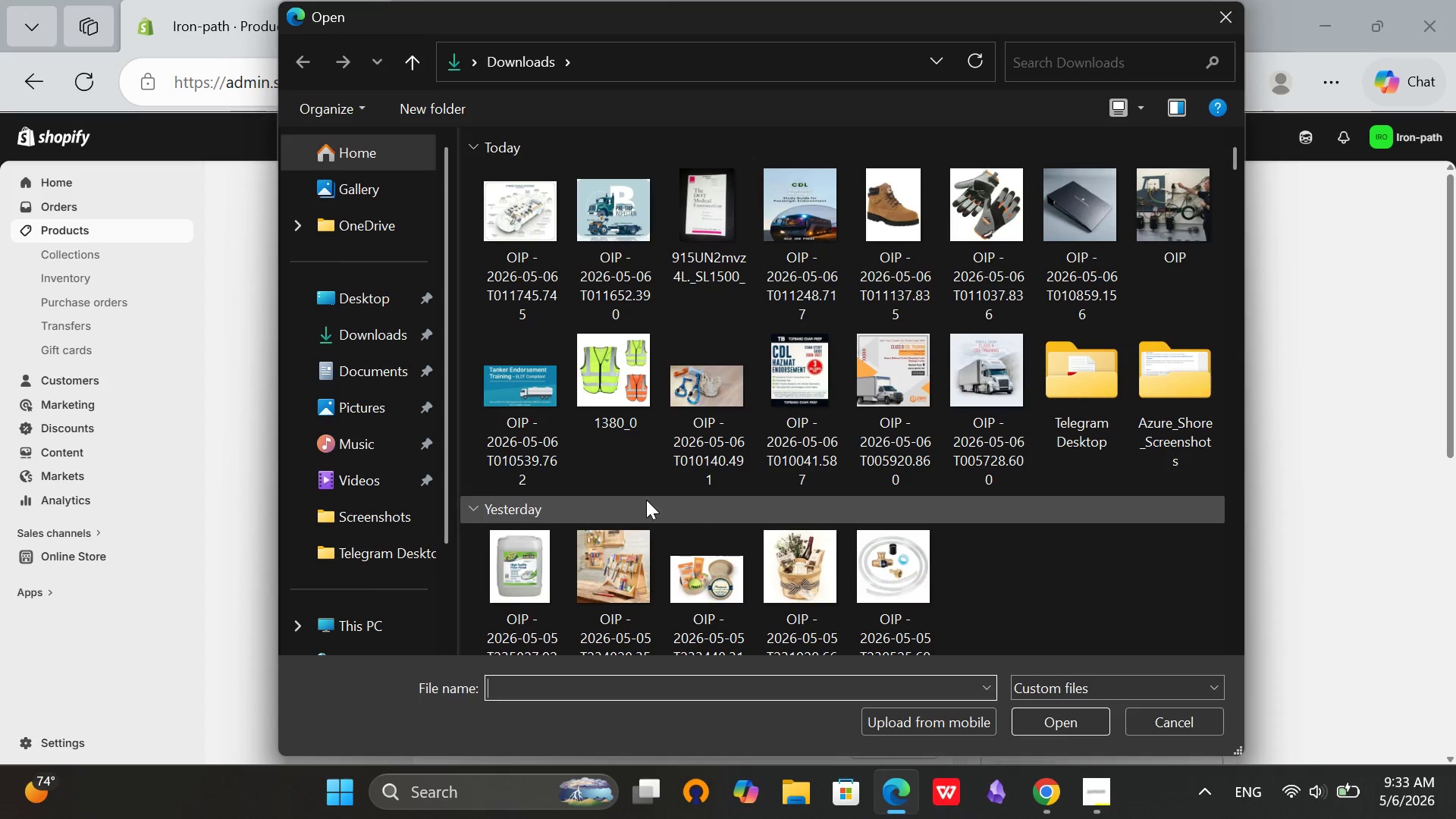 
key(Meta+MetaLeft)
 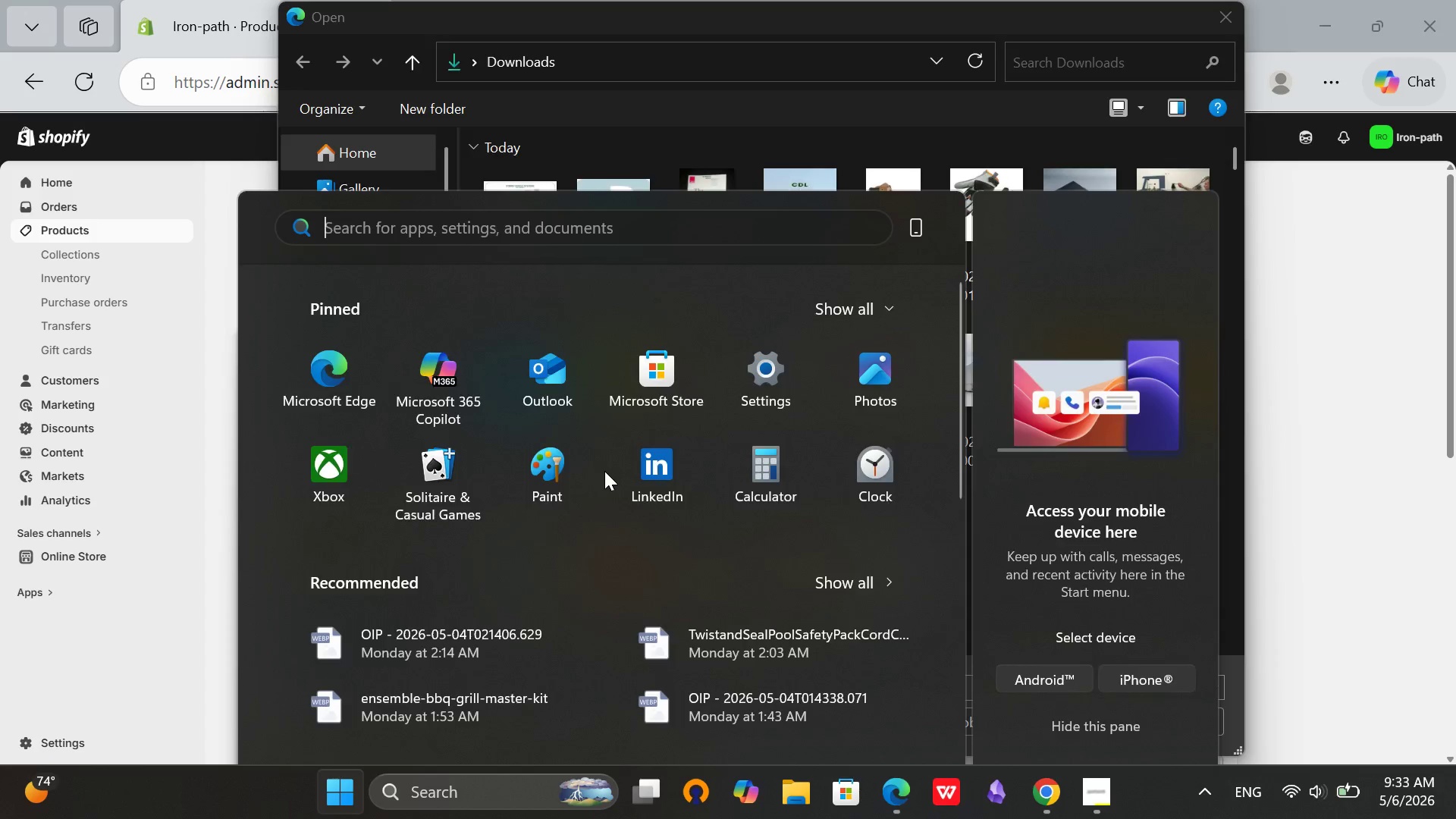 
key(Mute)
 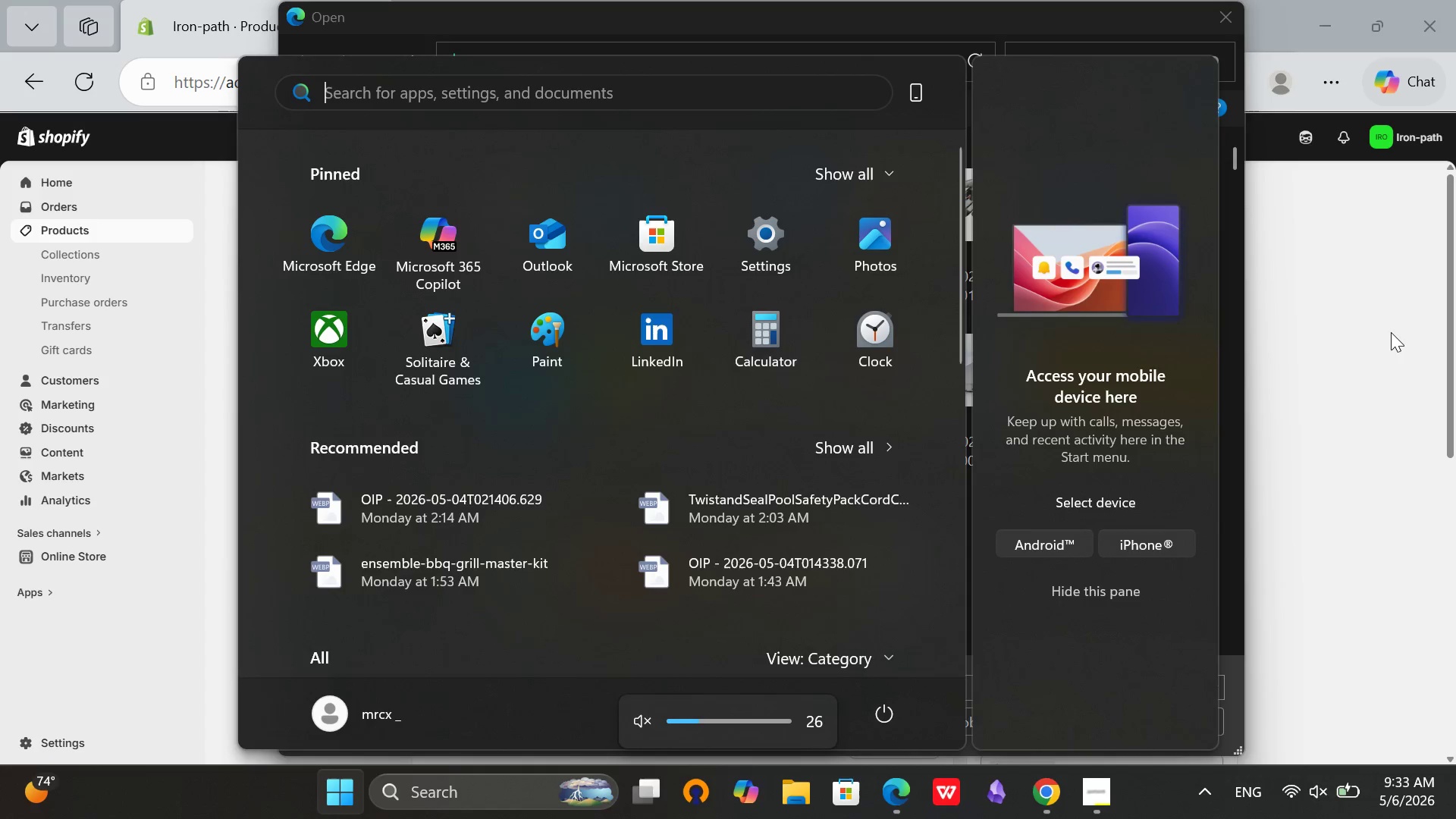 
left_click([1365, 332])
 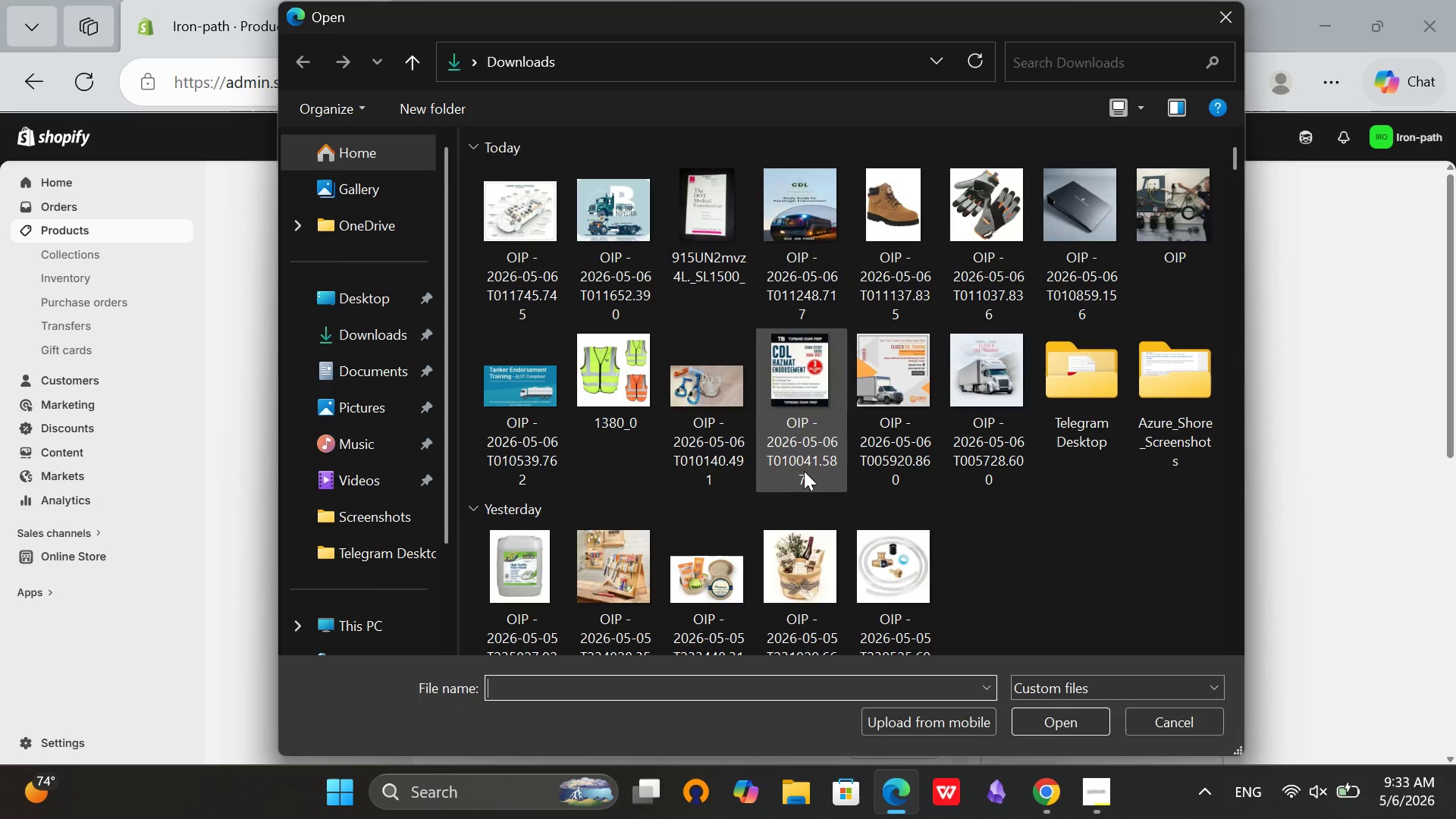 
key(Mute)
 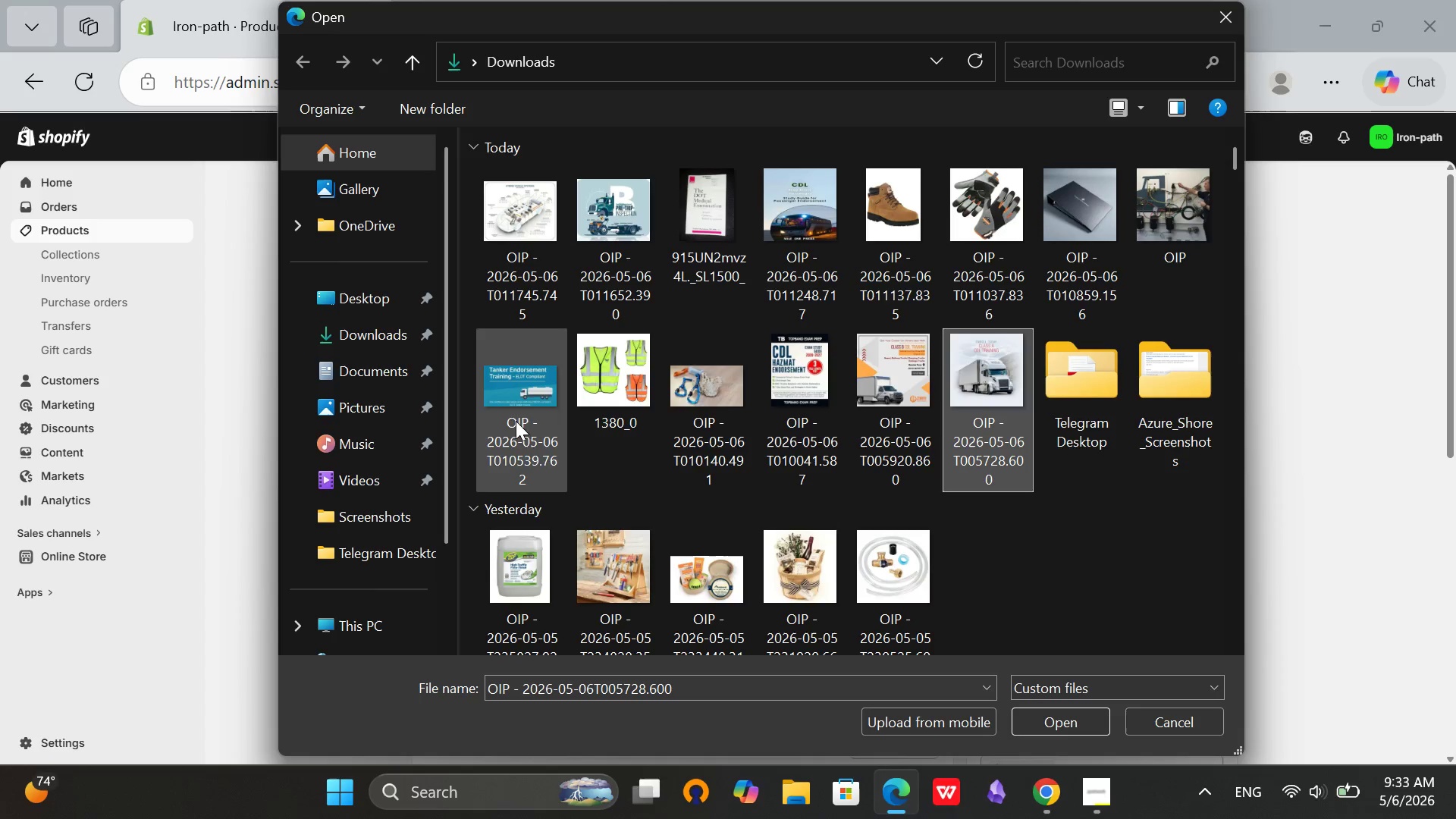 
left_click([1044, 735])
 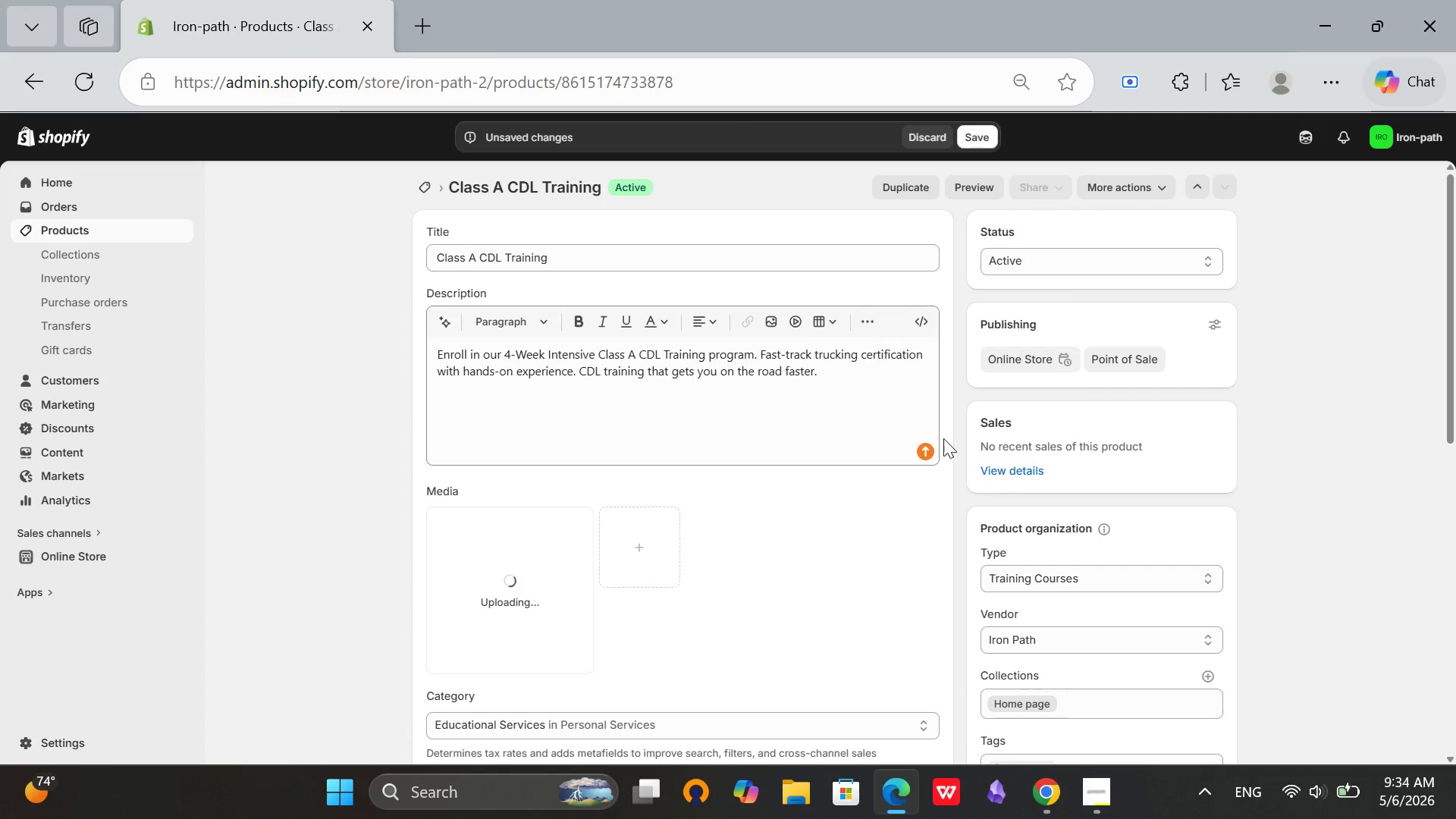 
left_click([673, 250])
 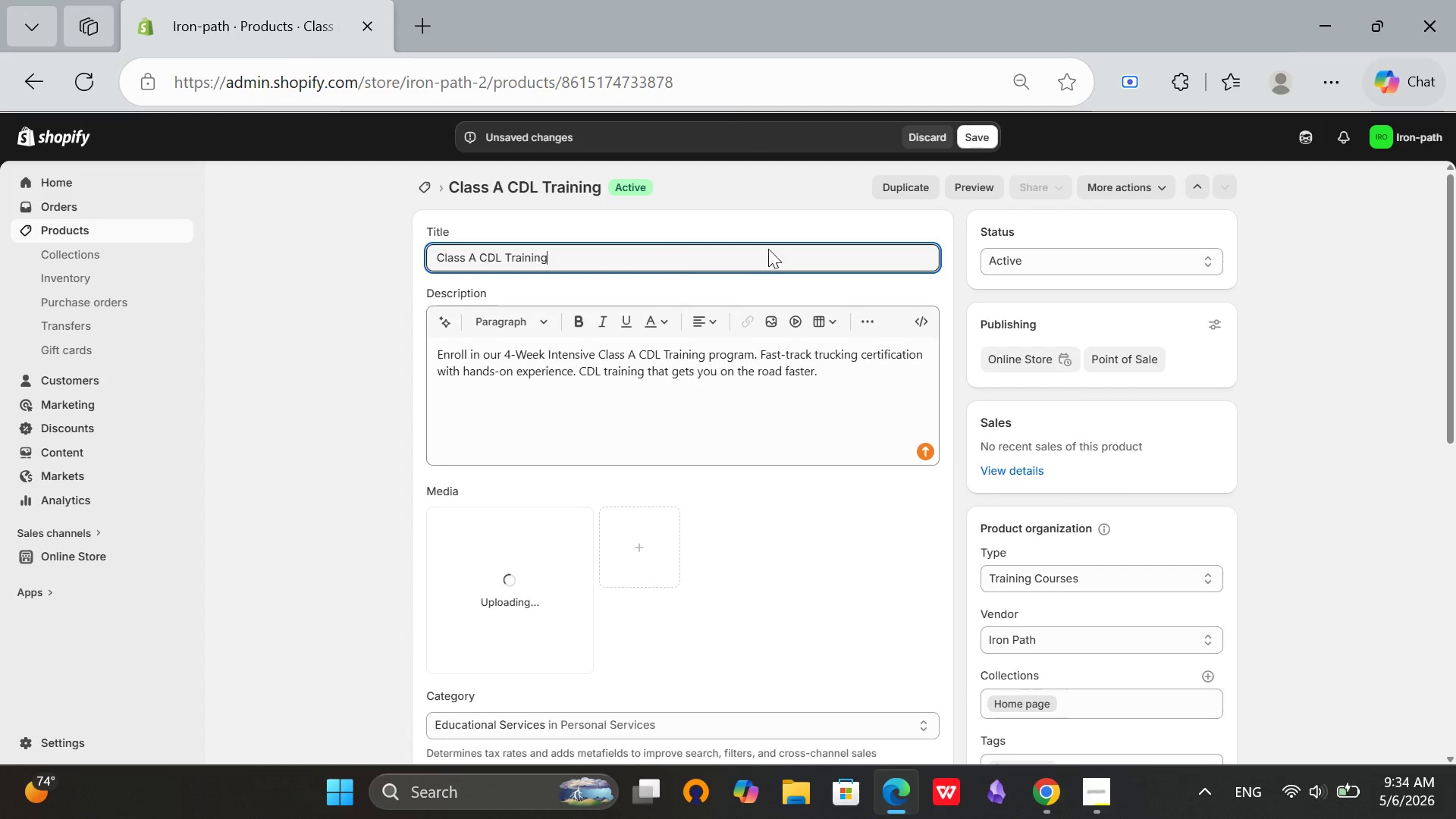 
key(Space)
 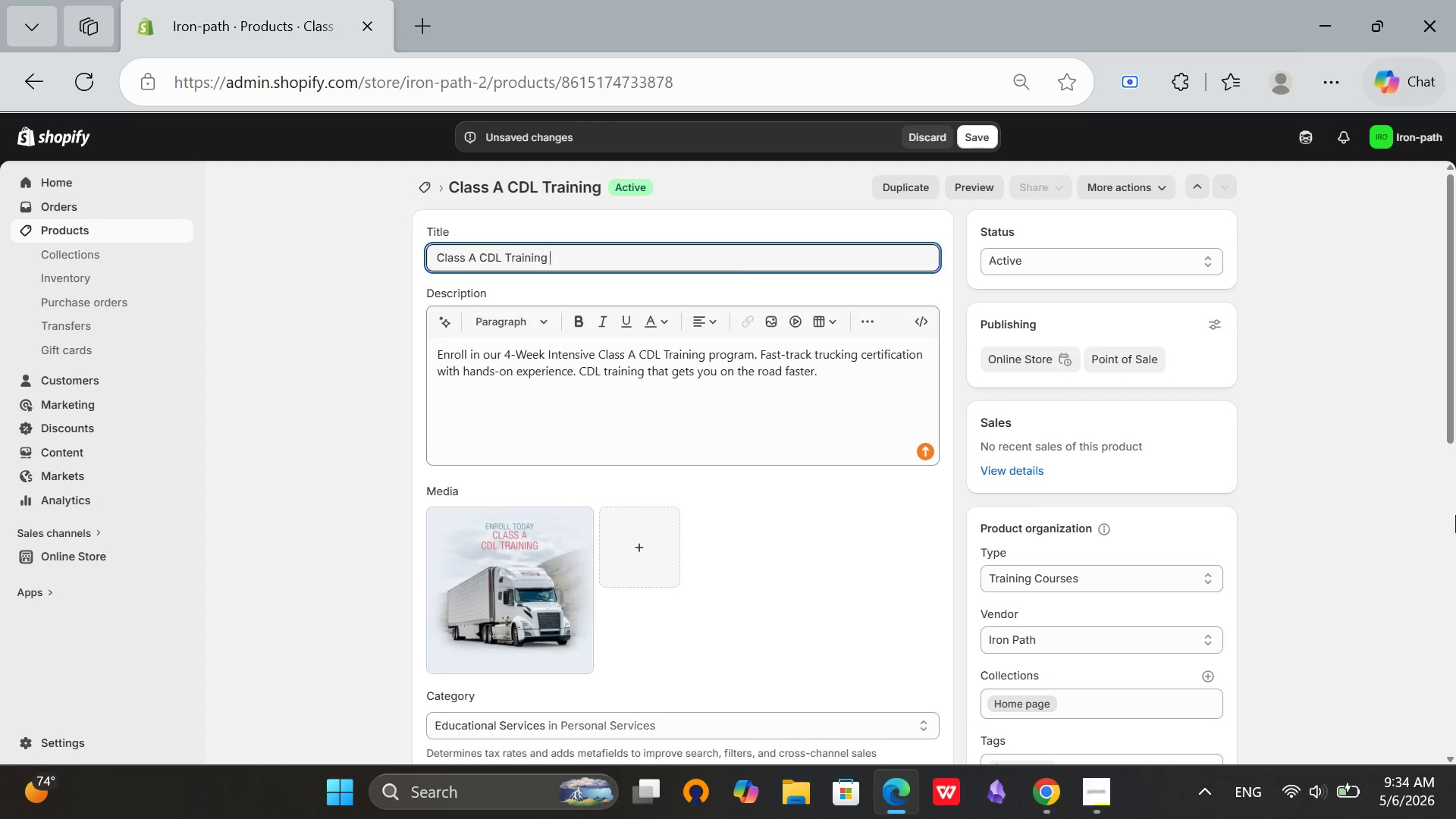 
wait(5.73)
 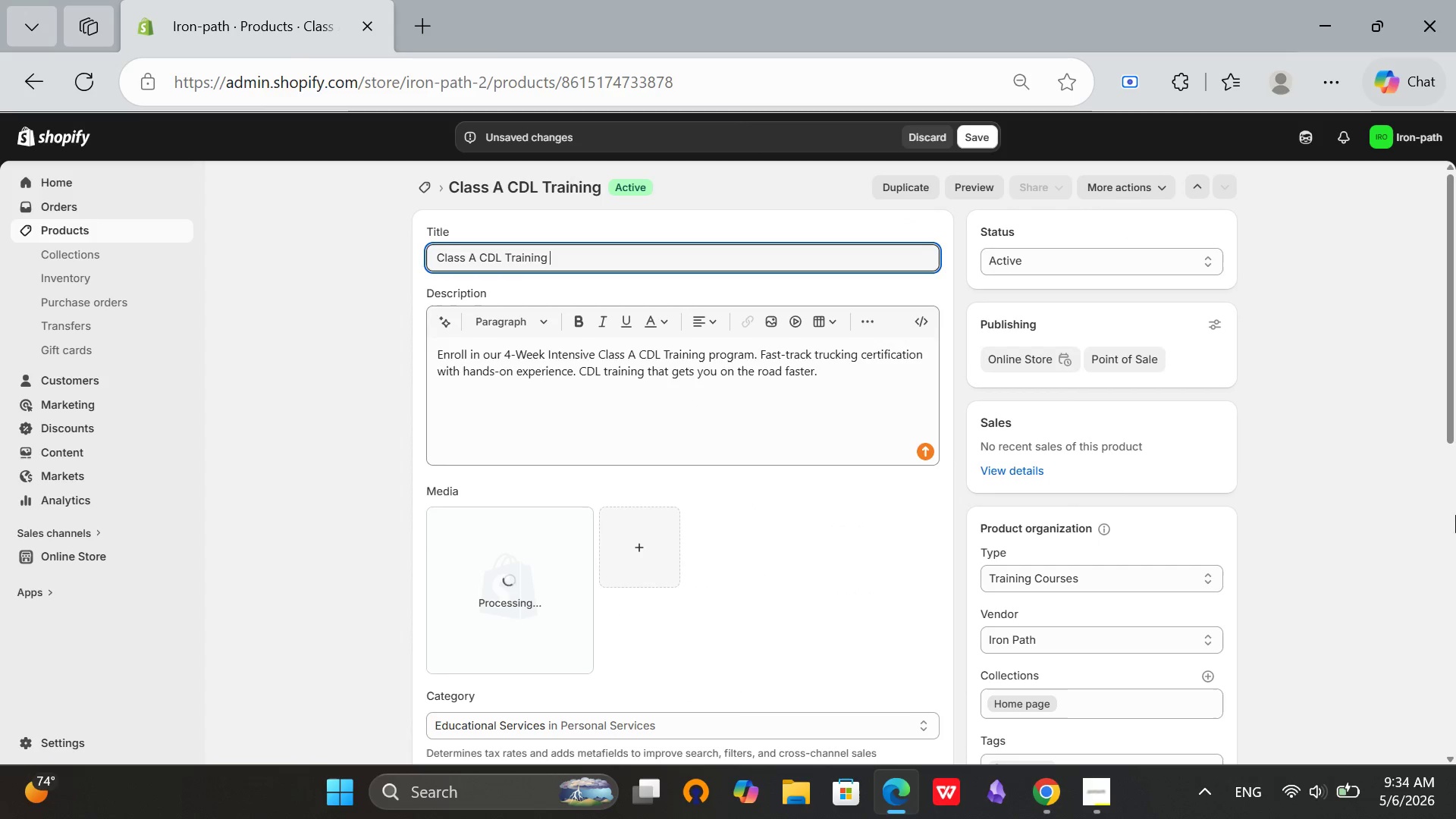 
scroll: coordinate [880, 571], scroll_direction: down, amount: 18.0
 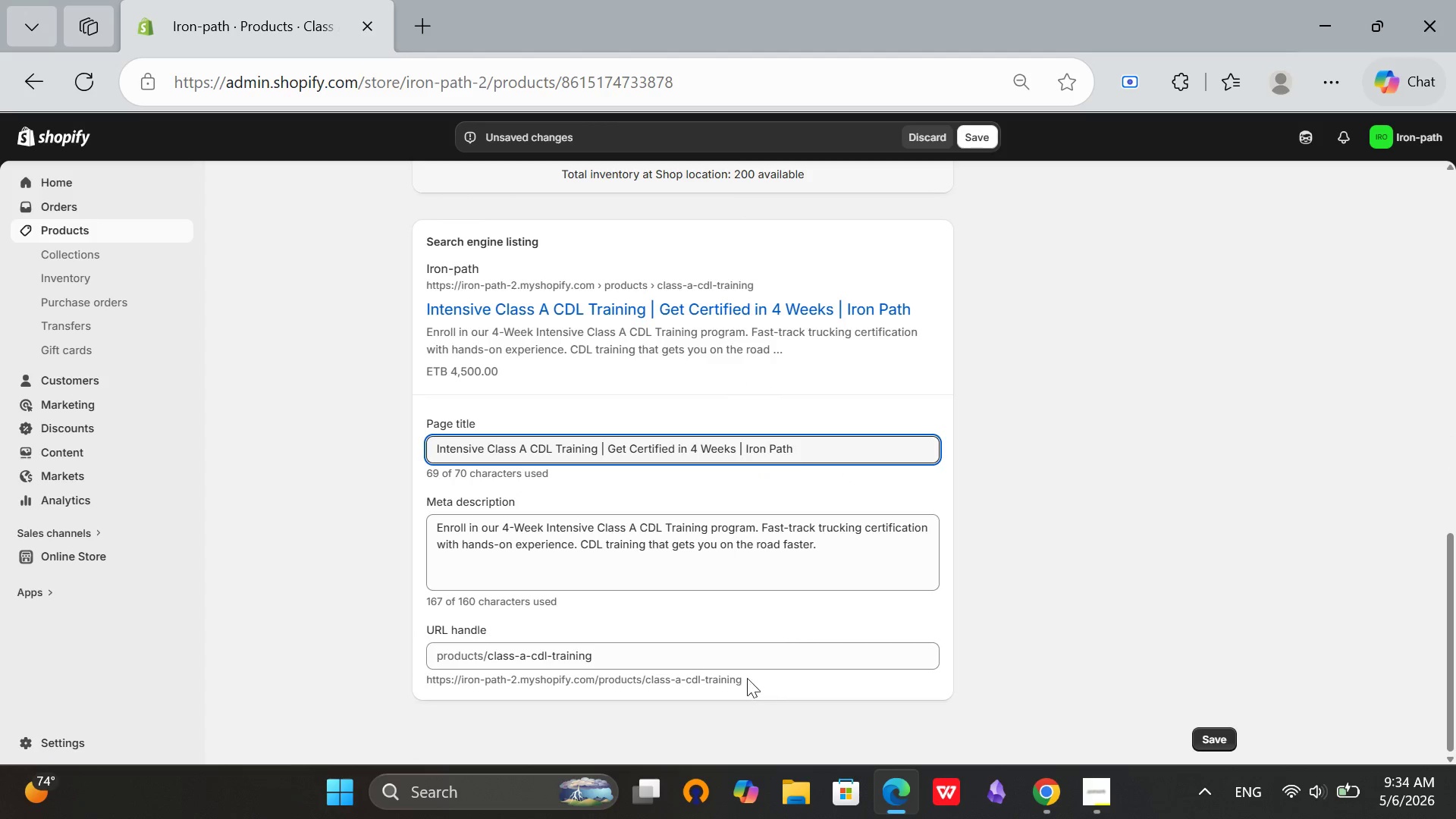 
left_click([719, 645])
 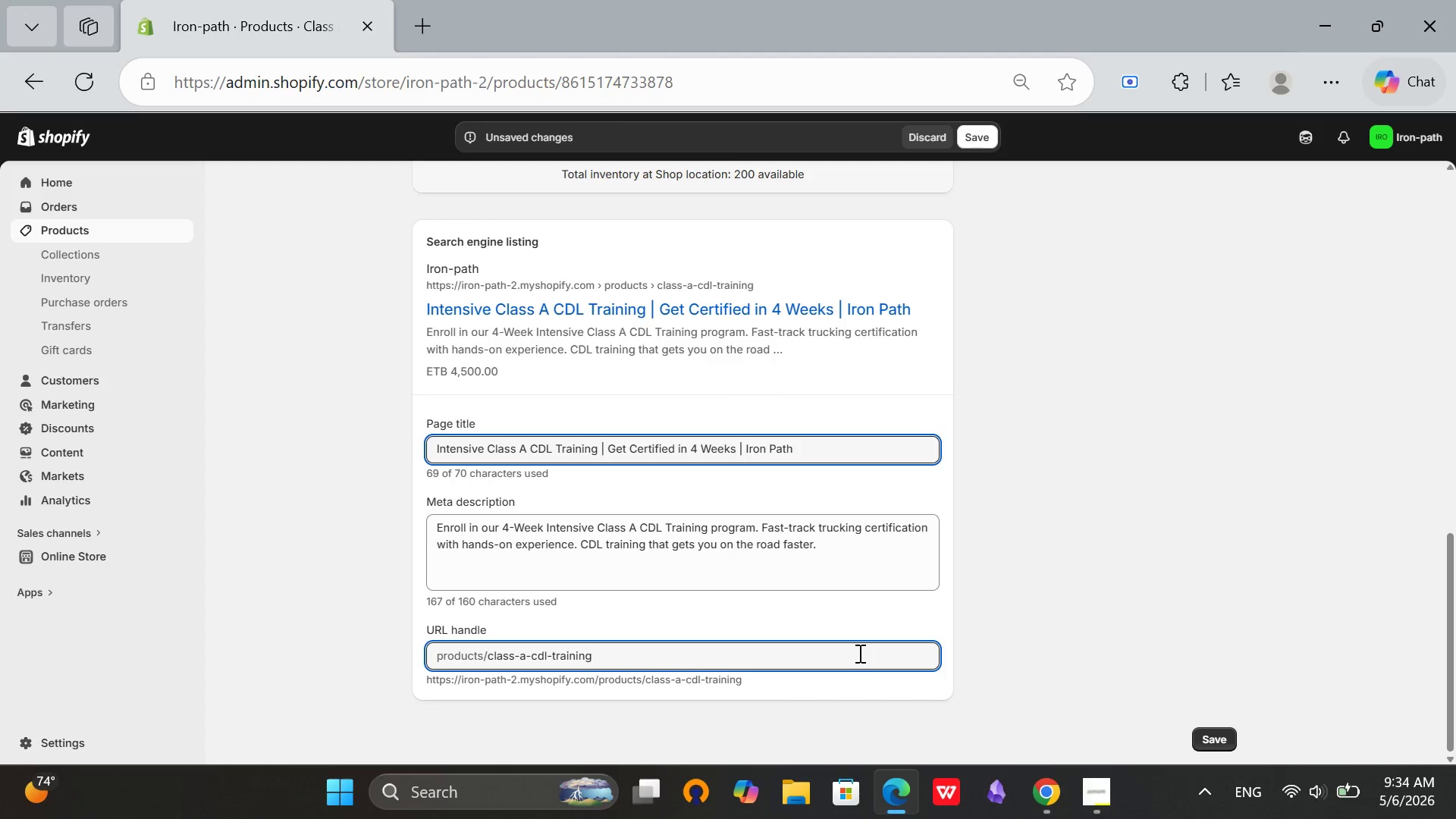 
key(Minus)
 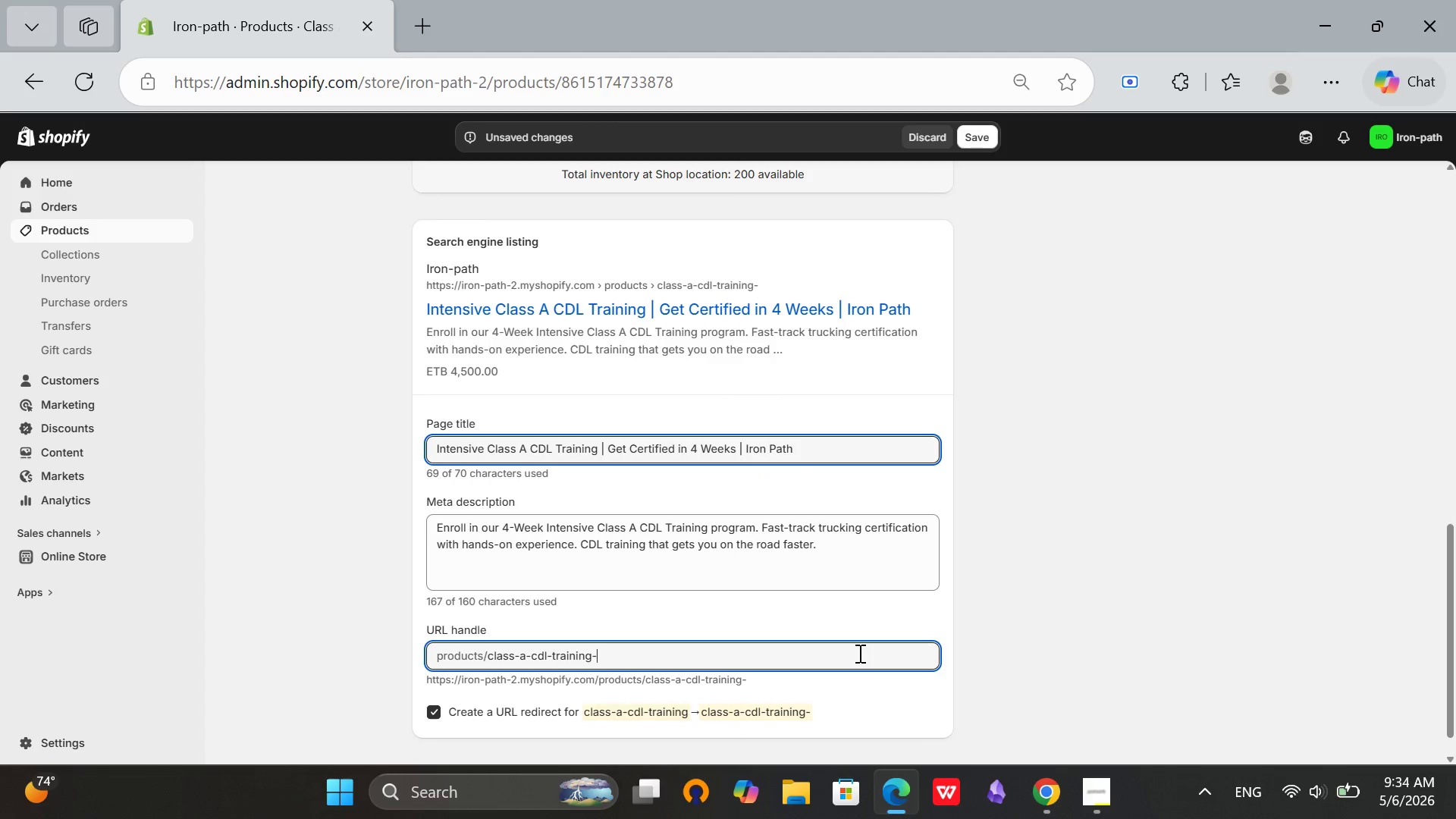 
type(4-2)
key(Backspace)
type(week)
 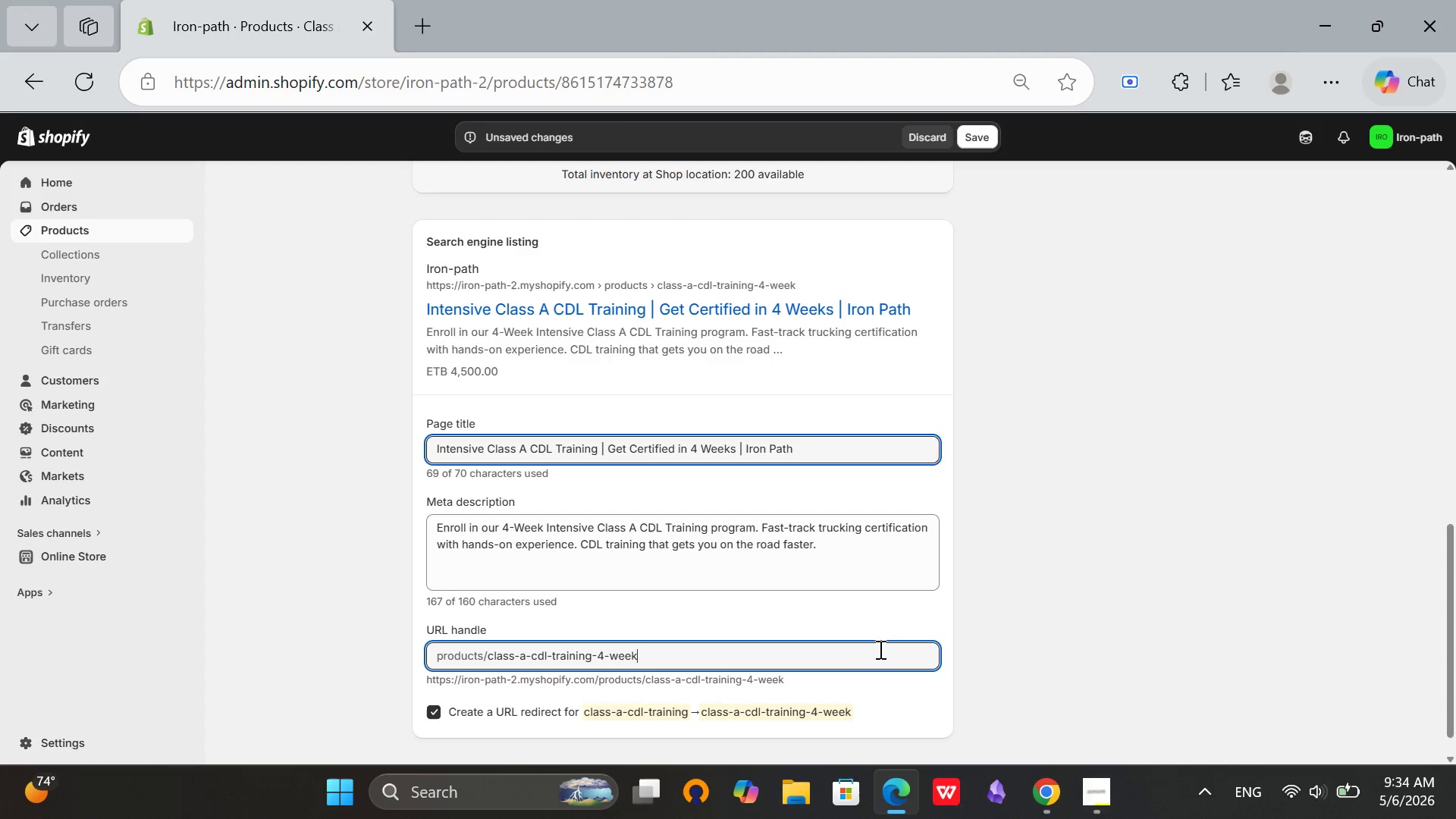 
scroll: coordinate [1364, 568], scroll_direction: up, amount: 17.0
 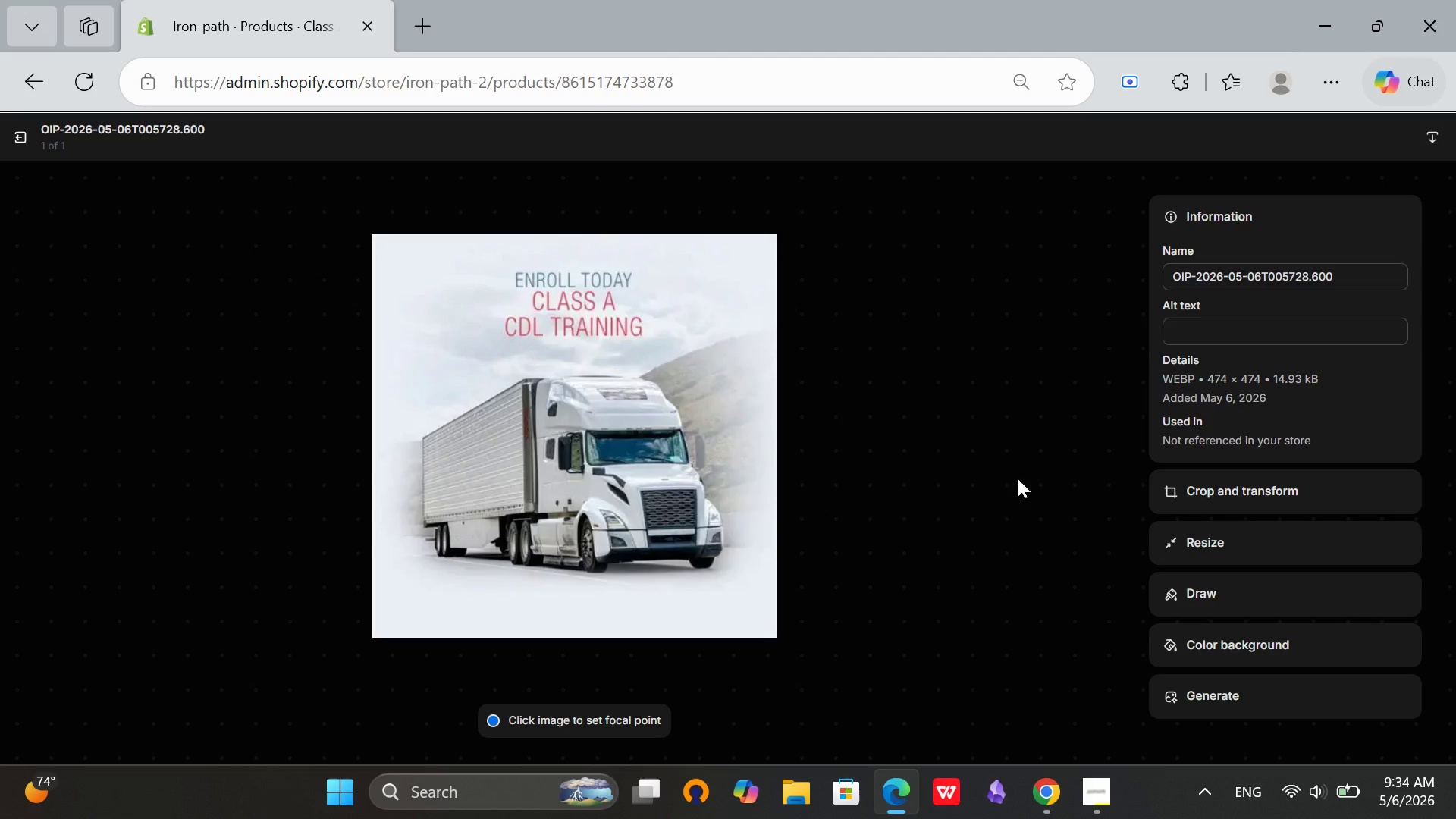 
left_click([1228, 325])
 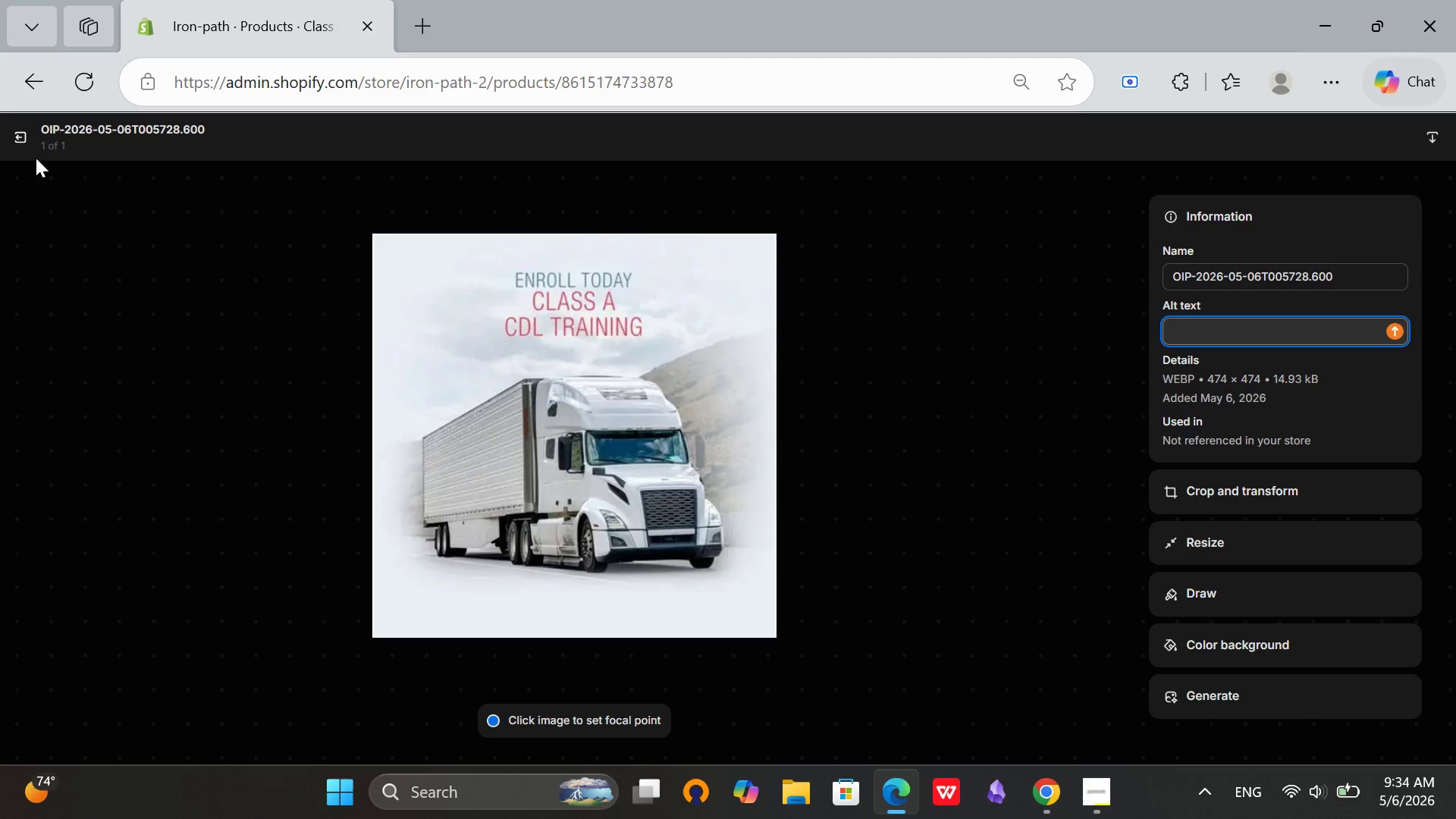 
left_click([21, 149])
 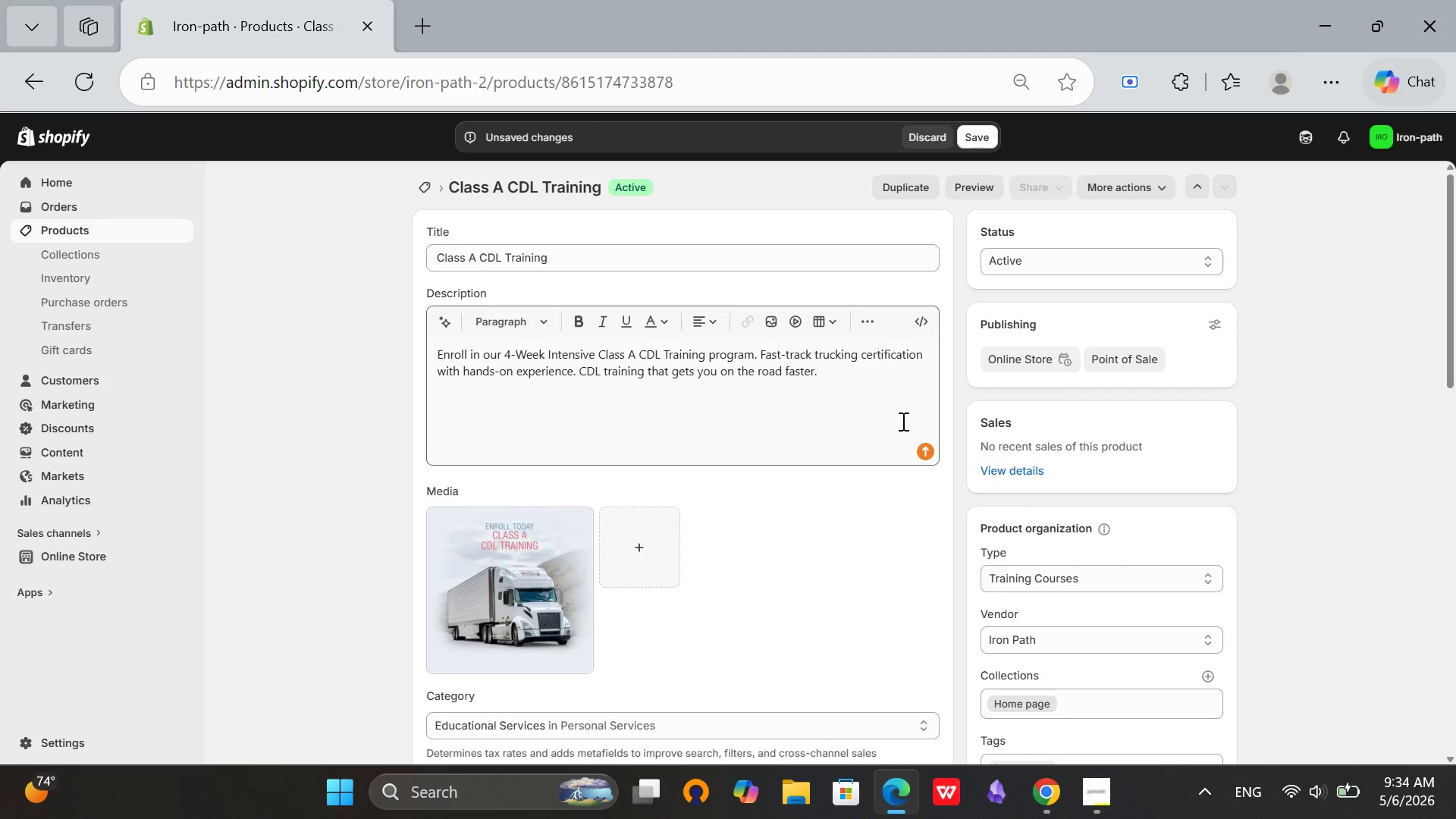 
scroll: coordinate [846, 547], scroll_direction: down, amount: 4.0
 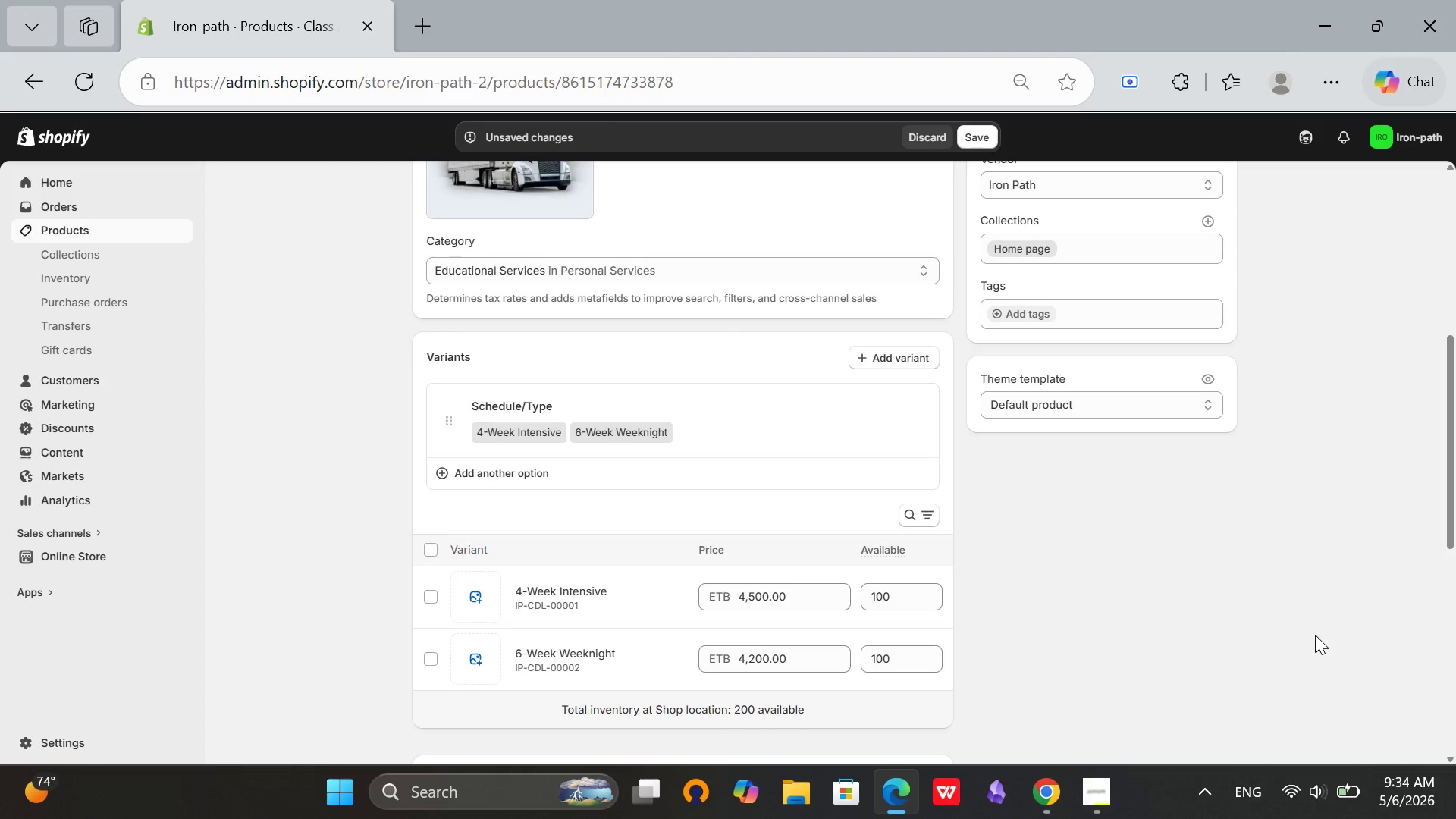 
wait(12.29)
 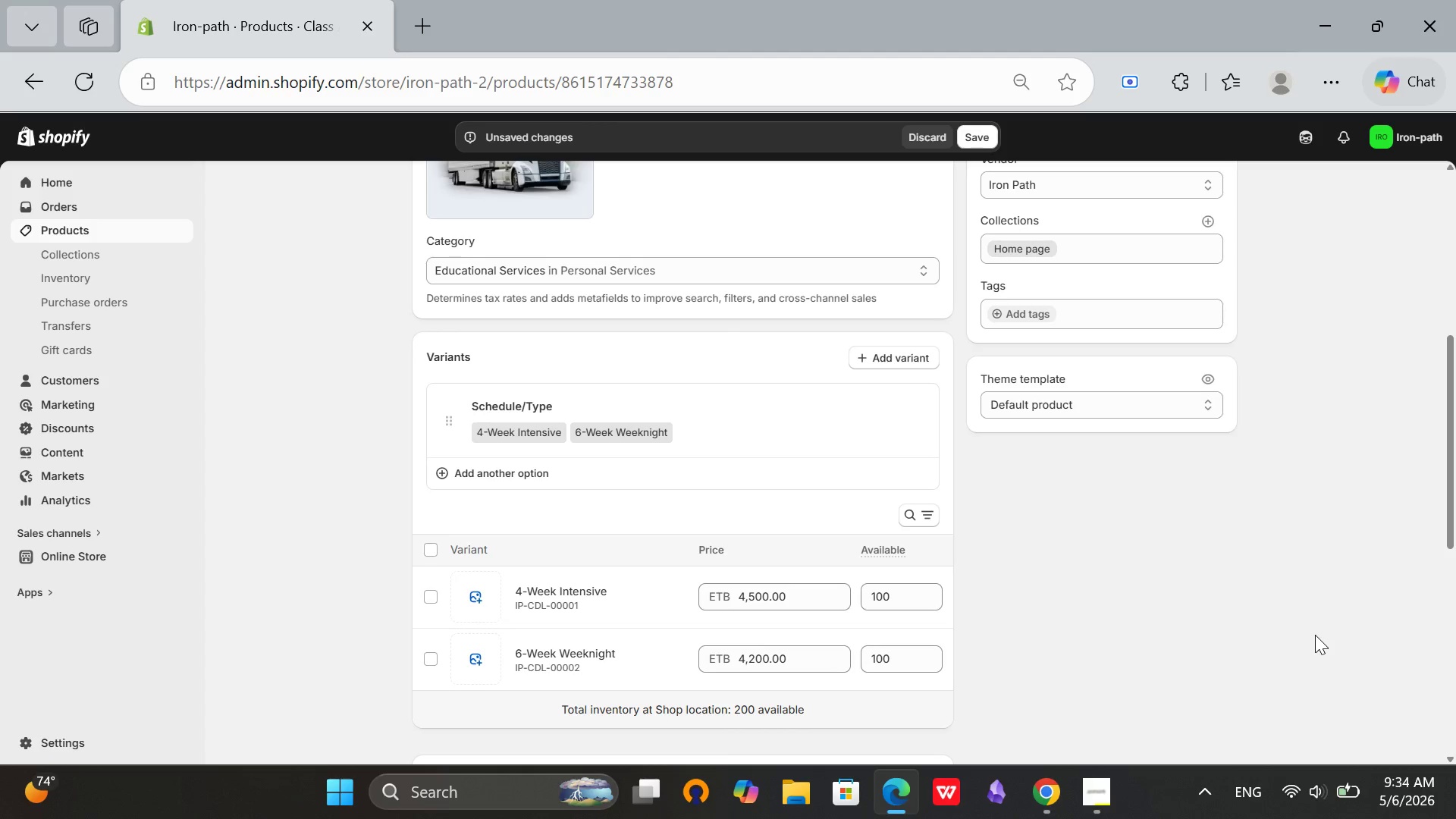 
scroll: coordinate [1028, 665], scroll_direction: down, amount: 10.0
 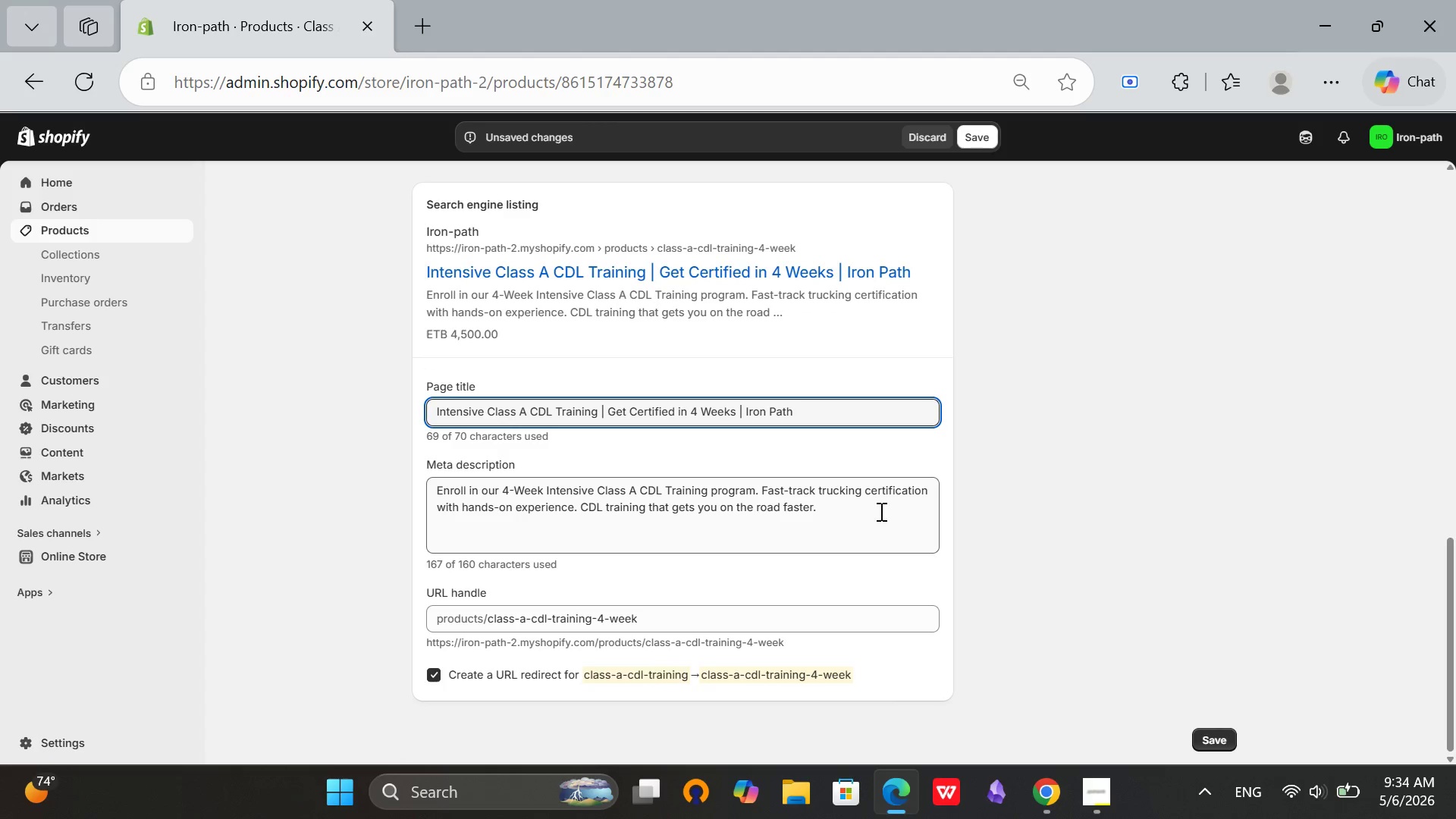 
left_click([880, 529])
 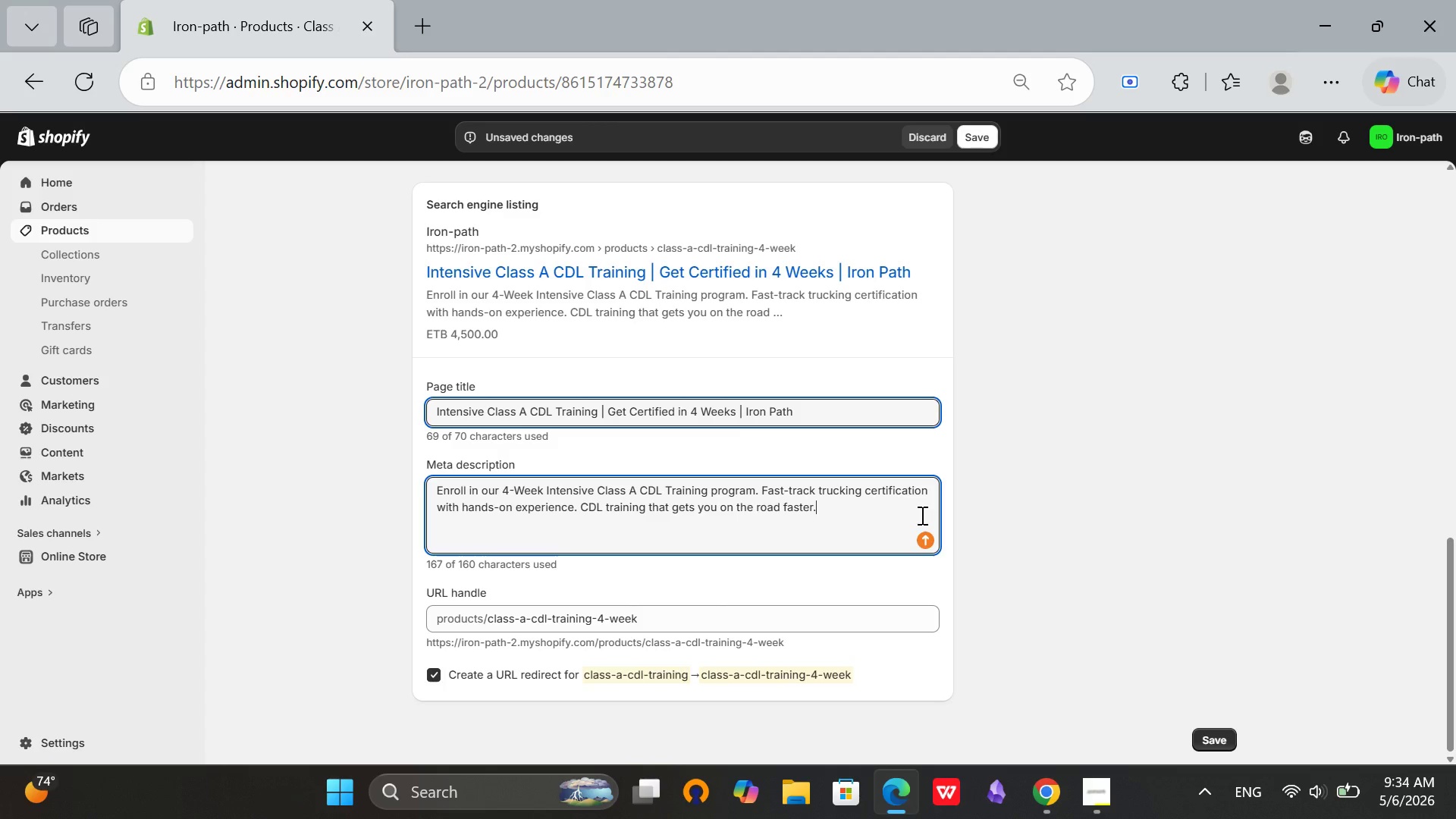 
wait(17.0)
 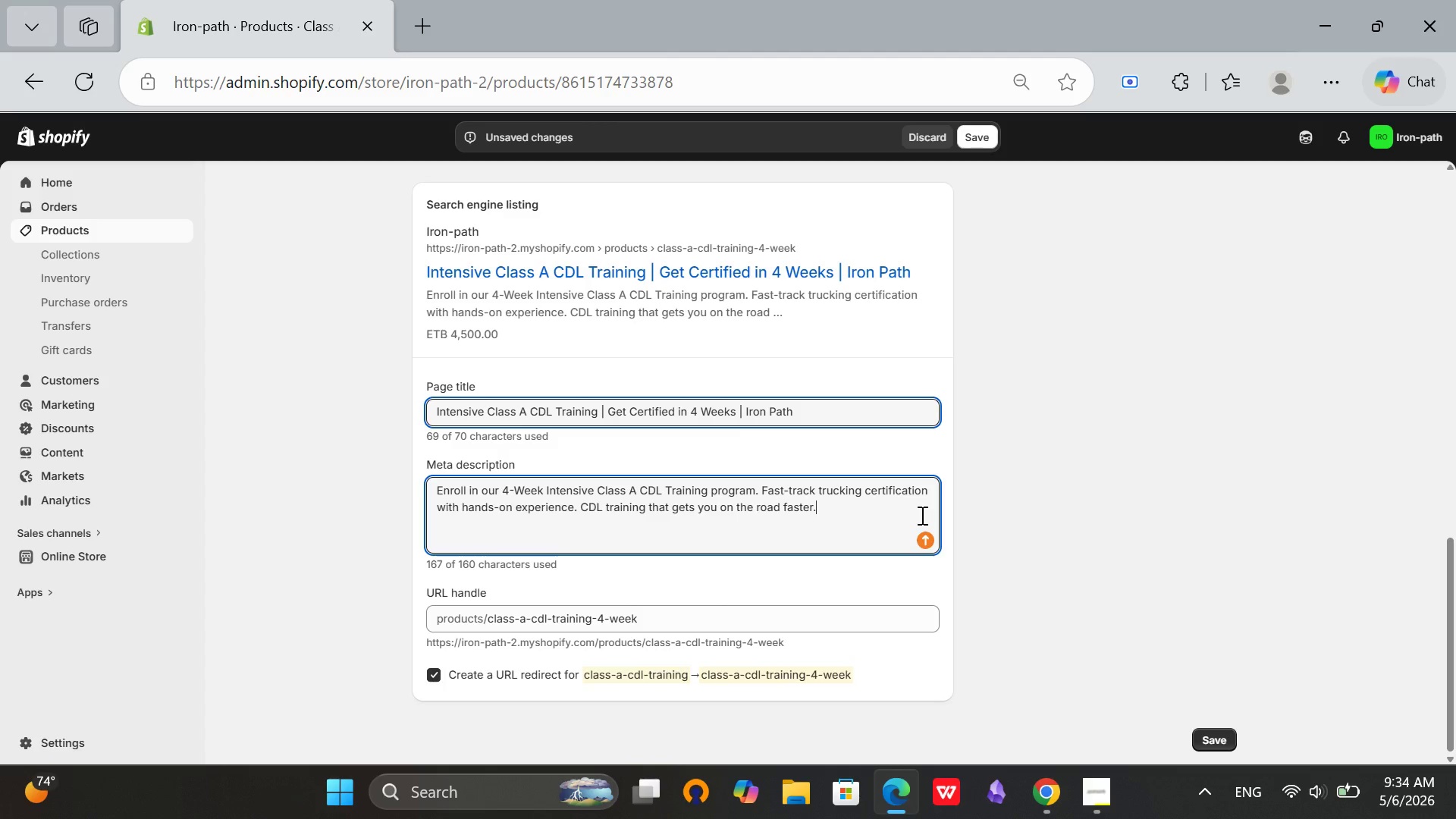 
left_click_drag(start_coordinate=[764, 491], to_coordinate=[886, 537])
 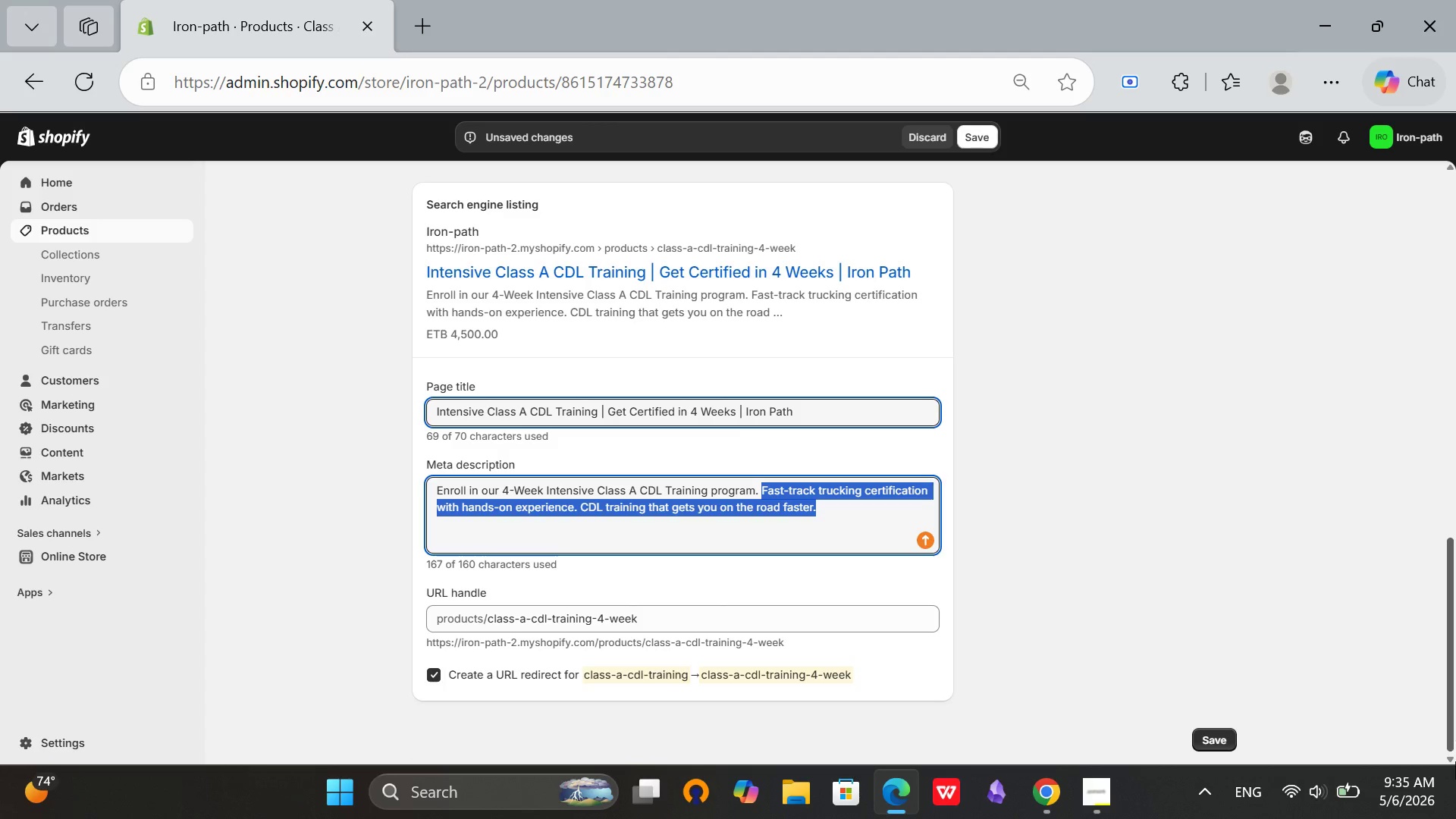 
key(Backspace)
 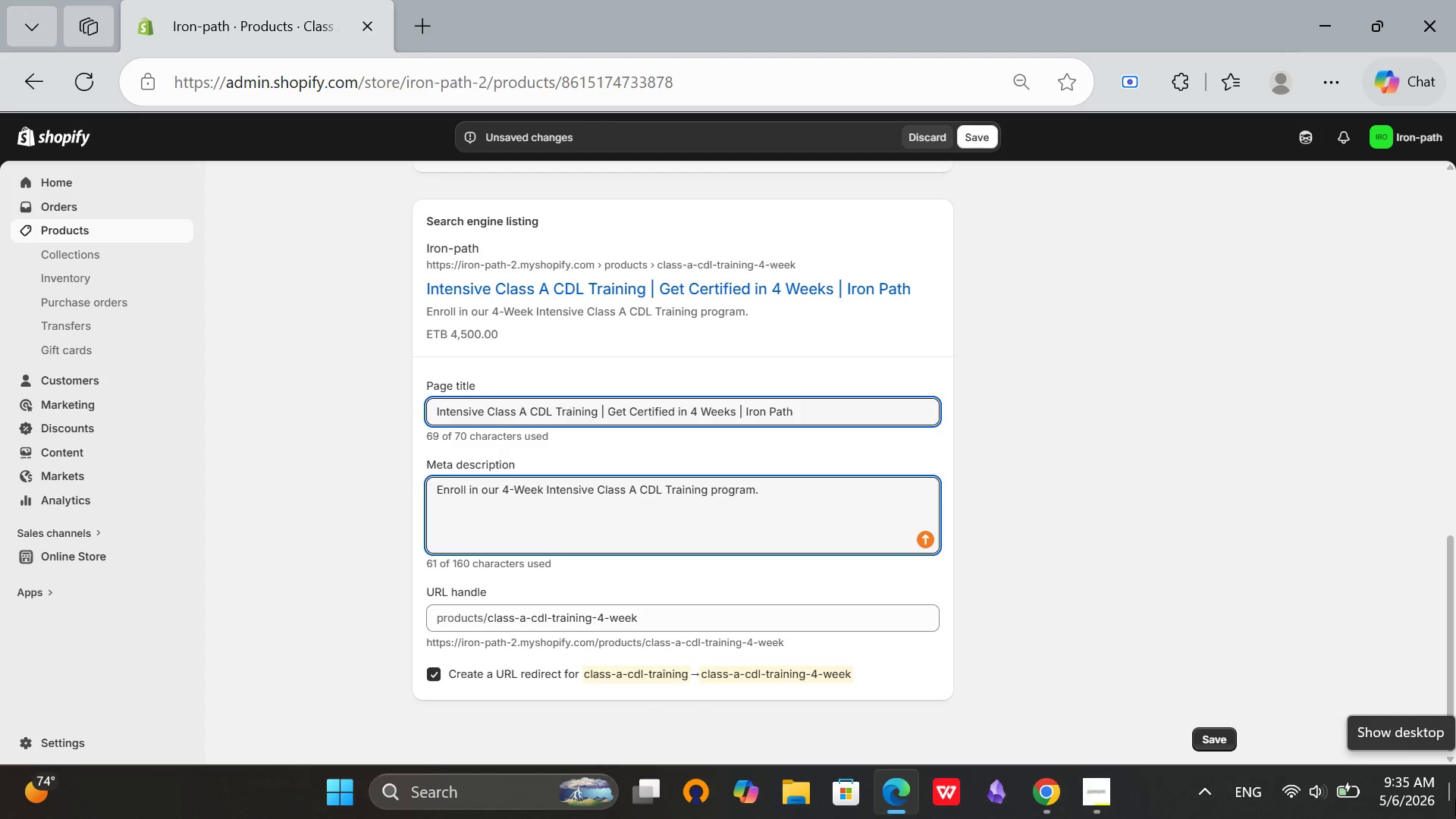 
key(Control+Z)
 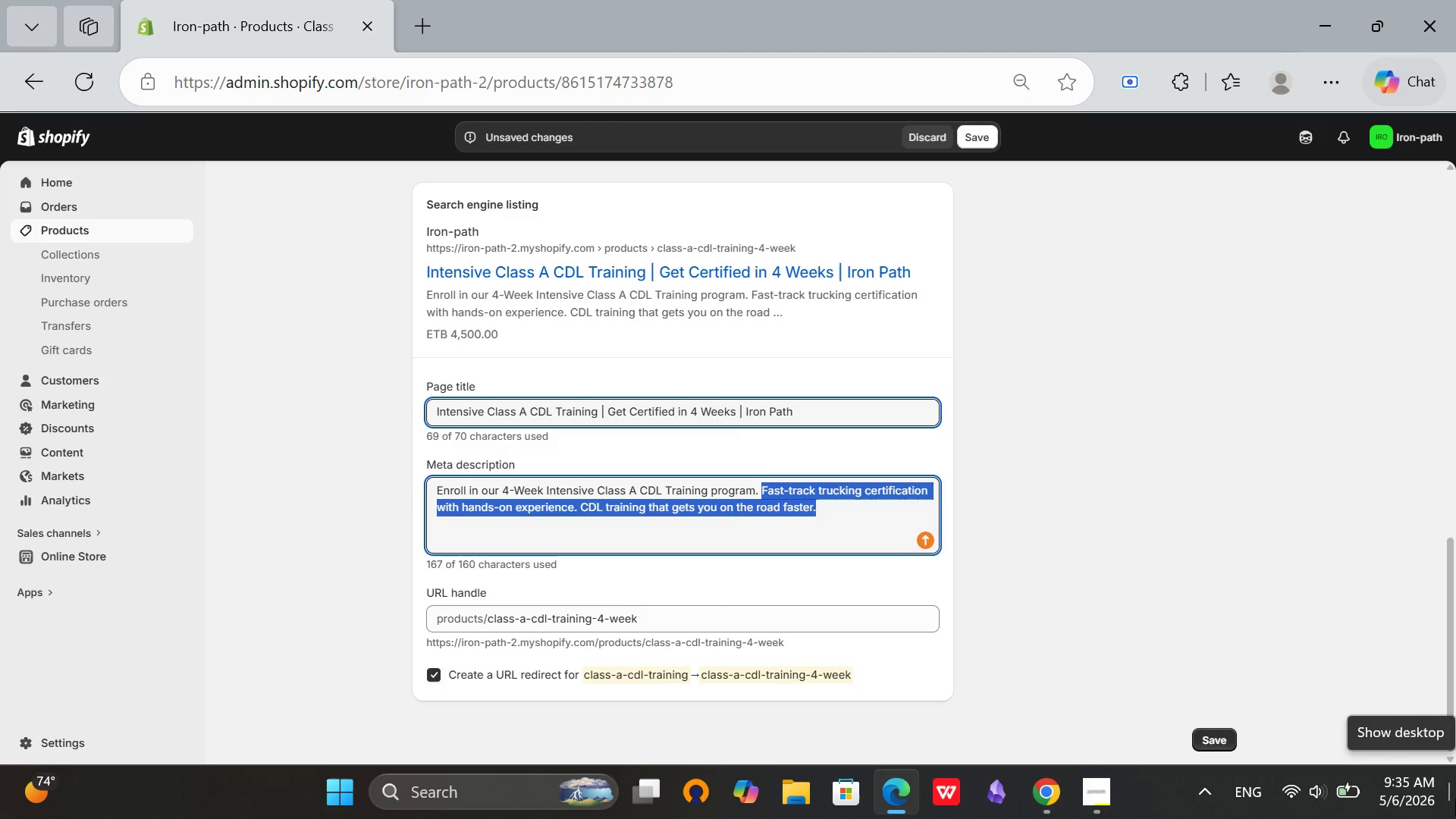 
left_click([1100, 513])
 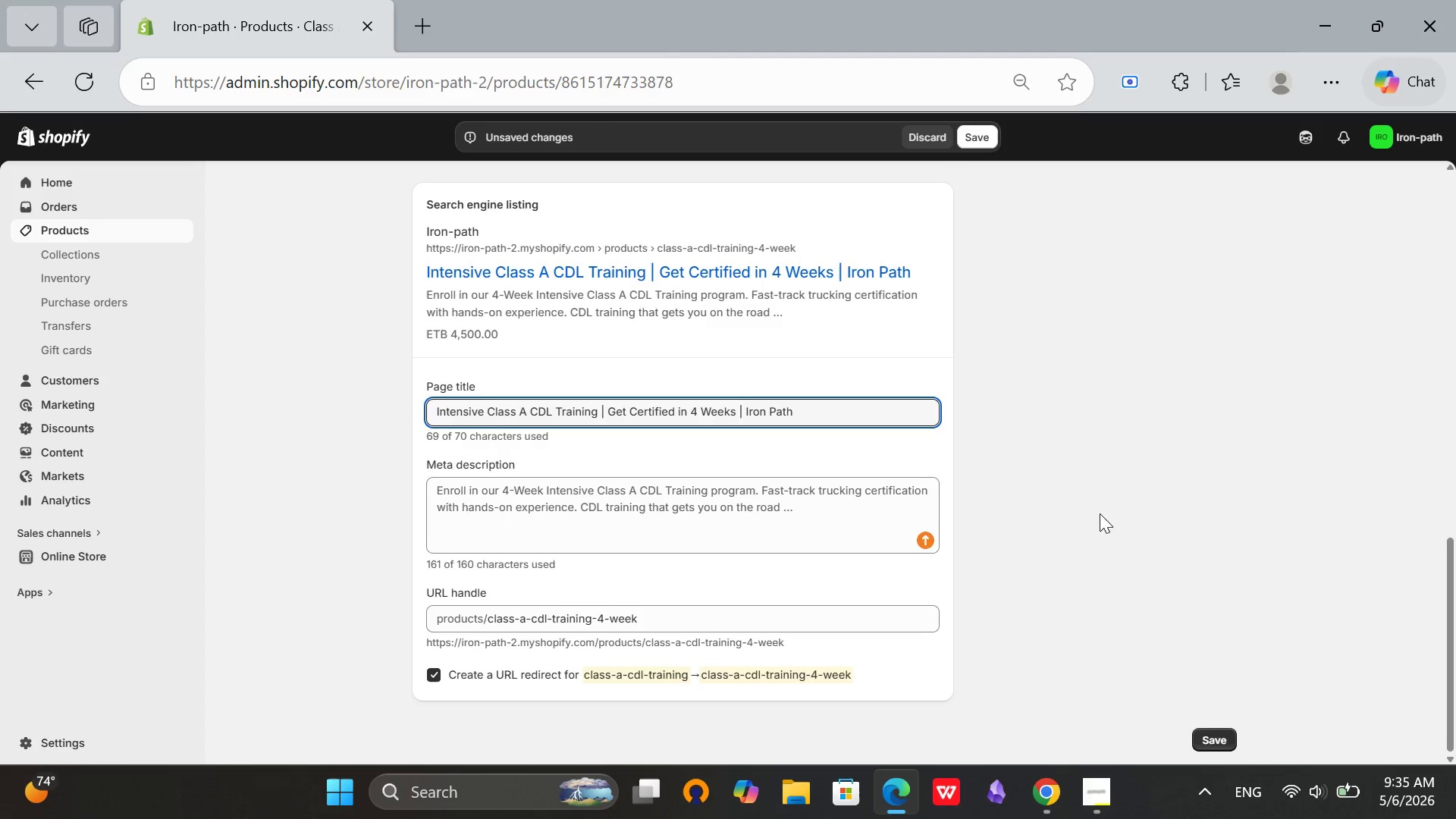 
scroll: coordinate [1120, 513], scroll_direction: up, amount: 13.0
 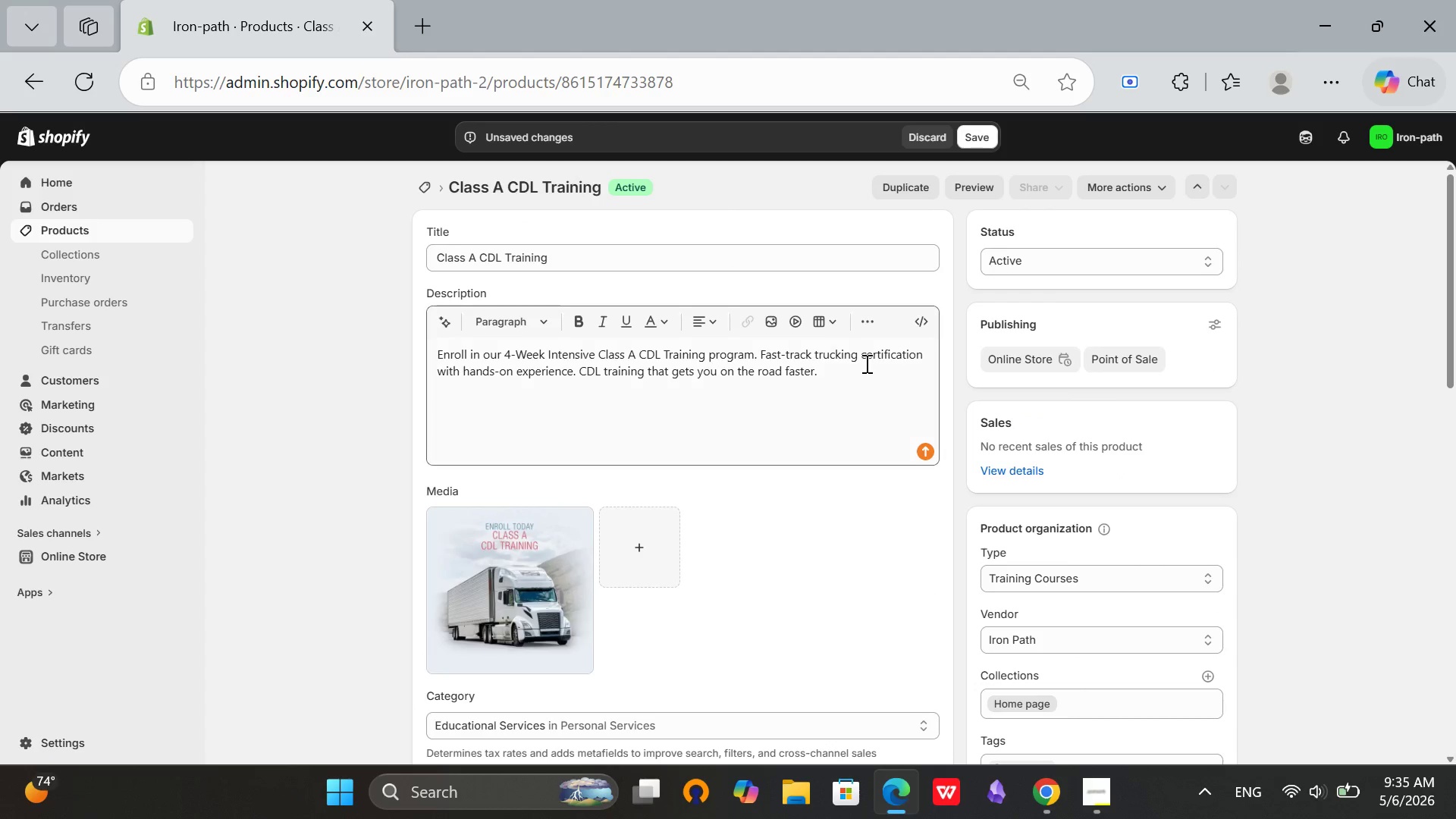 
left_click_drag(start_coordinate=[860, 372], to_coordinate=[237, 362])
 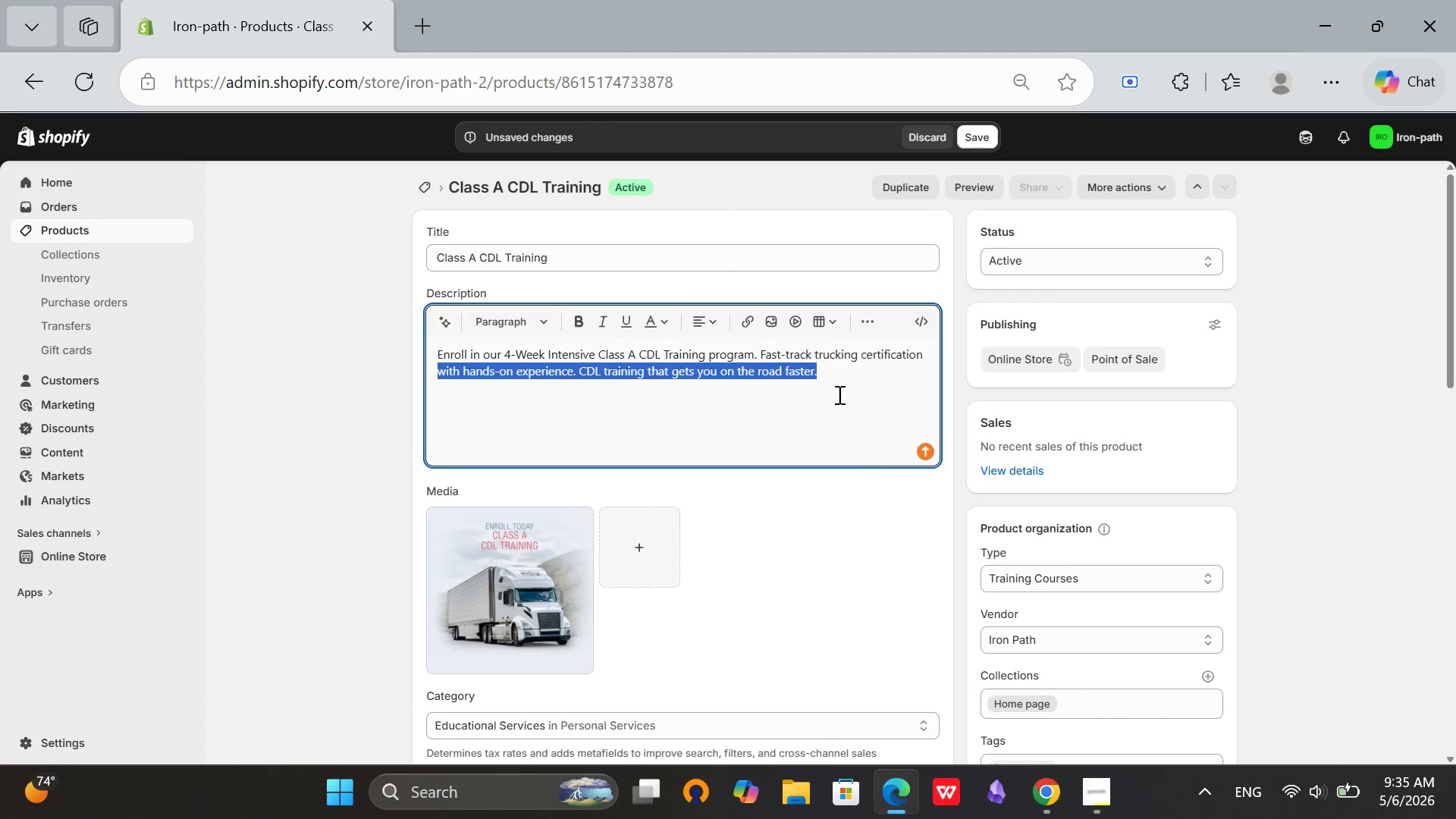 
left_click([845, 378])
 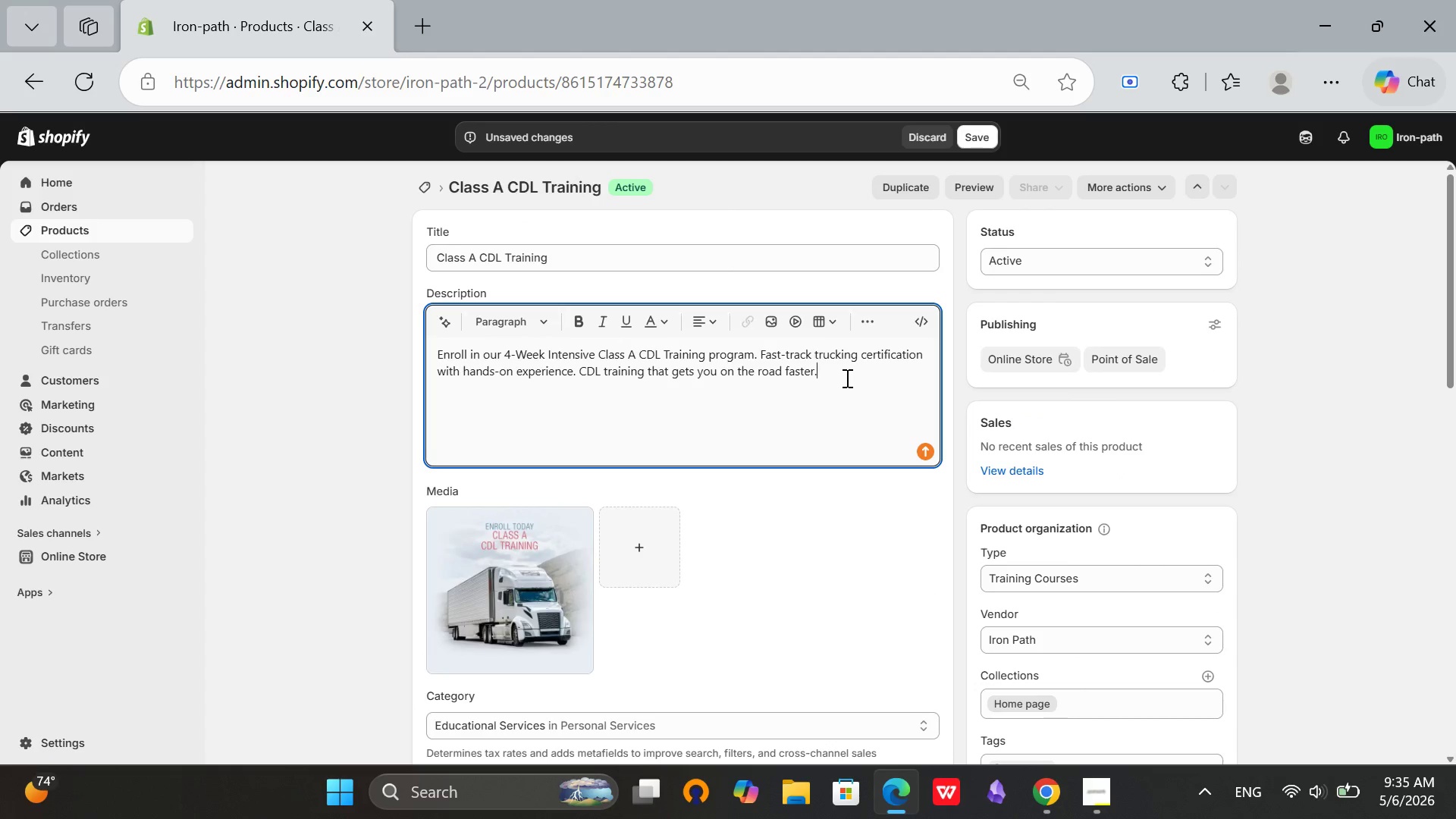 
left_click_drag(start_coordinate=[846, 378], to_coordinate=[372, 358])
 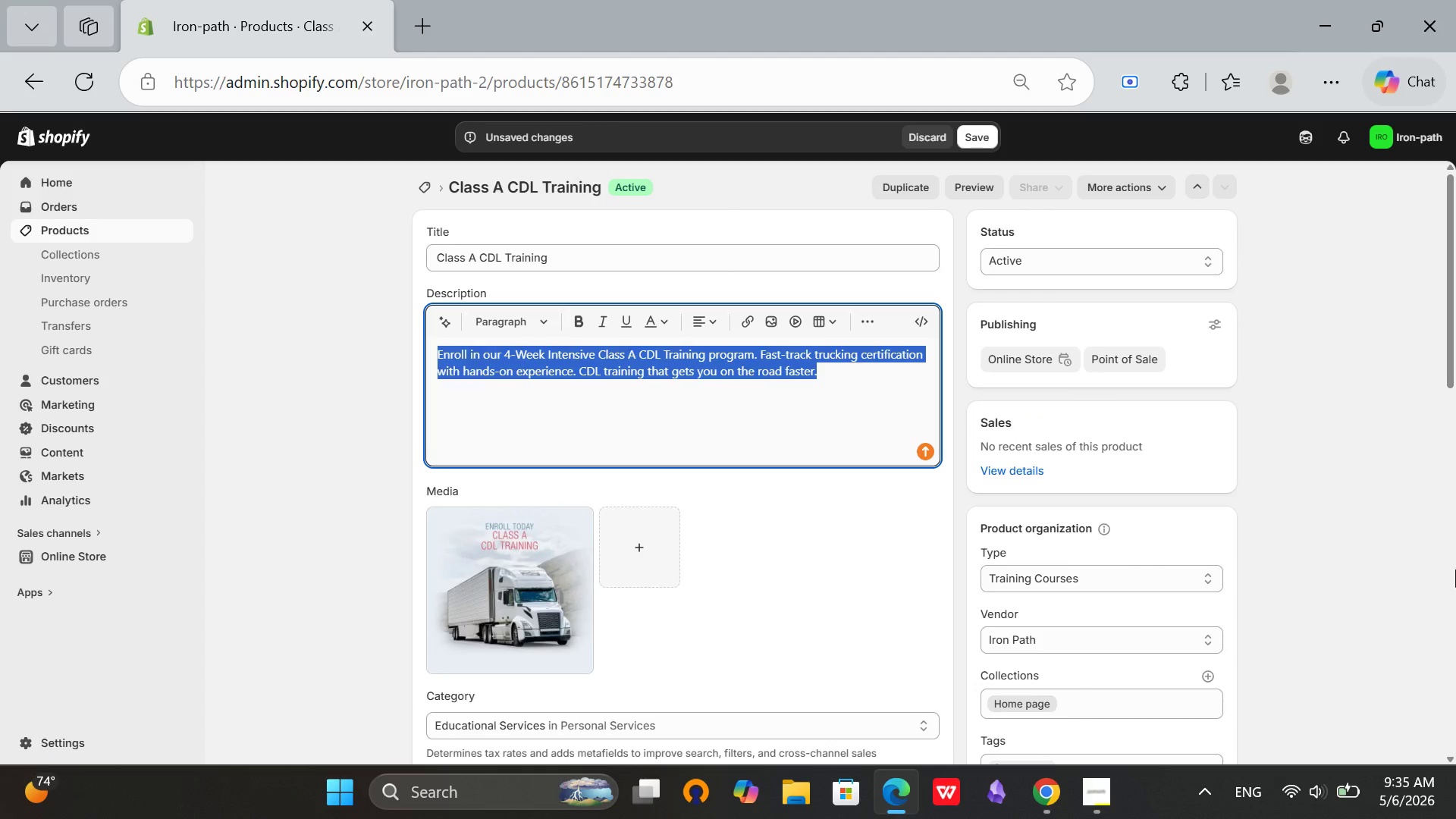 
key(Backspace)
 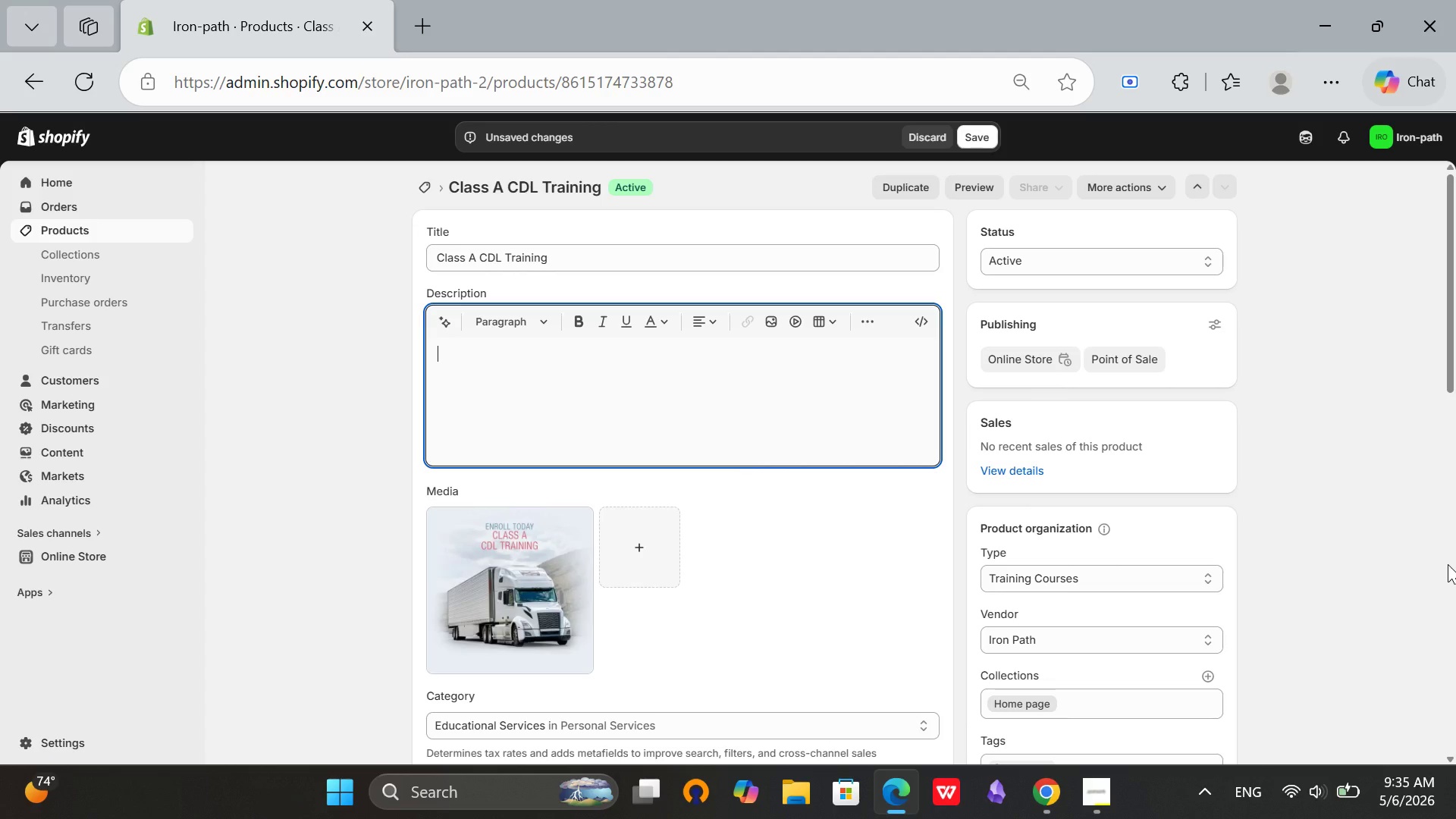 
wait(8.38)
 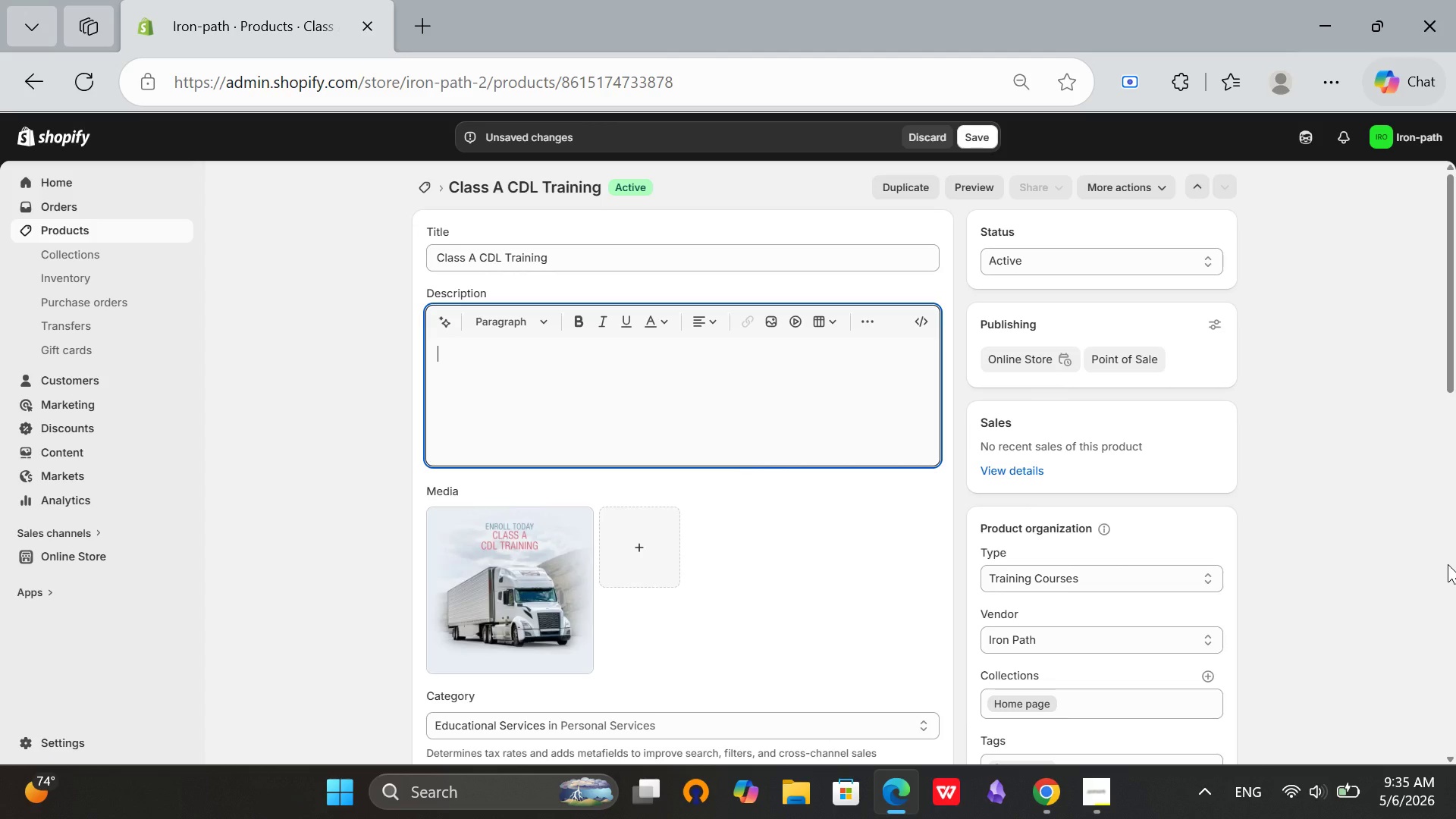 
type(Get)
 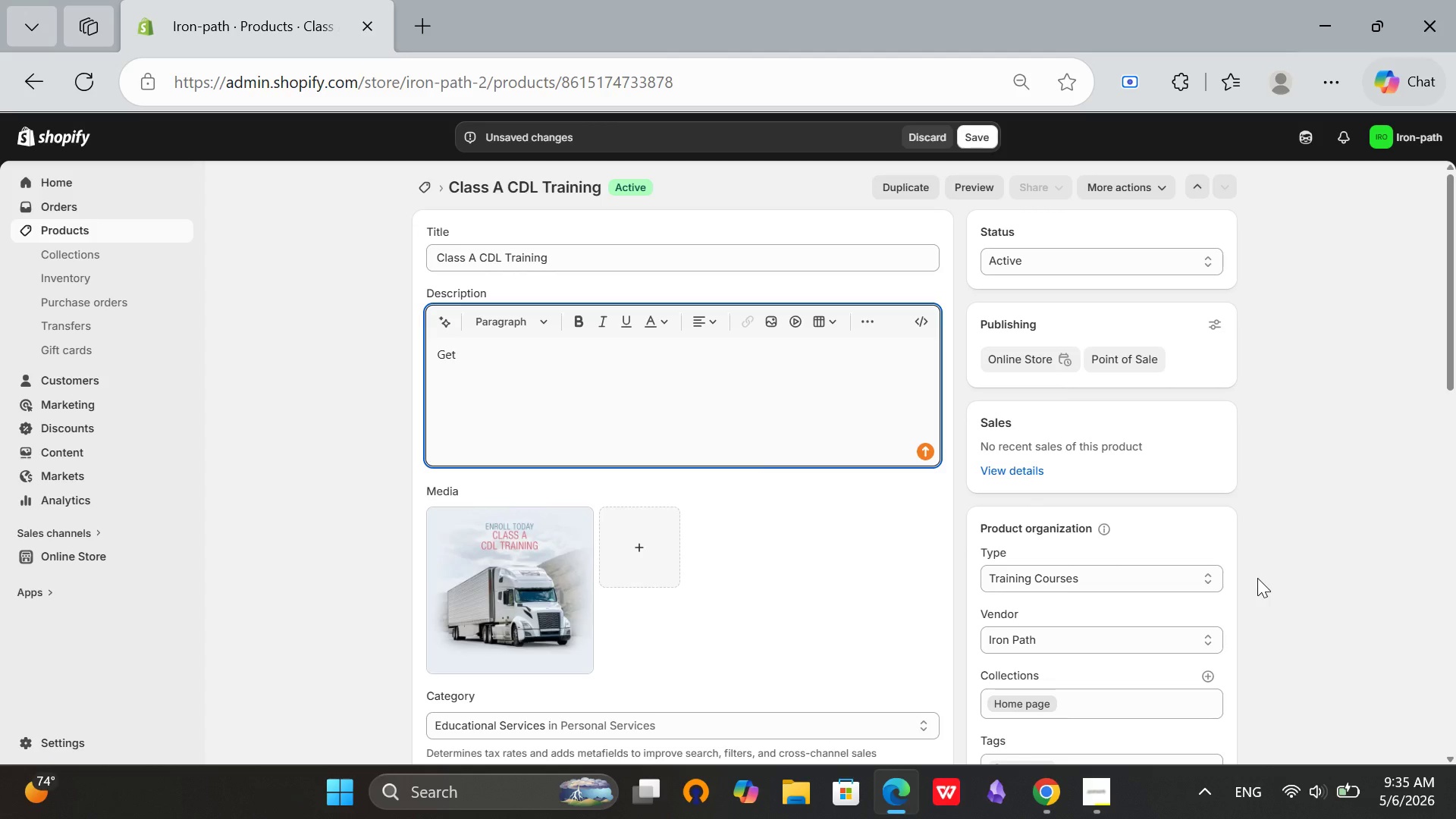 
type( Your Class A CDL in Just 4 weeks)
 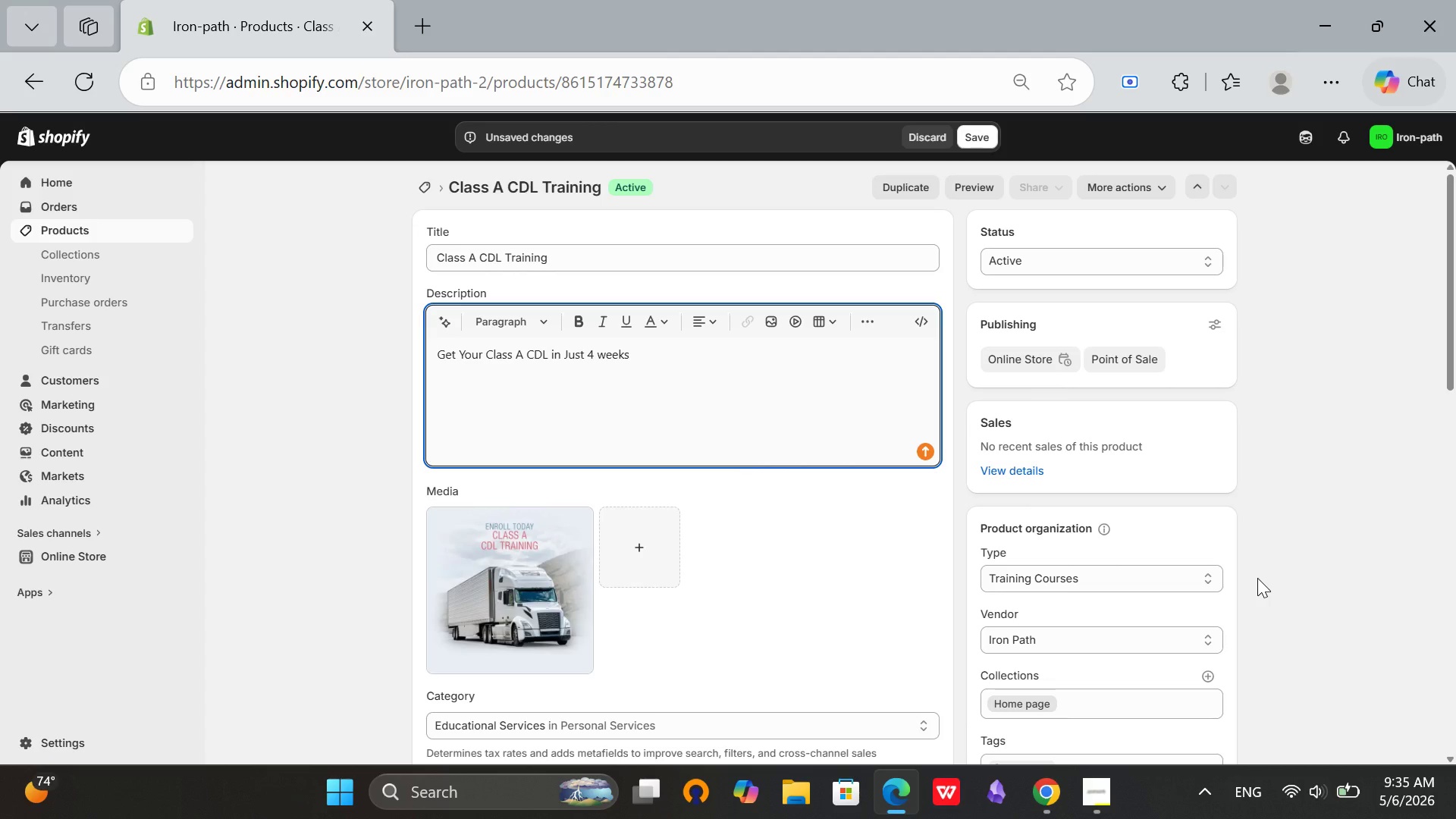 
key(Enter)
 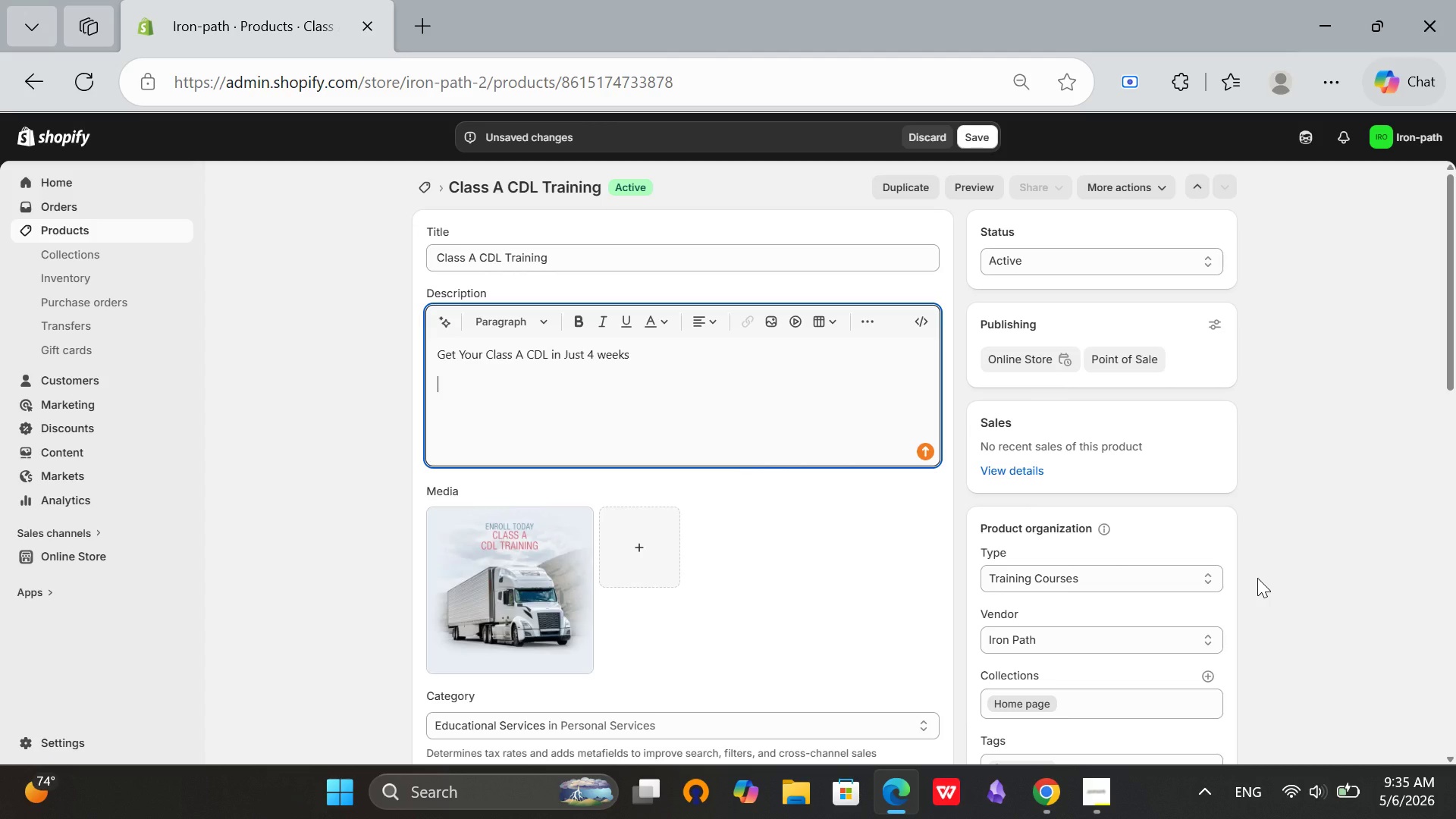 
type(Iron Path's intensive Class A CDL Training program is designed for students who want to launch thier)
key(Backspace)
key(Backspace)
key(Backspace)
type(eir trucking career quickly. Our 8)
key(Backspace)
type(94% first-time pass rate speaks for itself.)
 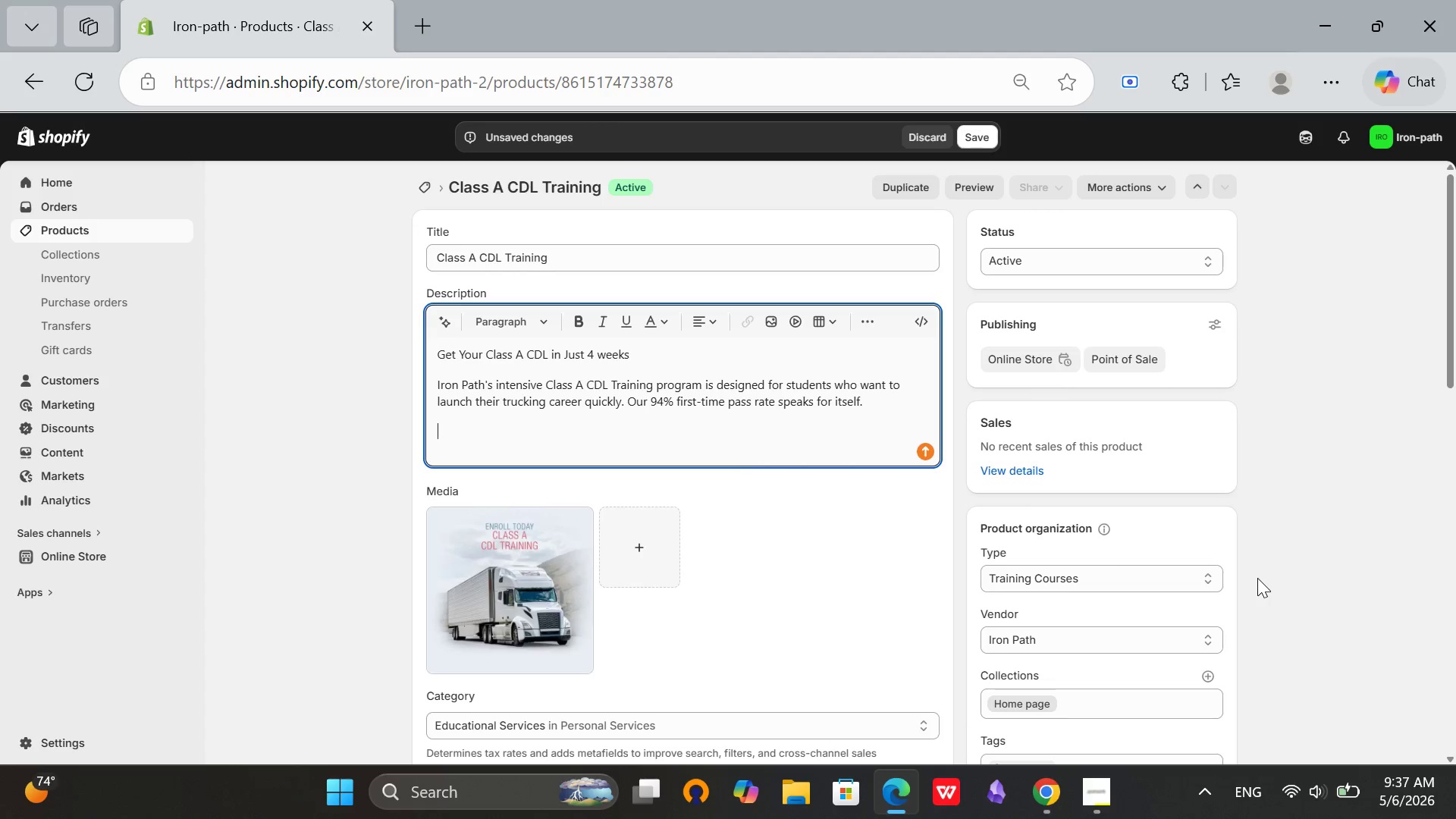 
 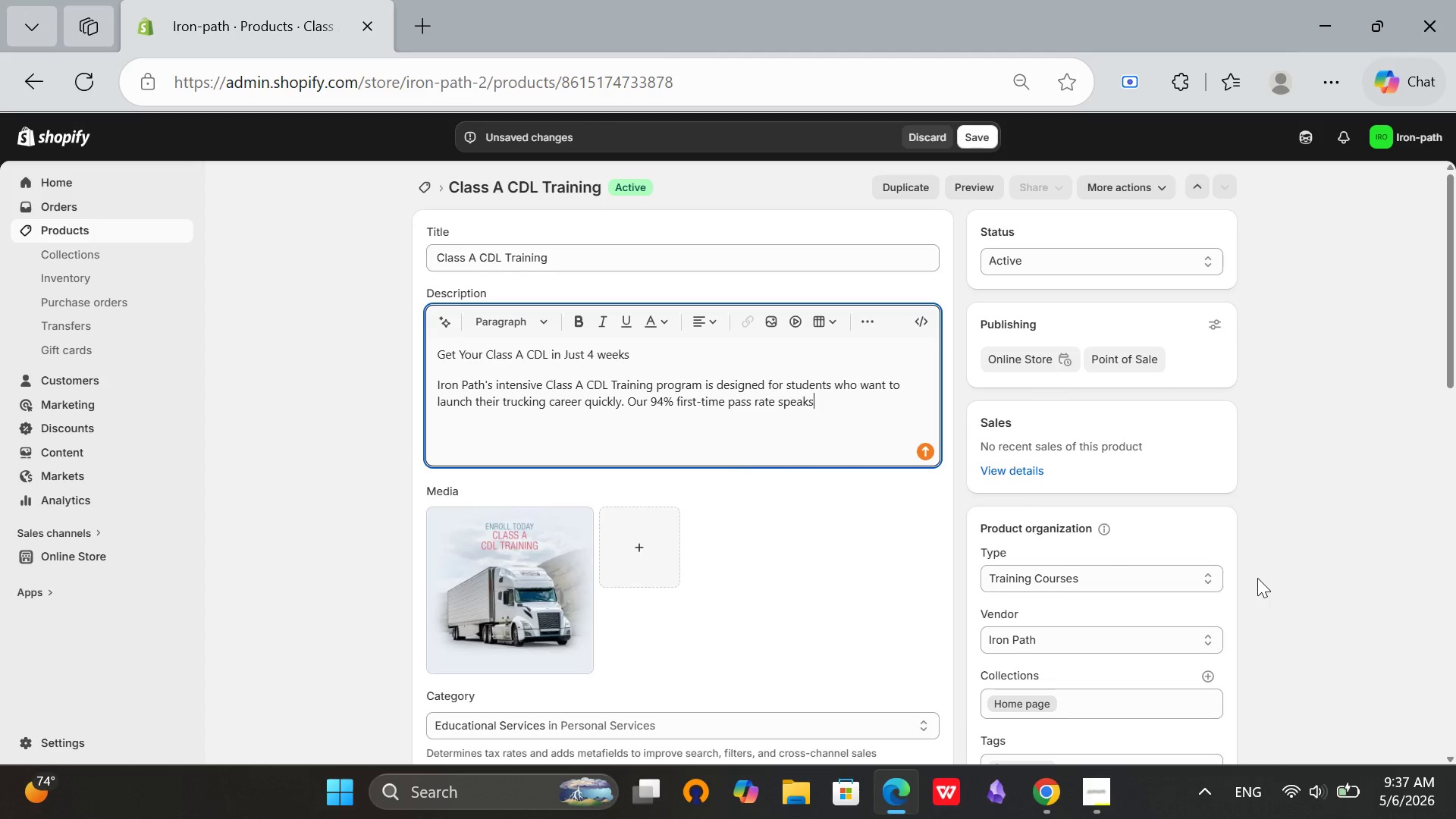 
key(Enter)
 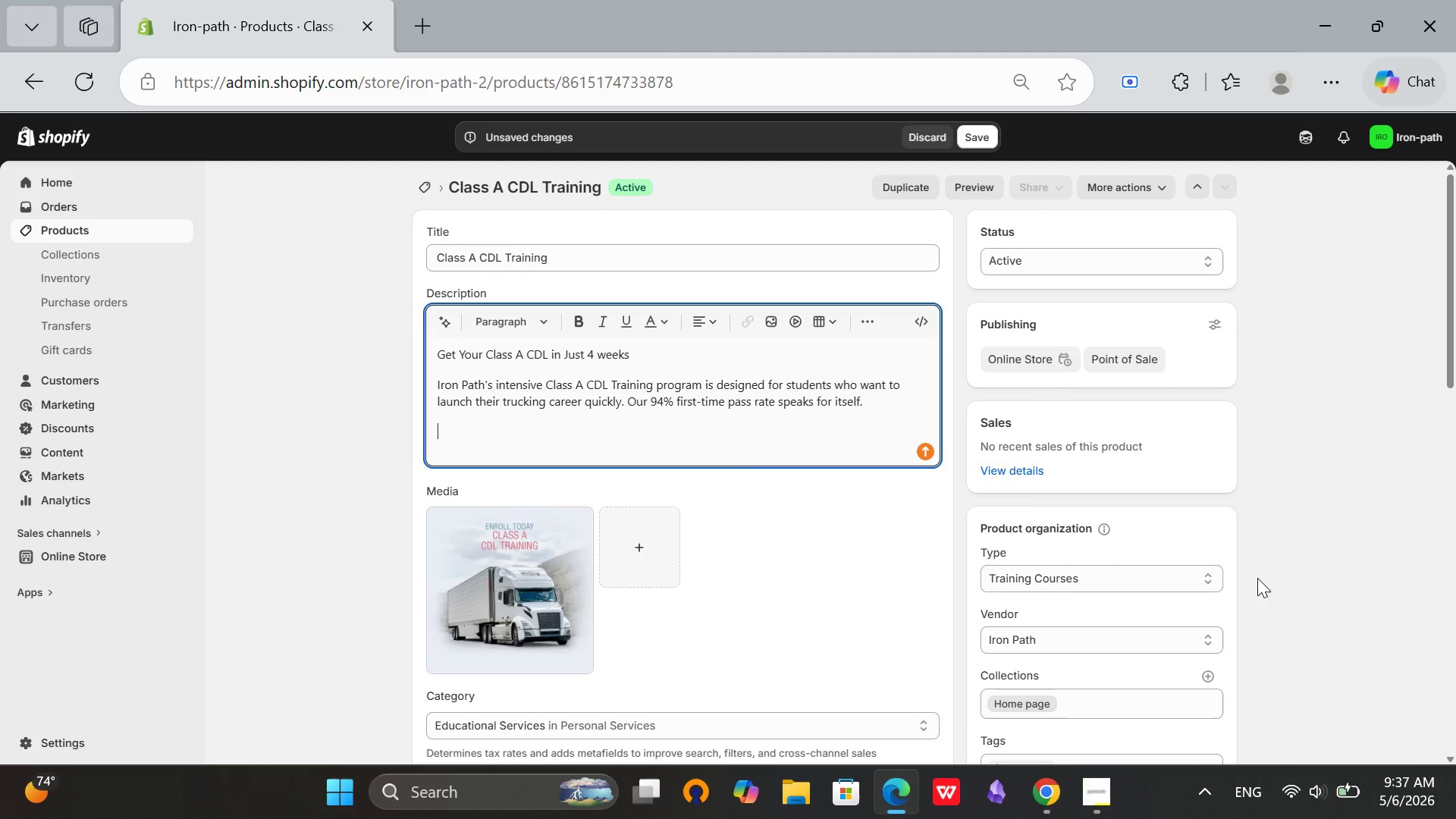 
type(What T)
key(Backspace)
type(You's)
key(Backspace)
type(ll Learn:)
 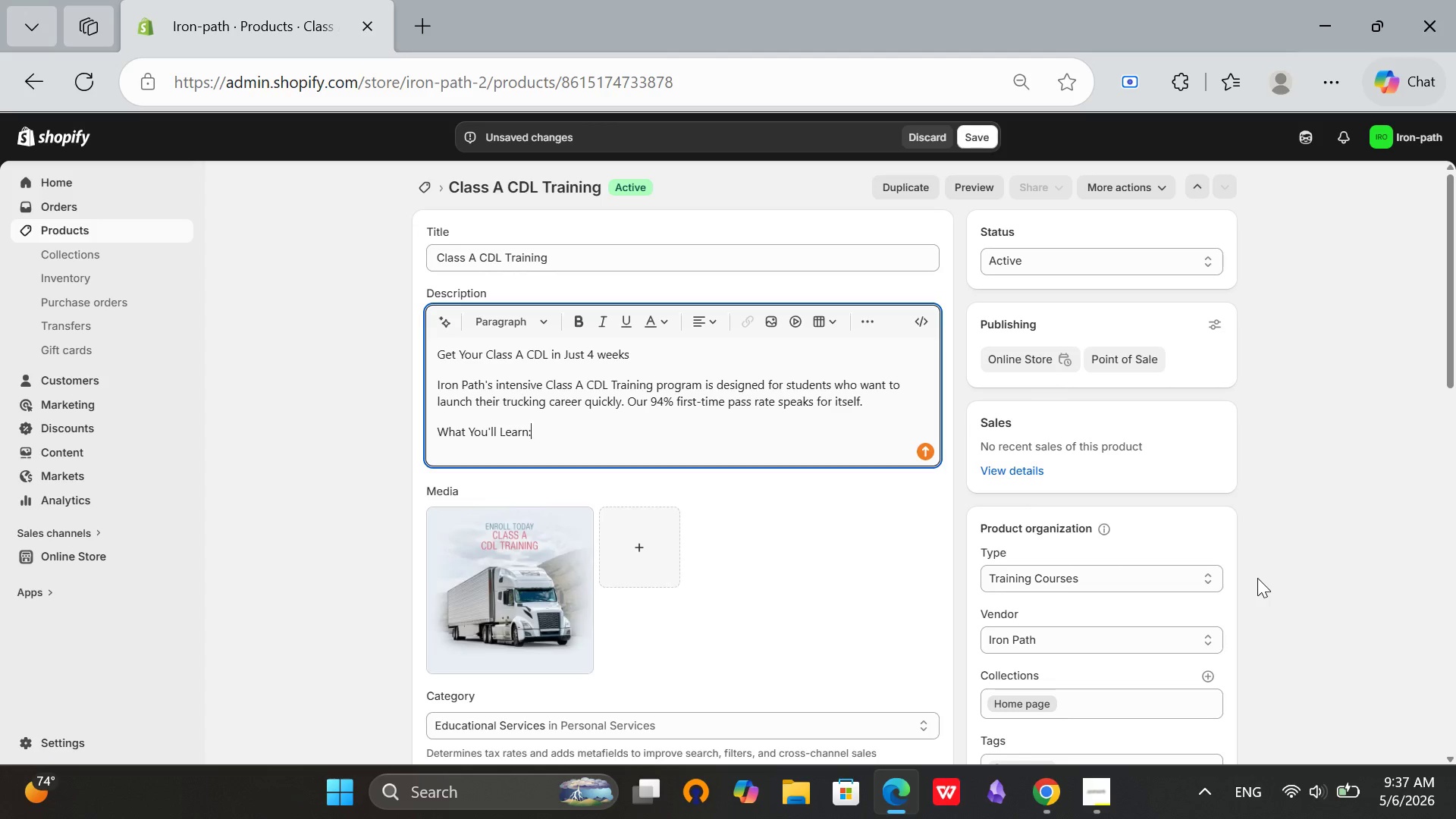 
 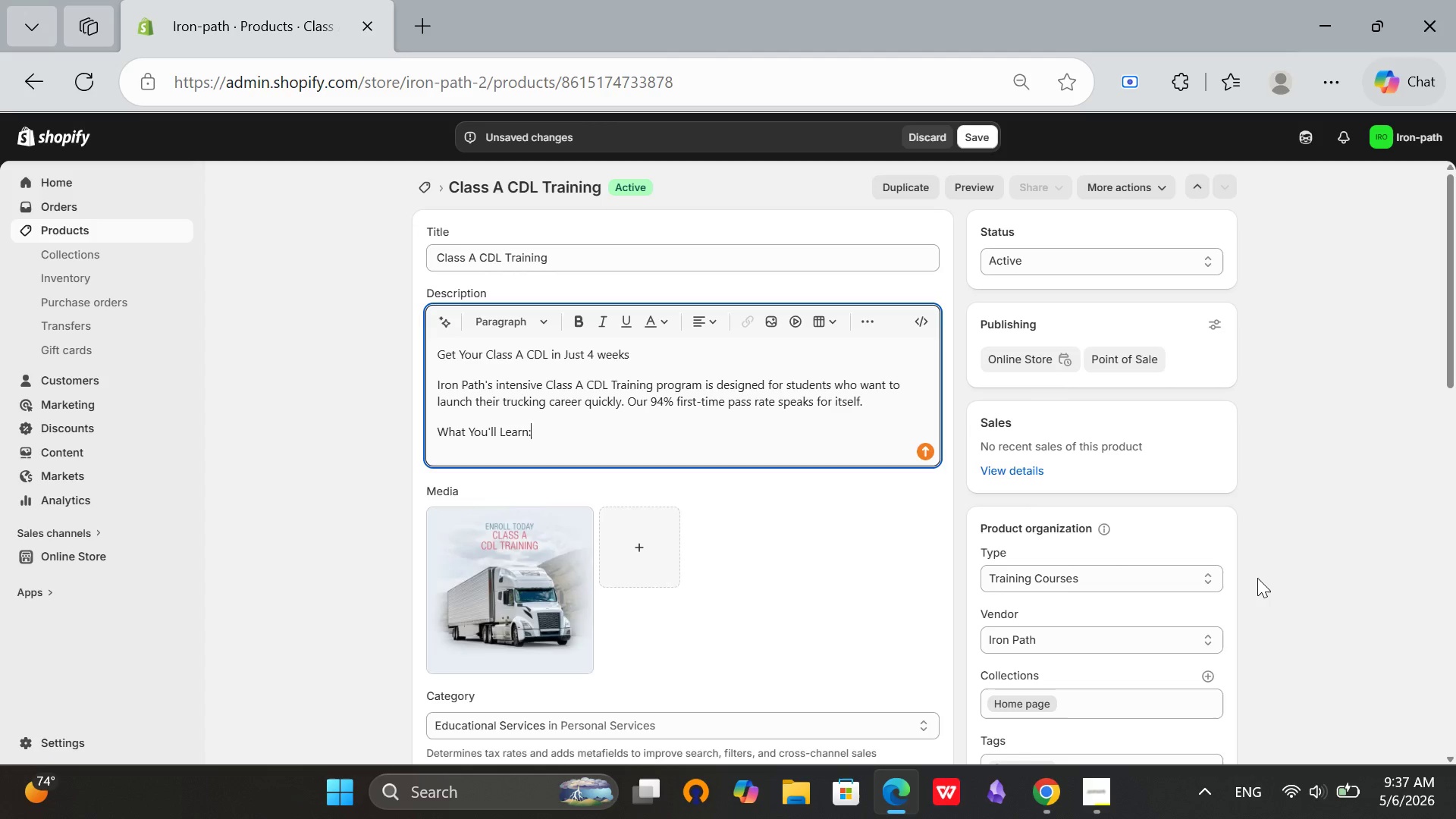 
key(Enter)
 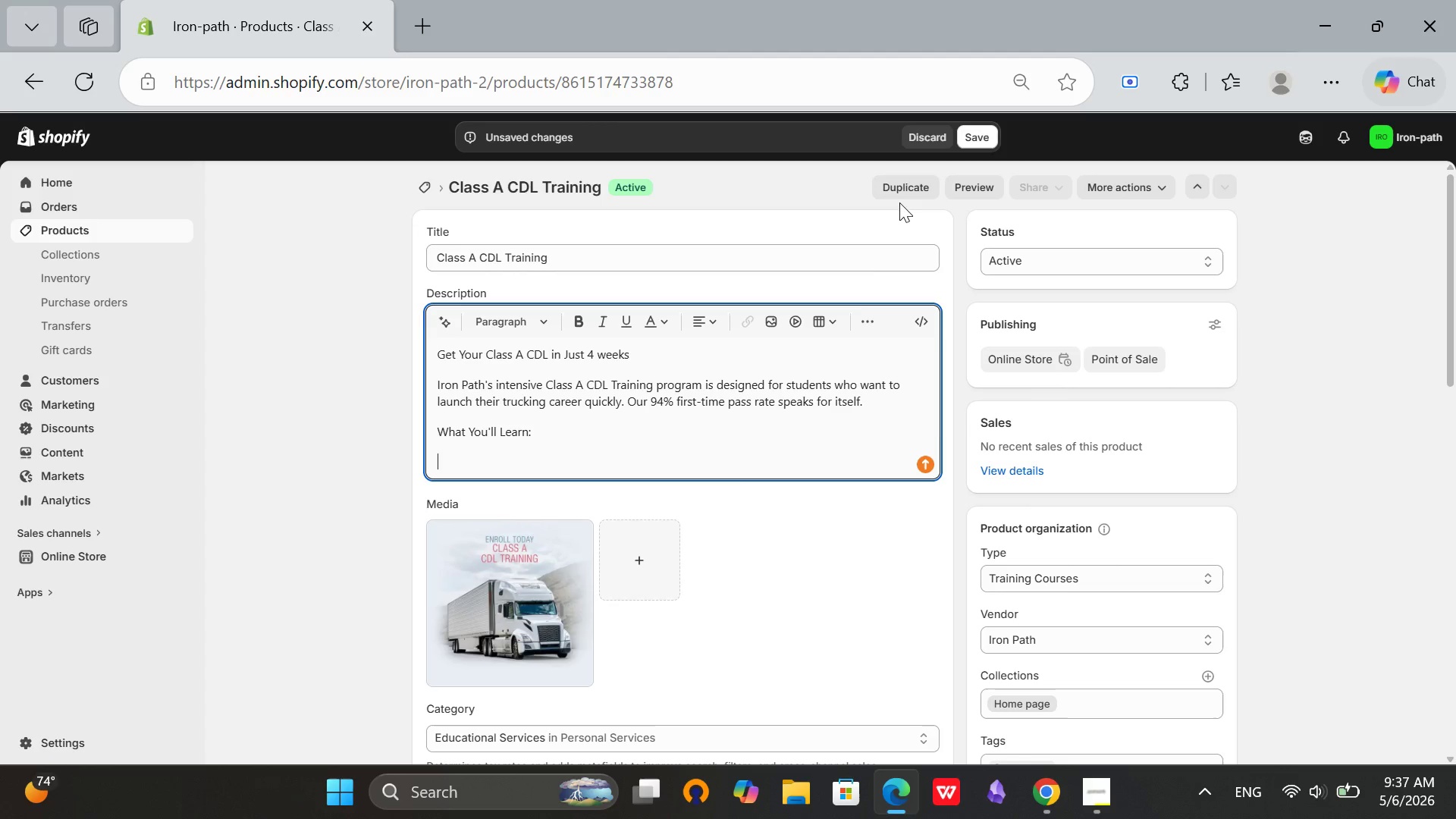 
left_click([863, 325])
 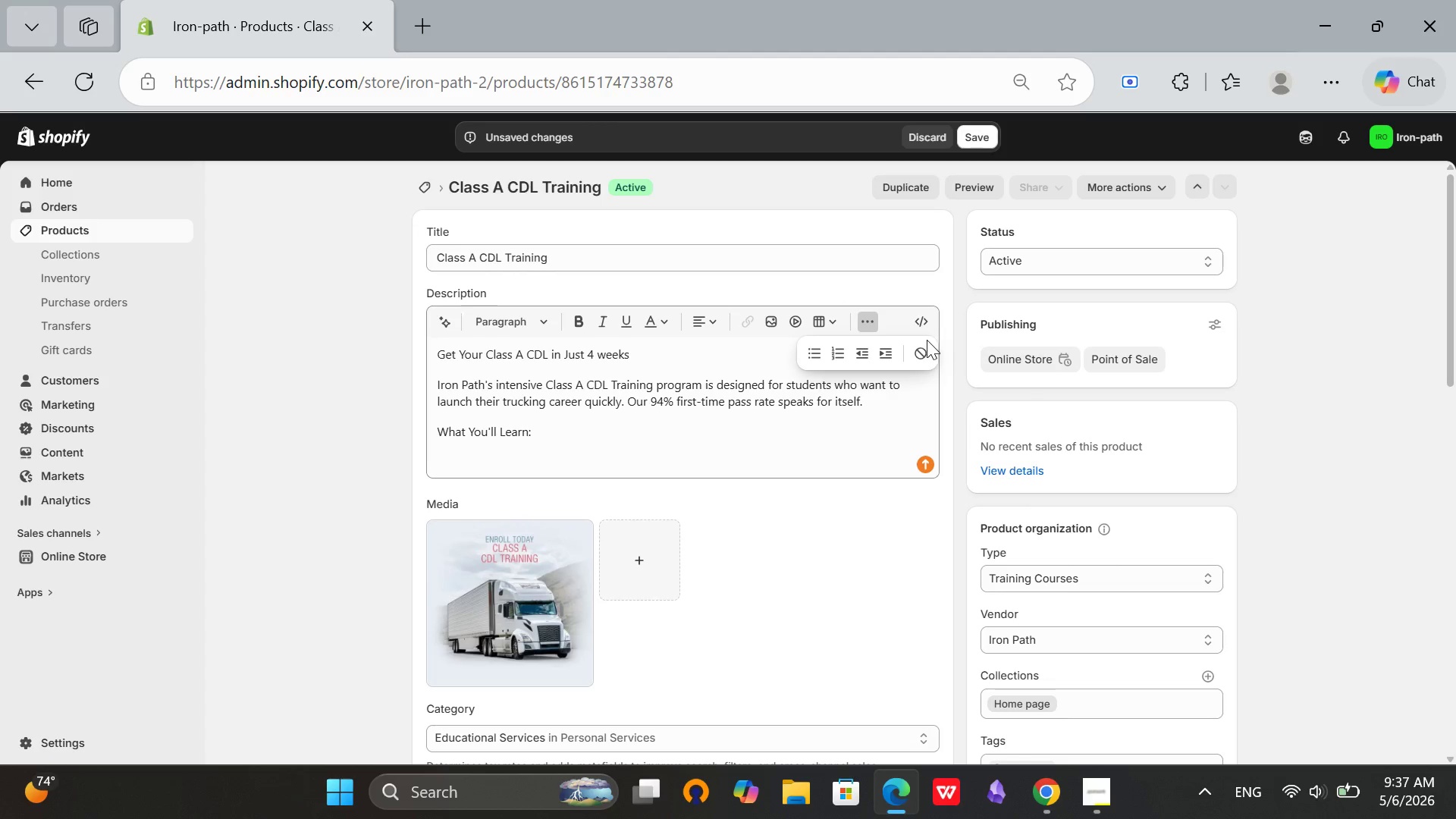 
left_click([817, 358])
 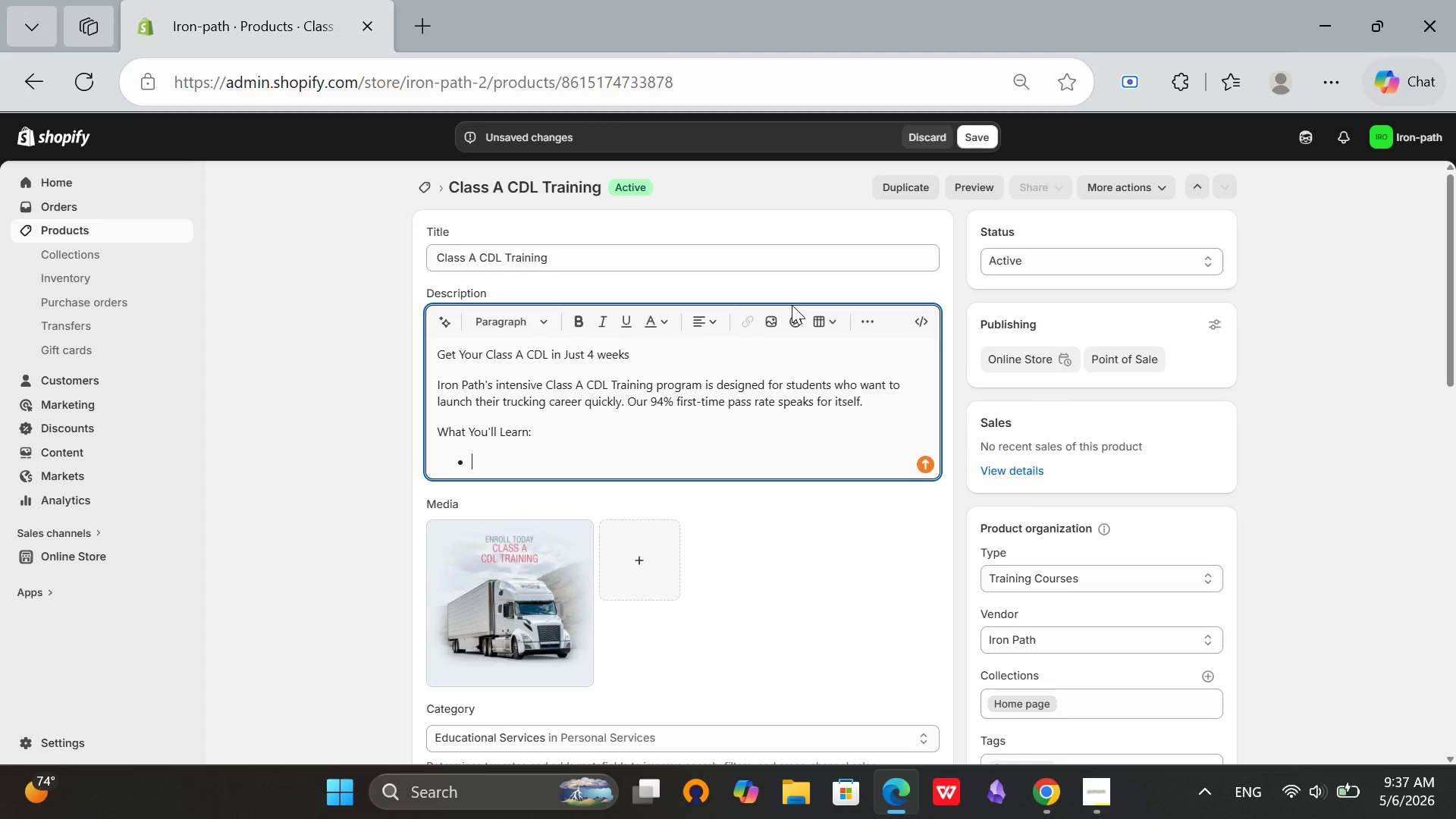 
type(Vechi)
 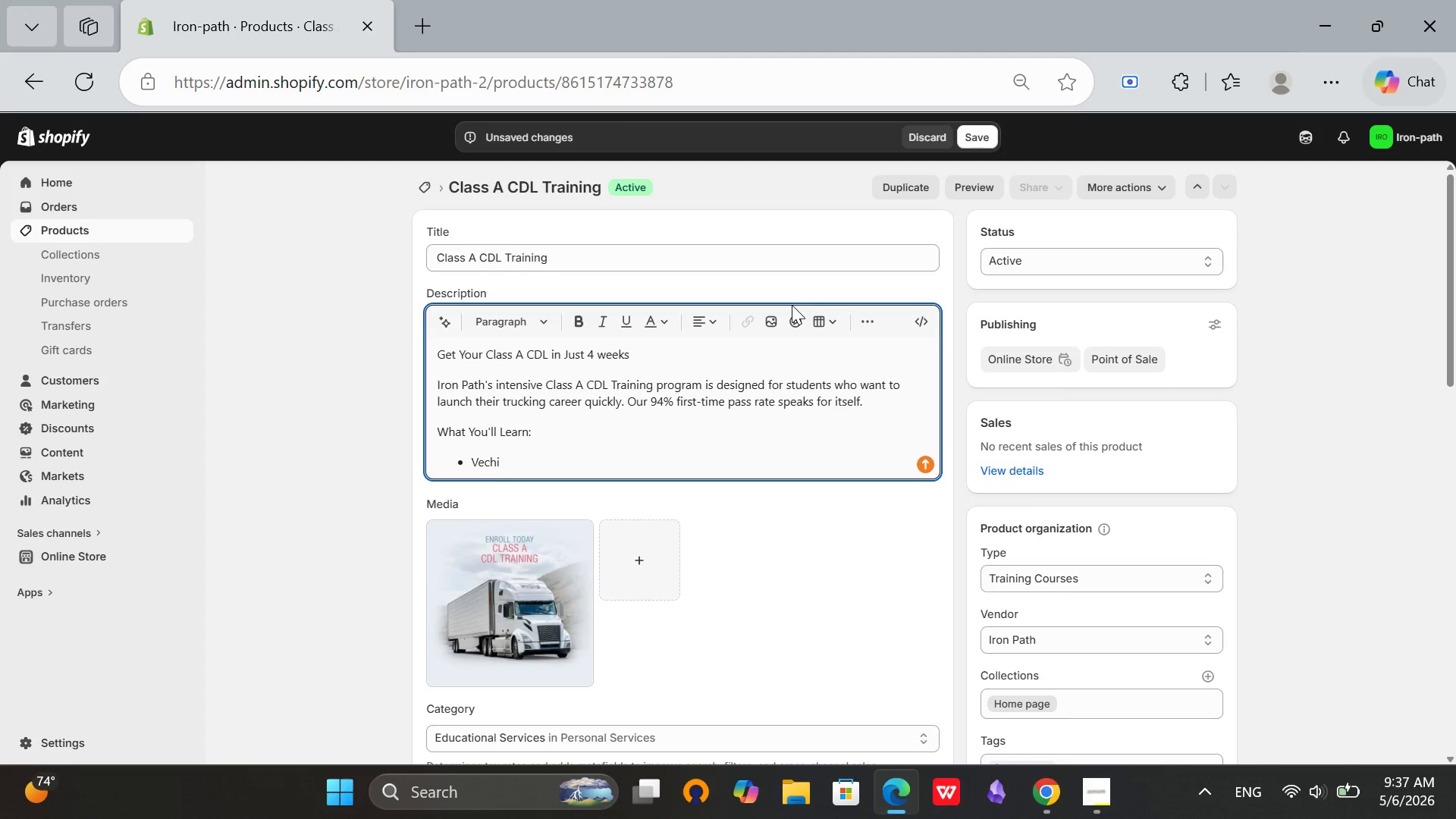 
key(ArrowLeft)
 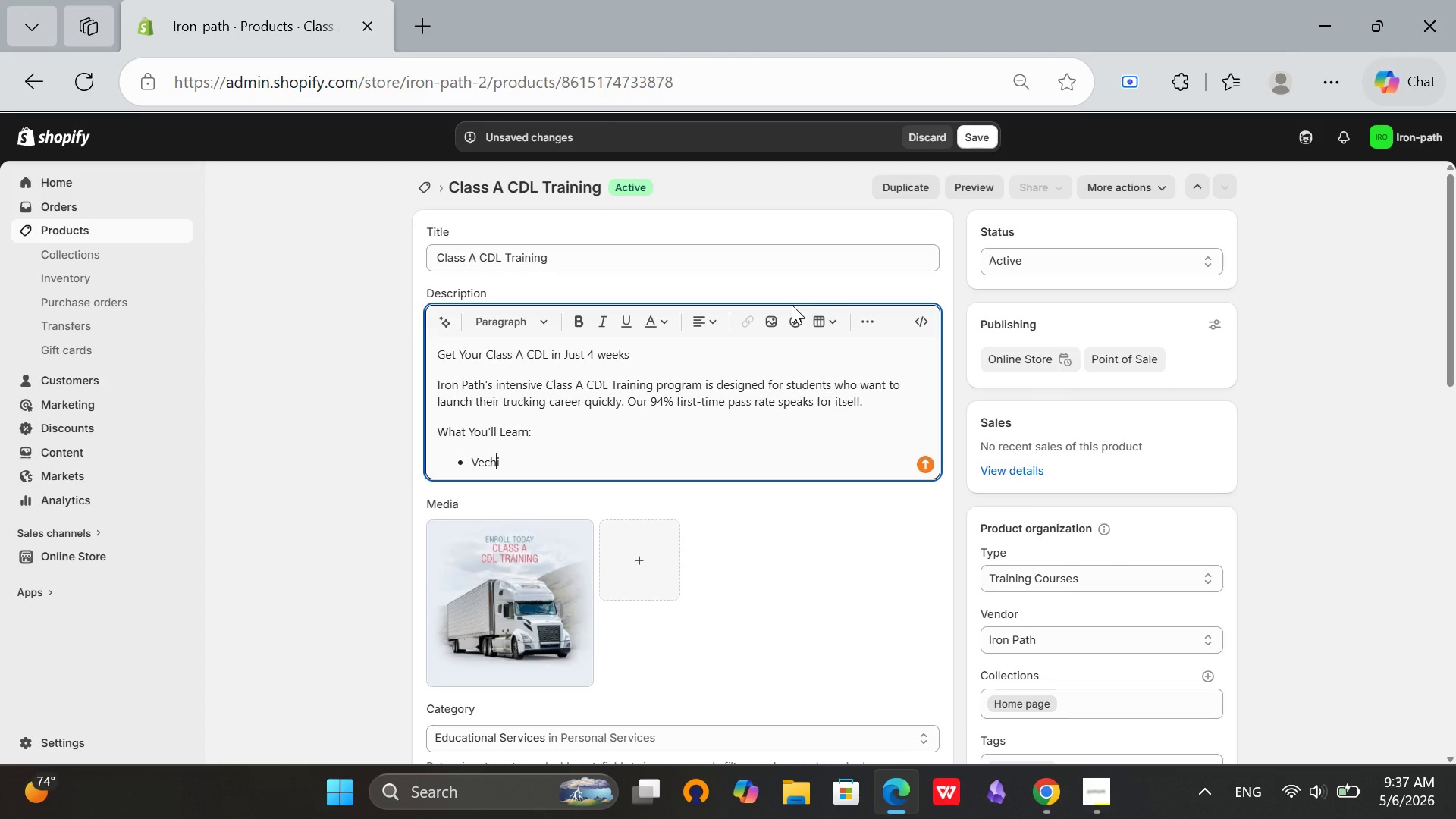 
key(ArrowLeft)
 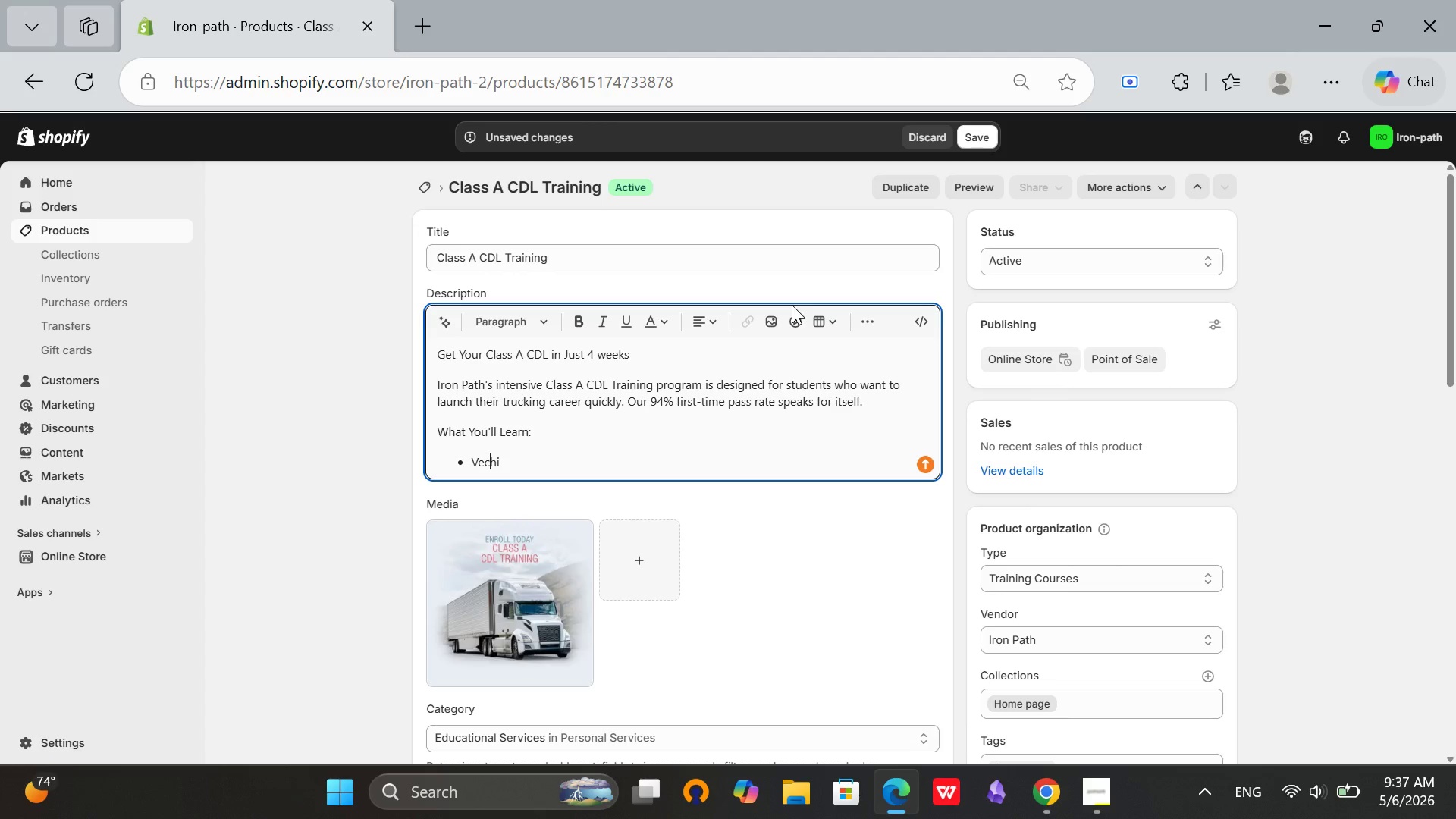 
key(ArrowLeft)
 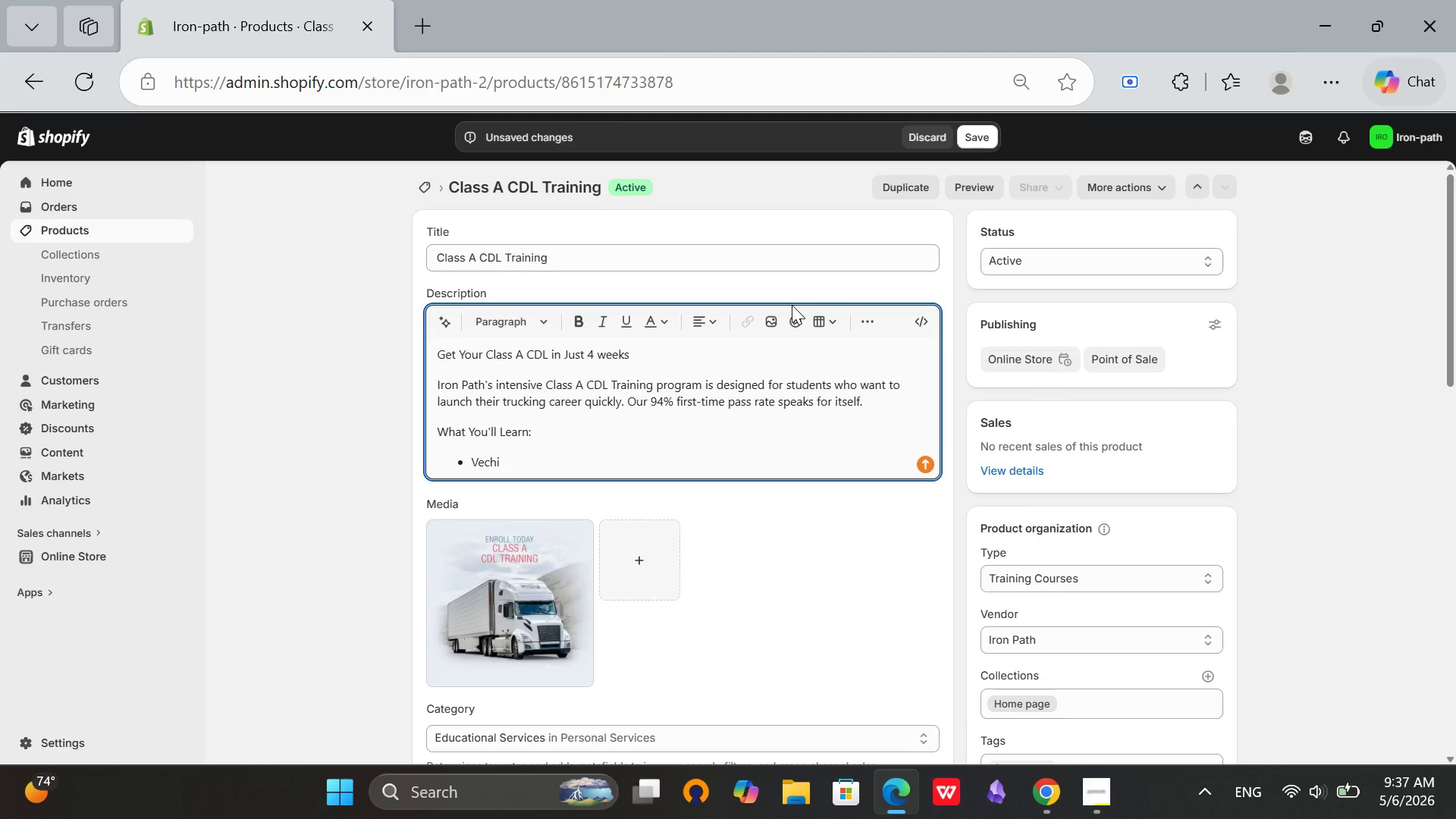 
key(ArrowRight)
 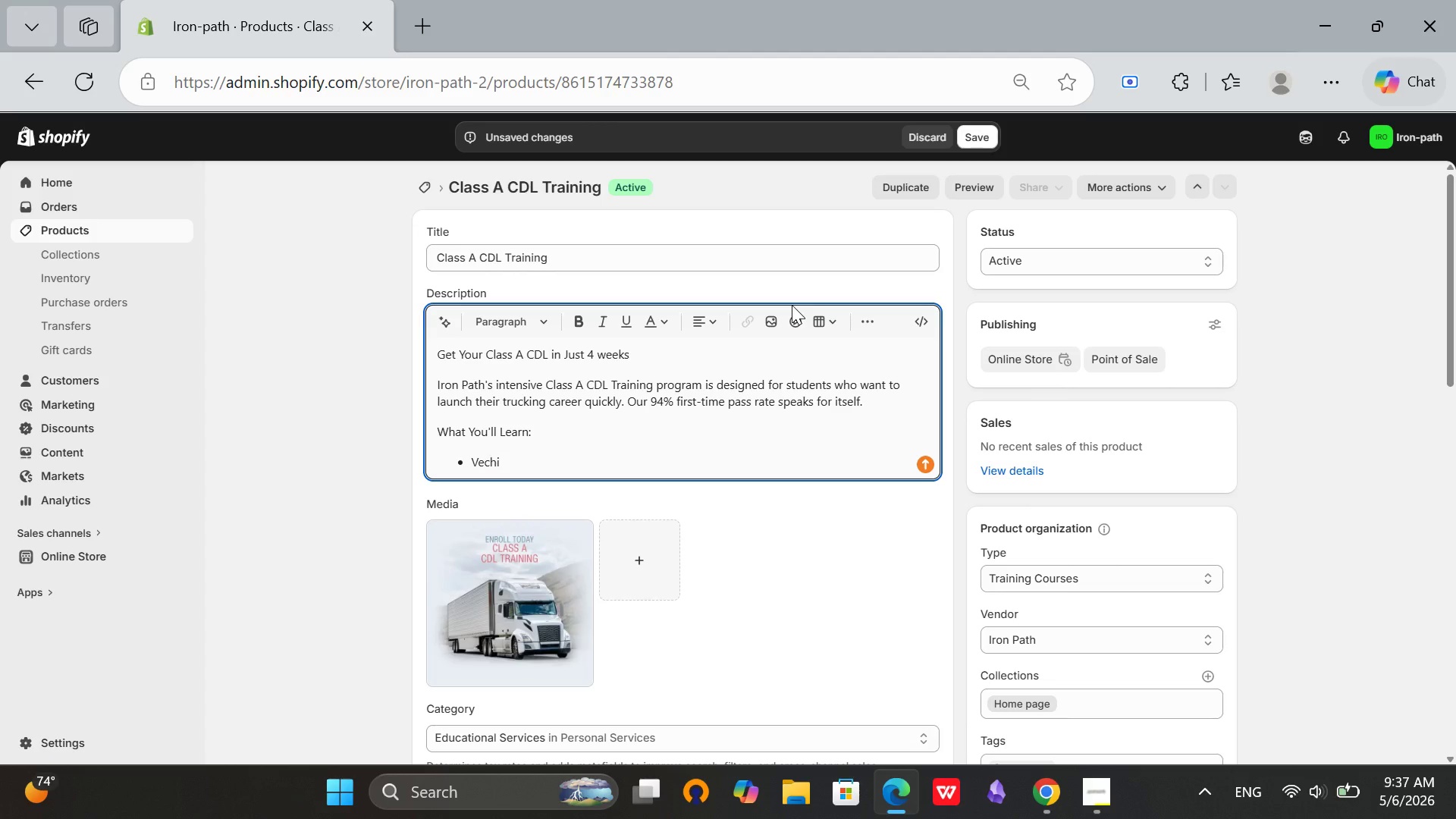 
key(Backspace)
 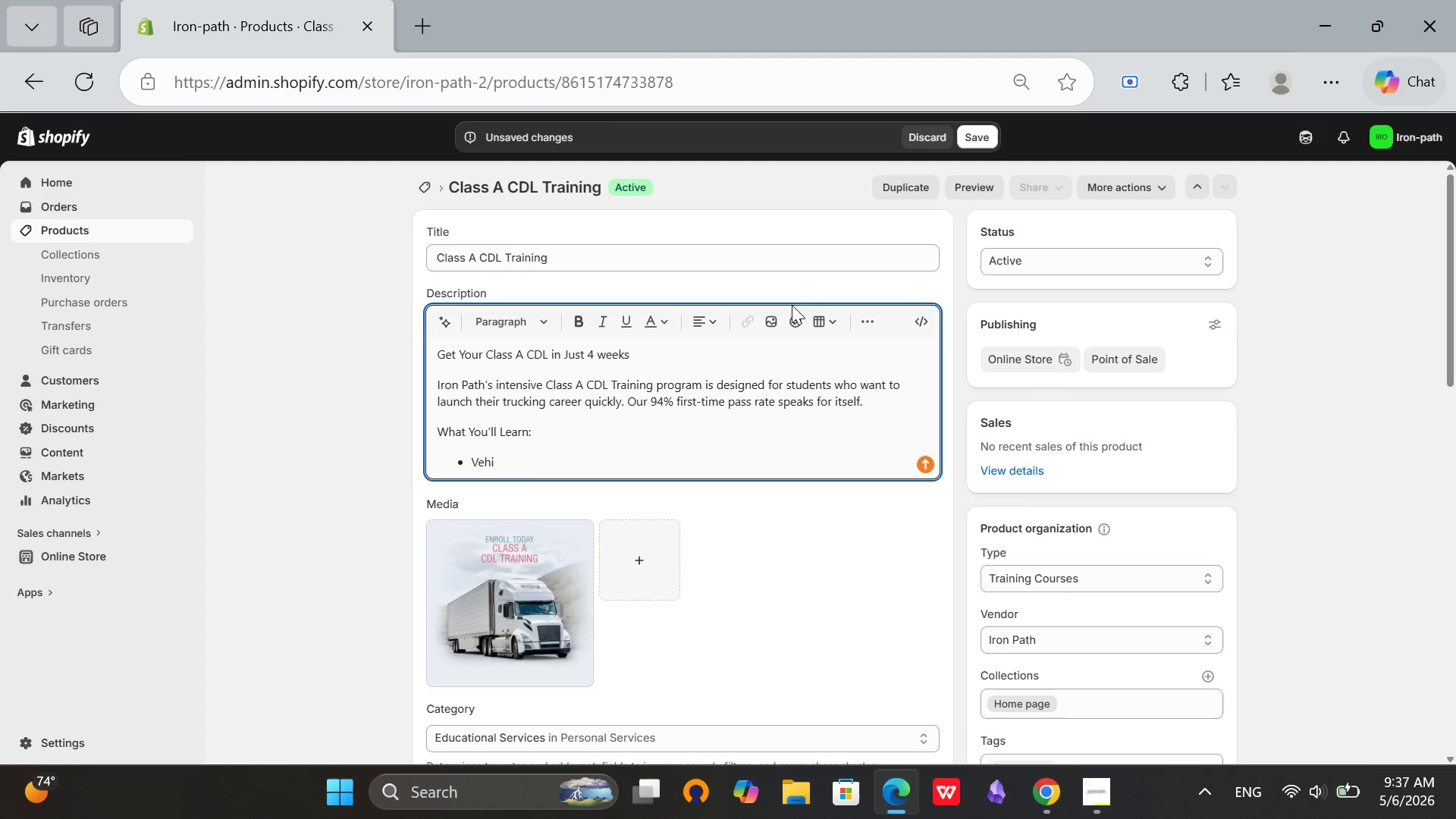 
key(ArrowRight)
 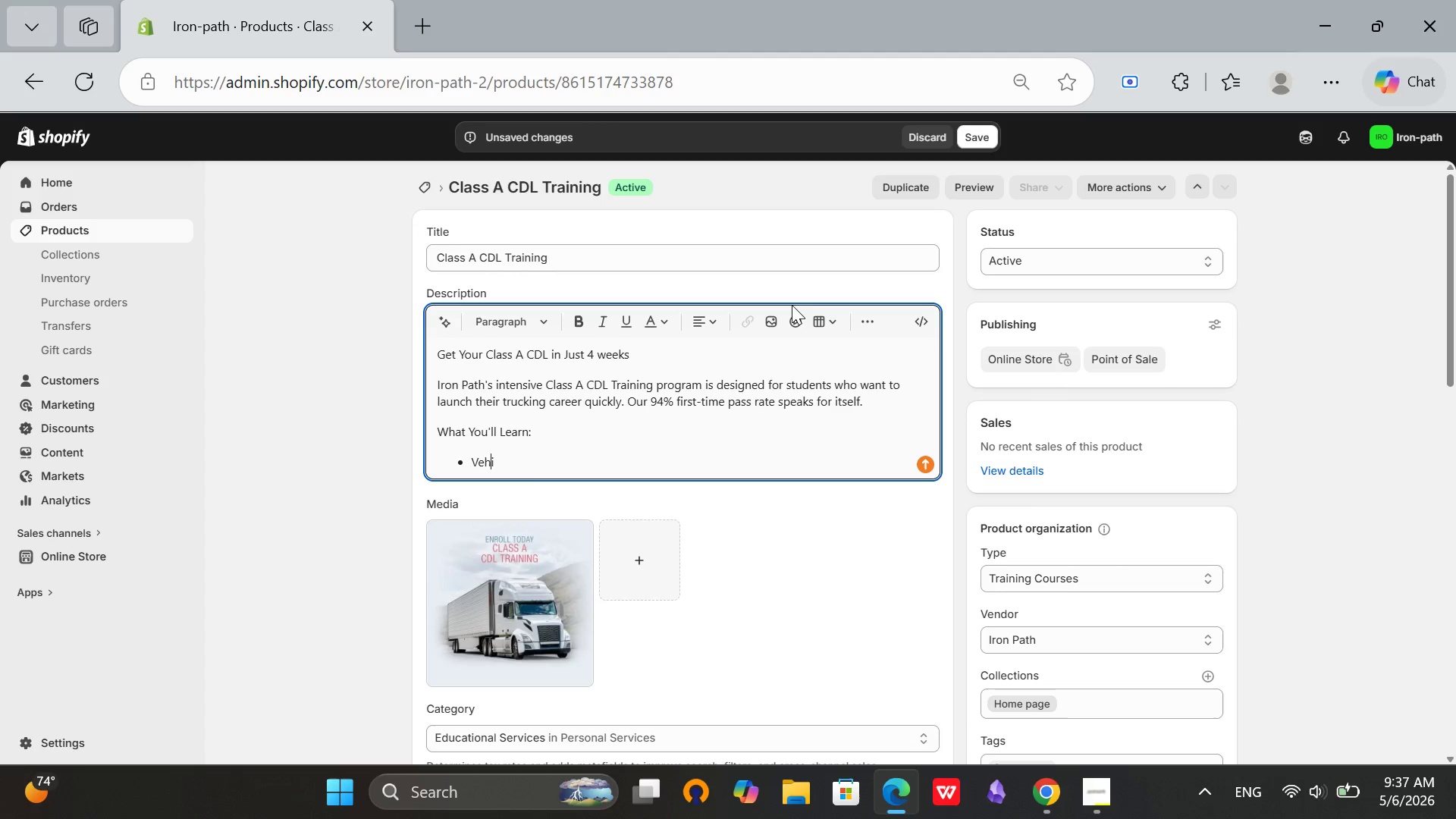 
key(ArrowRight)
 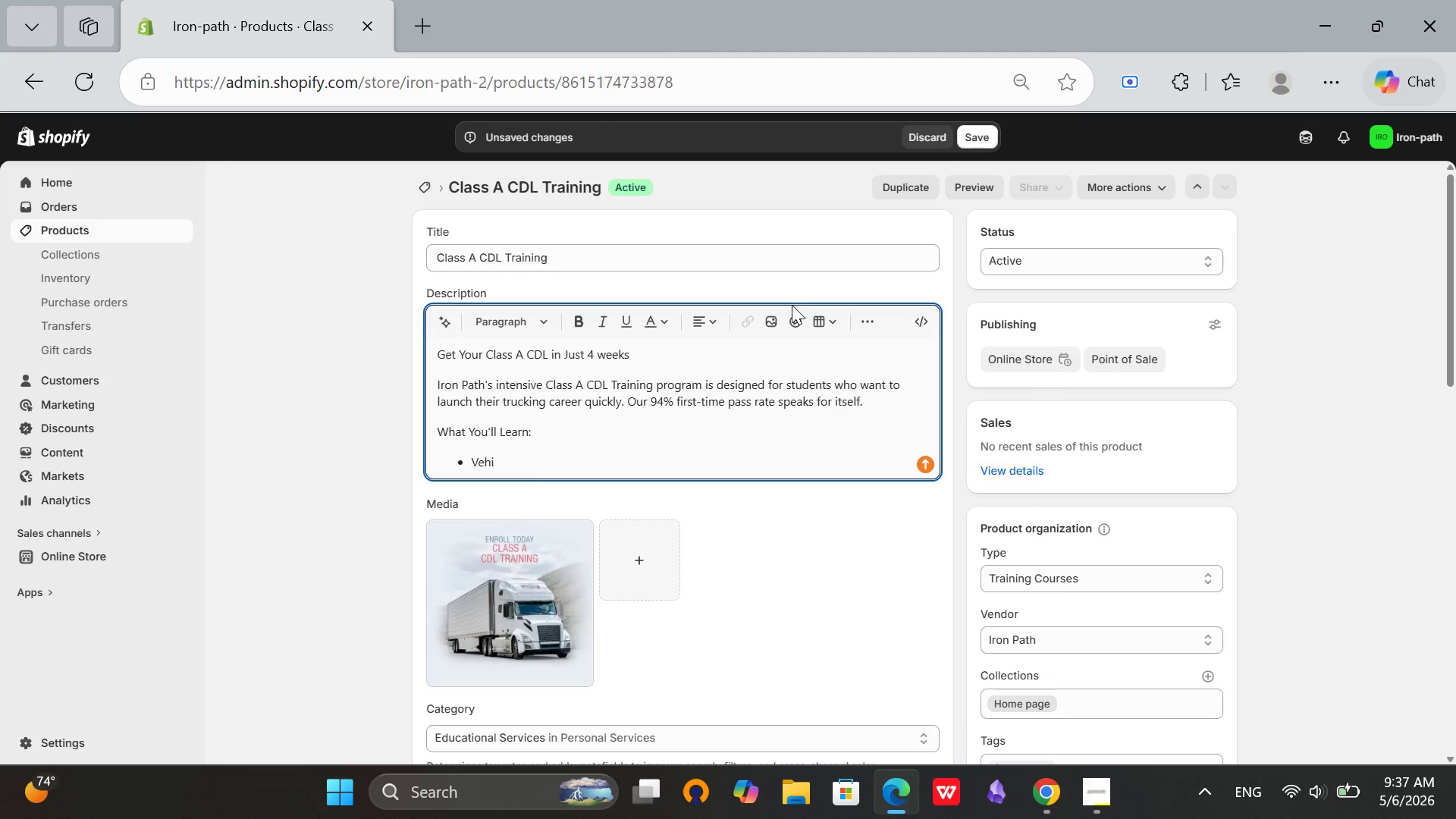 
type(cl3 )
key(Backspace)
key(Backspace)
type(e inc)
key(Backspace)
type(spection (pre-tip, en-route, post-trip0)
key(Backspace)
type())
 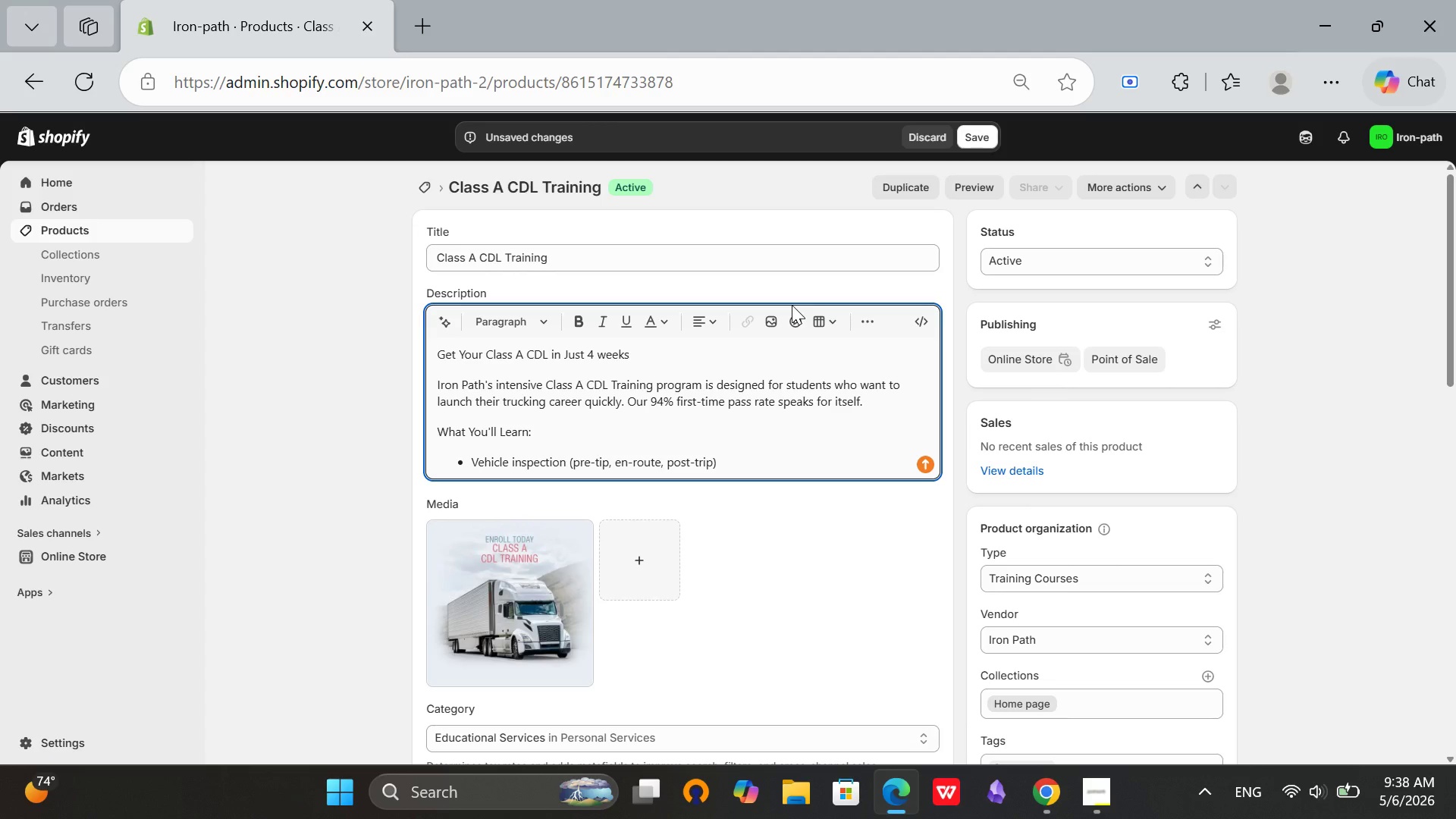 
 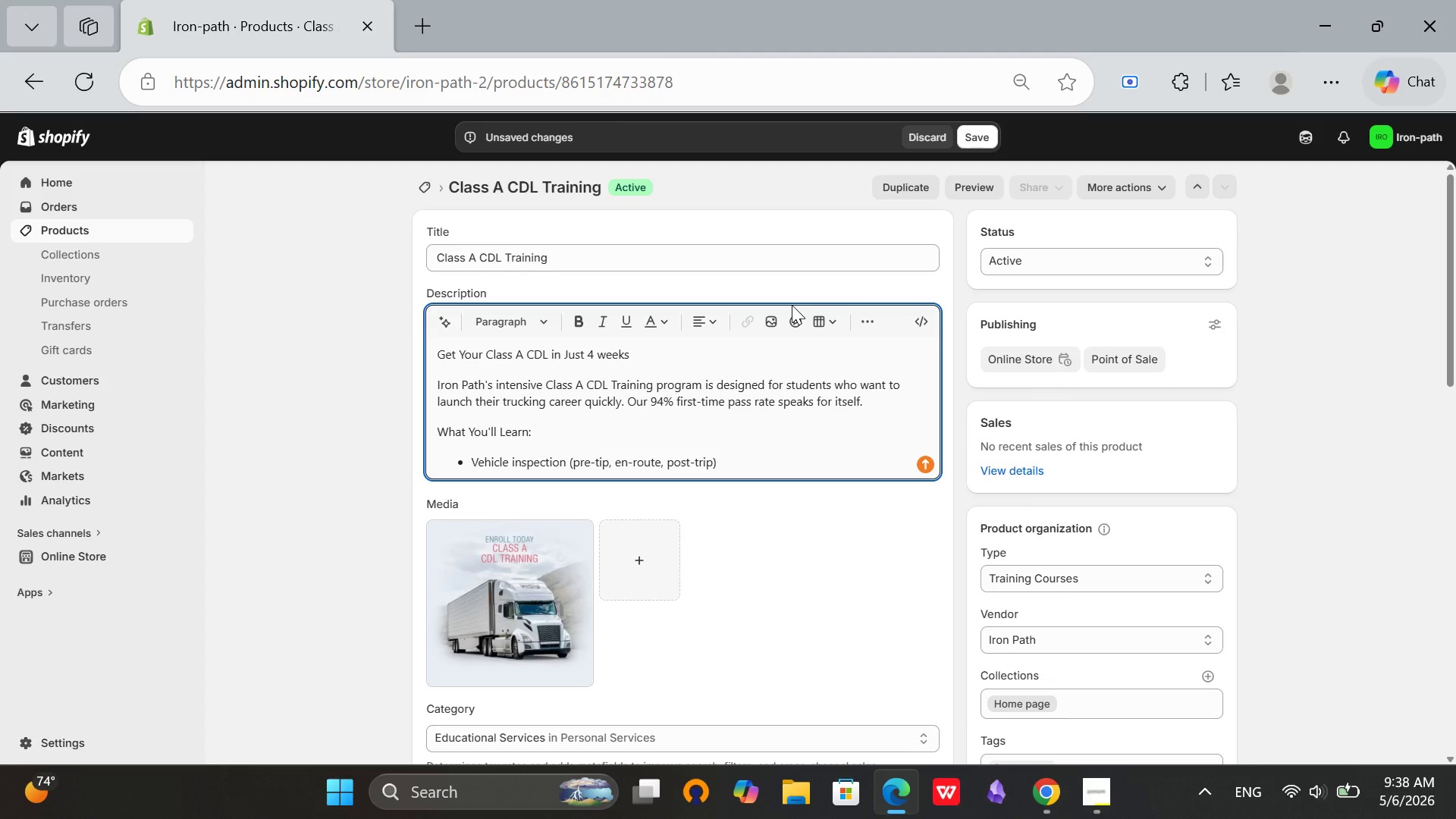 
key(Enter)
 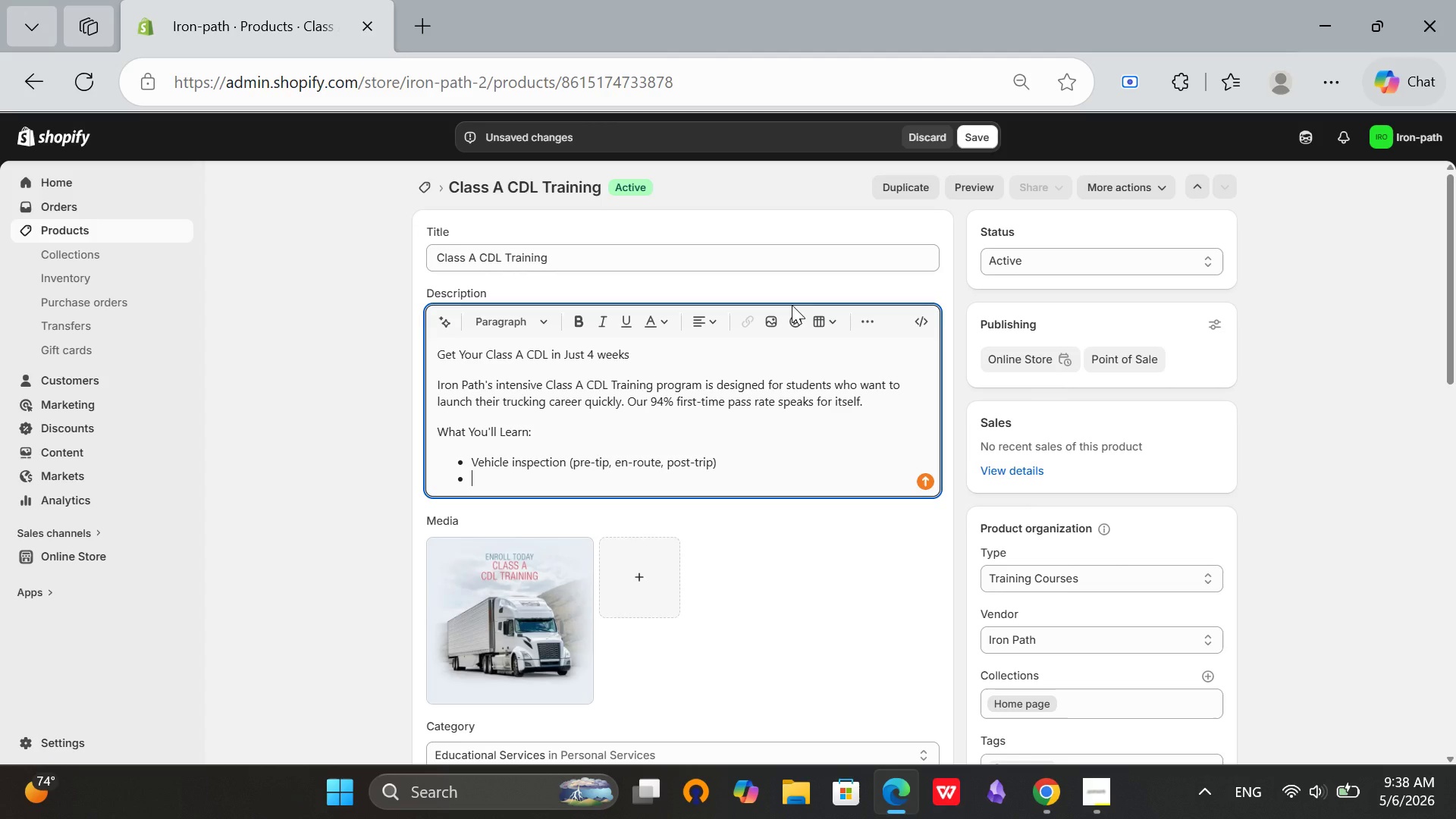 
type(Basic vehicle control and mane)
 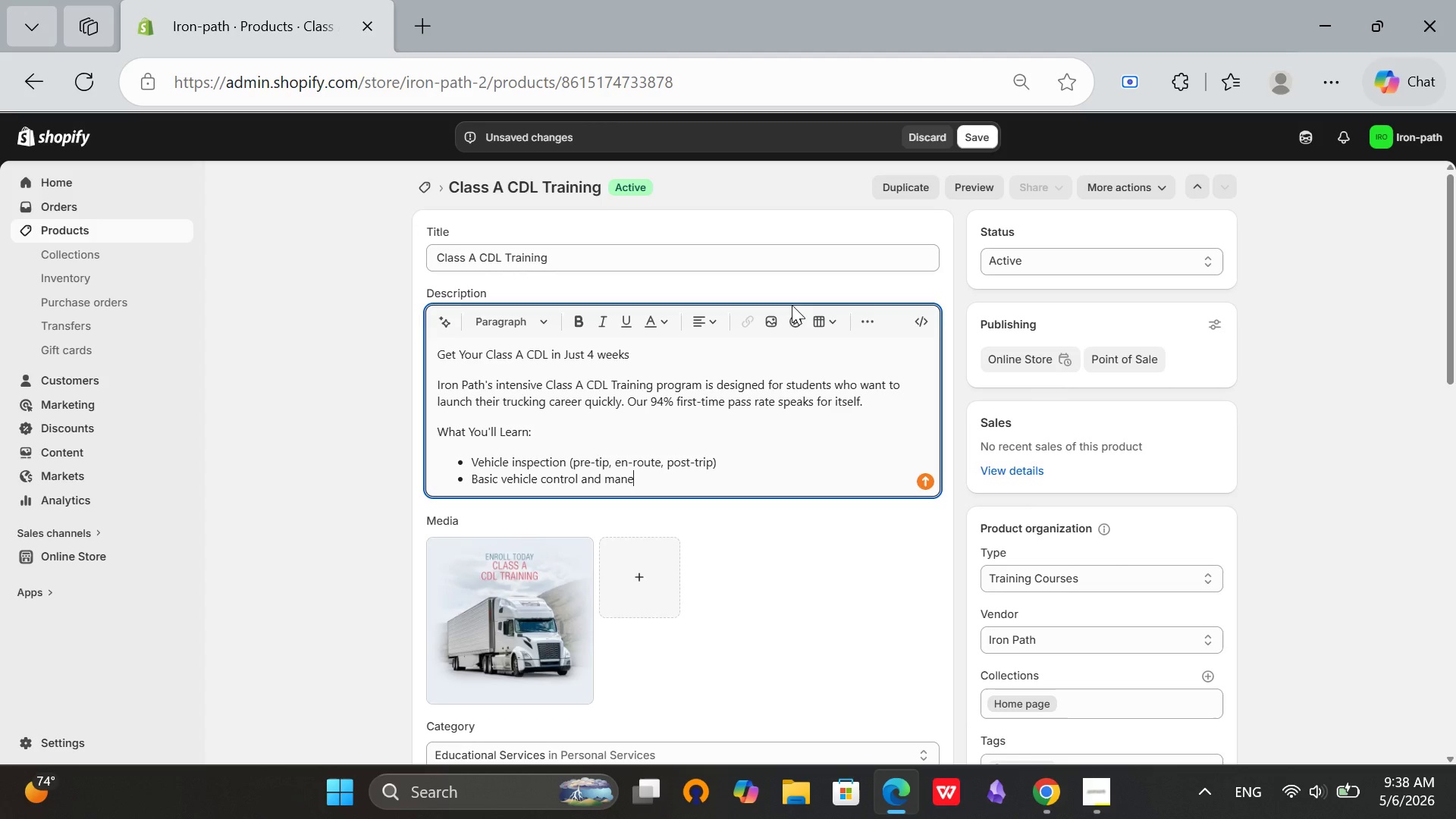 
right_click([1213, 817])
 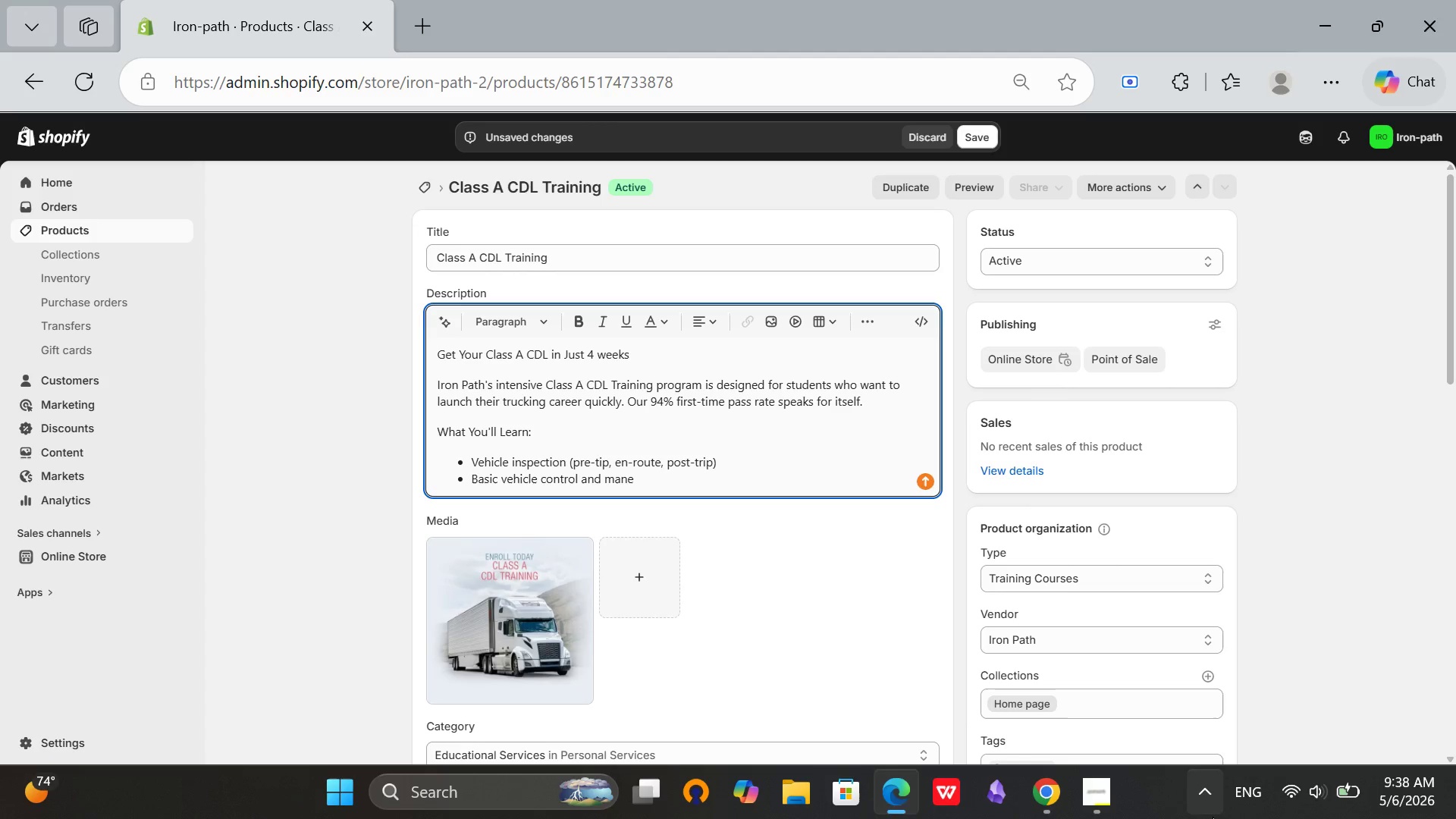 
scroll: coordinate [1213, 817], scroll_direction: up, amount: 1.0
 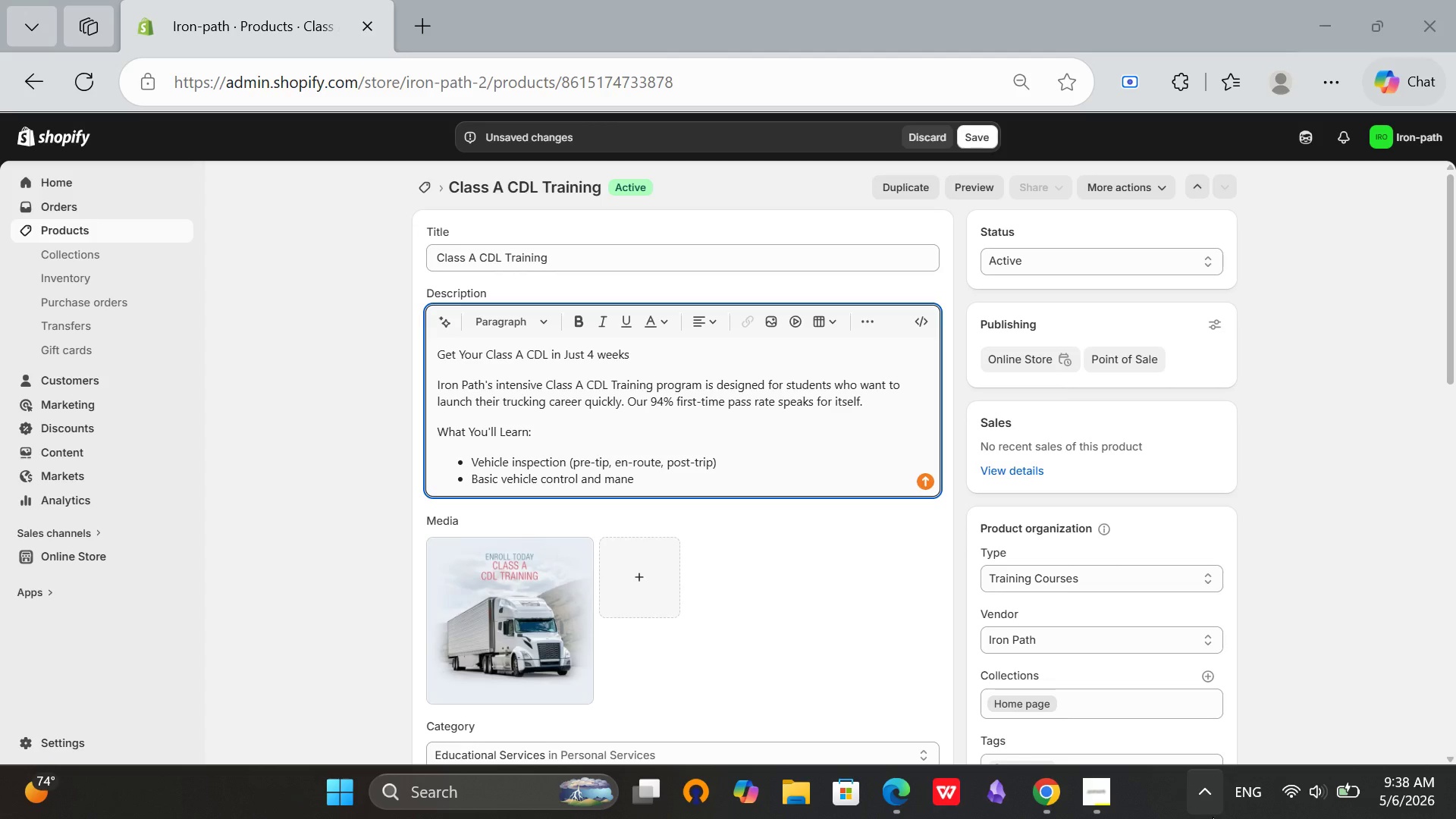 
wait(20.17)
 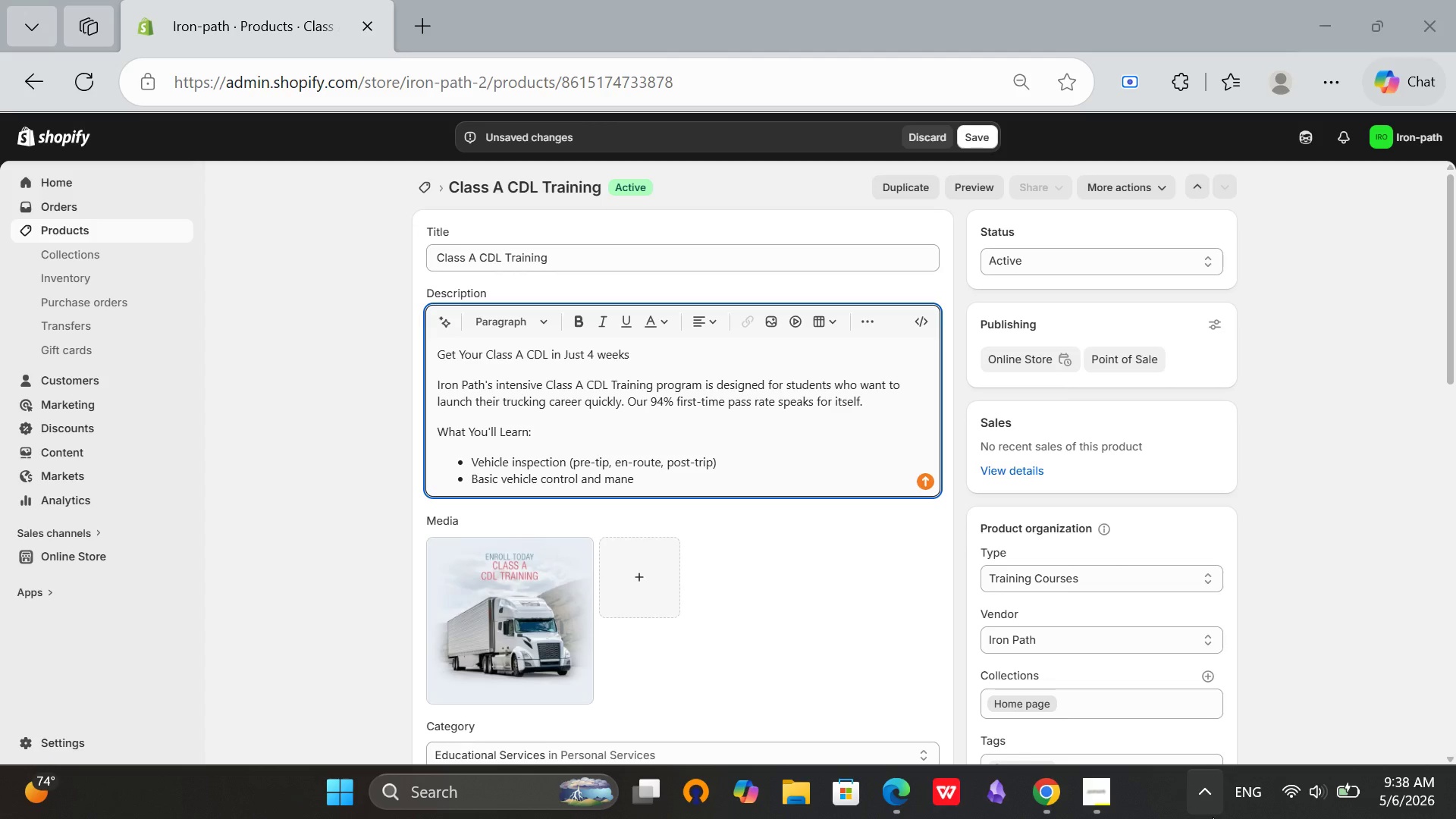 
left_click([654, 480])
 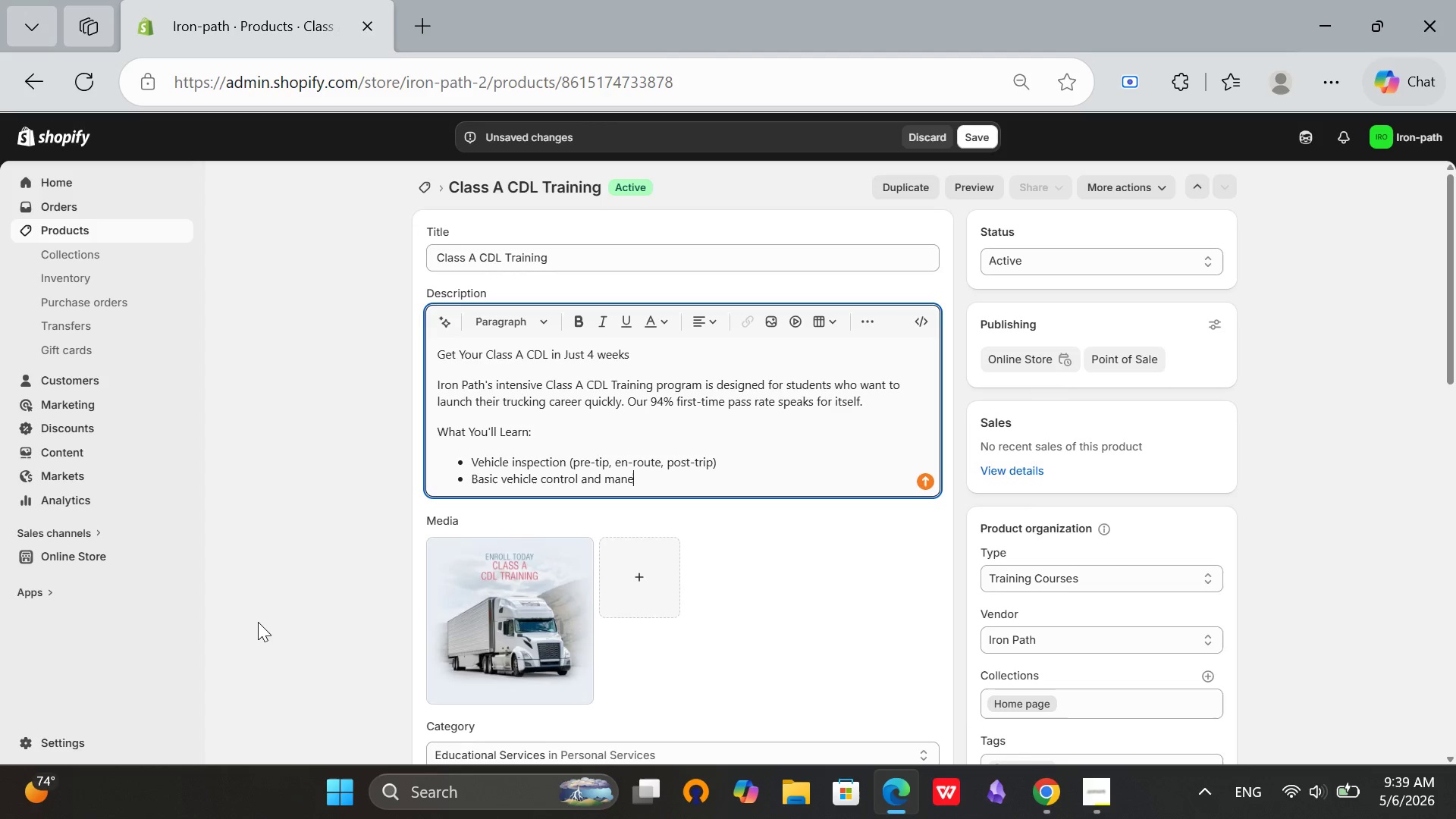 
wait(21.28)
 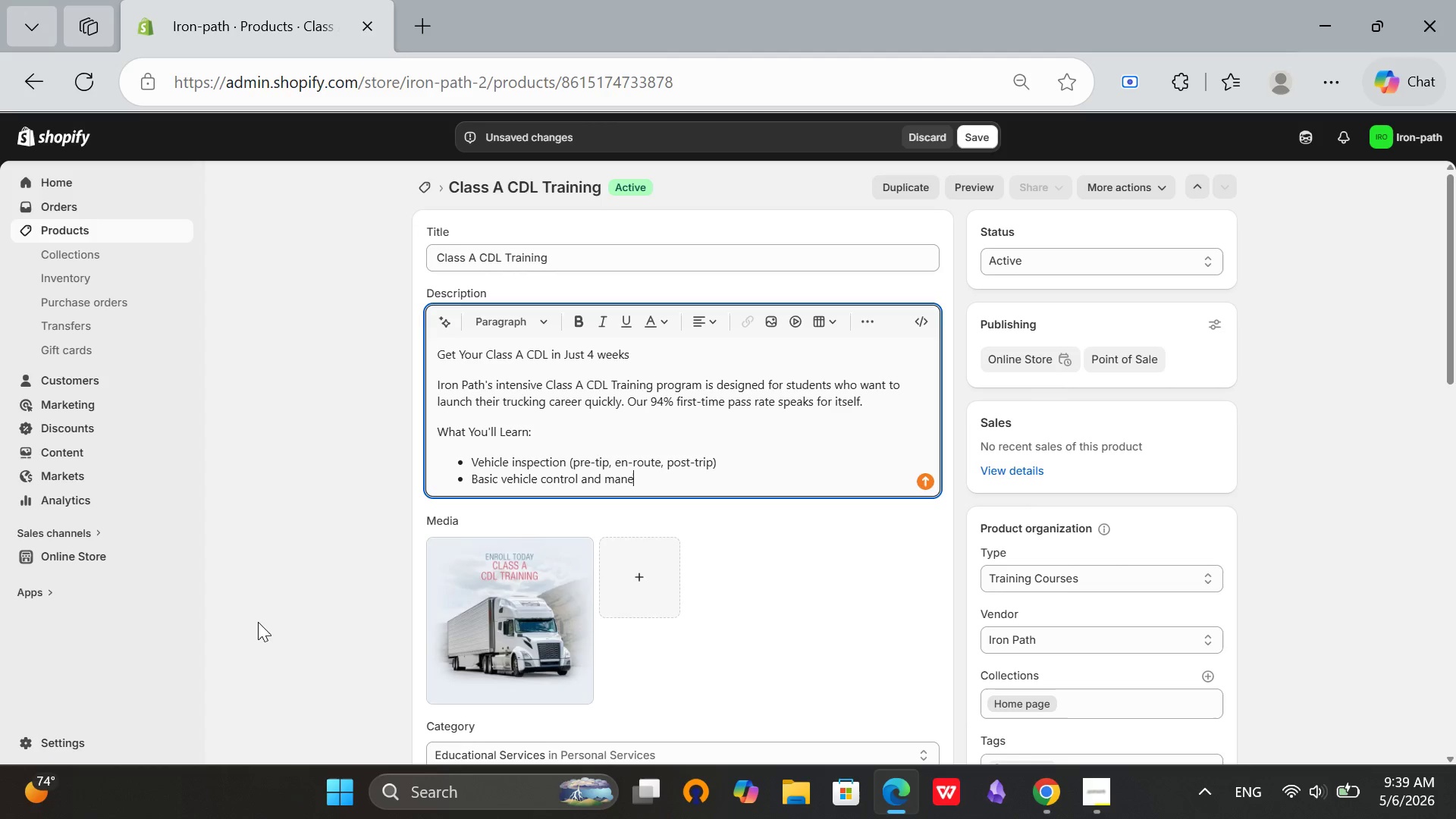 
type(uvering)
 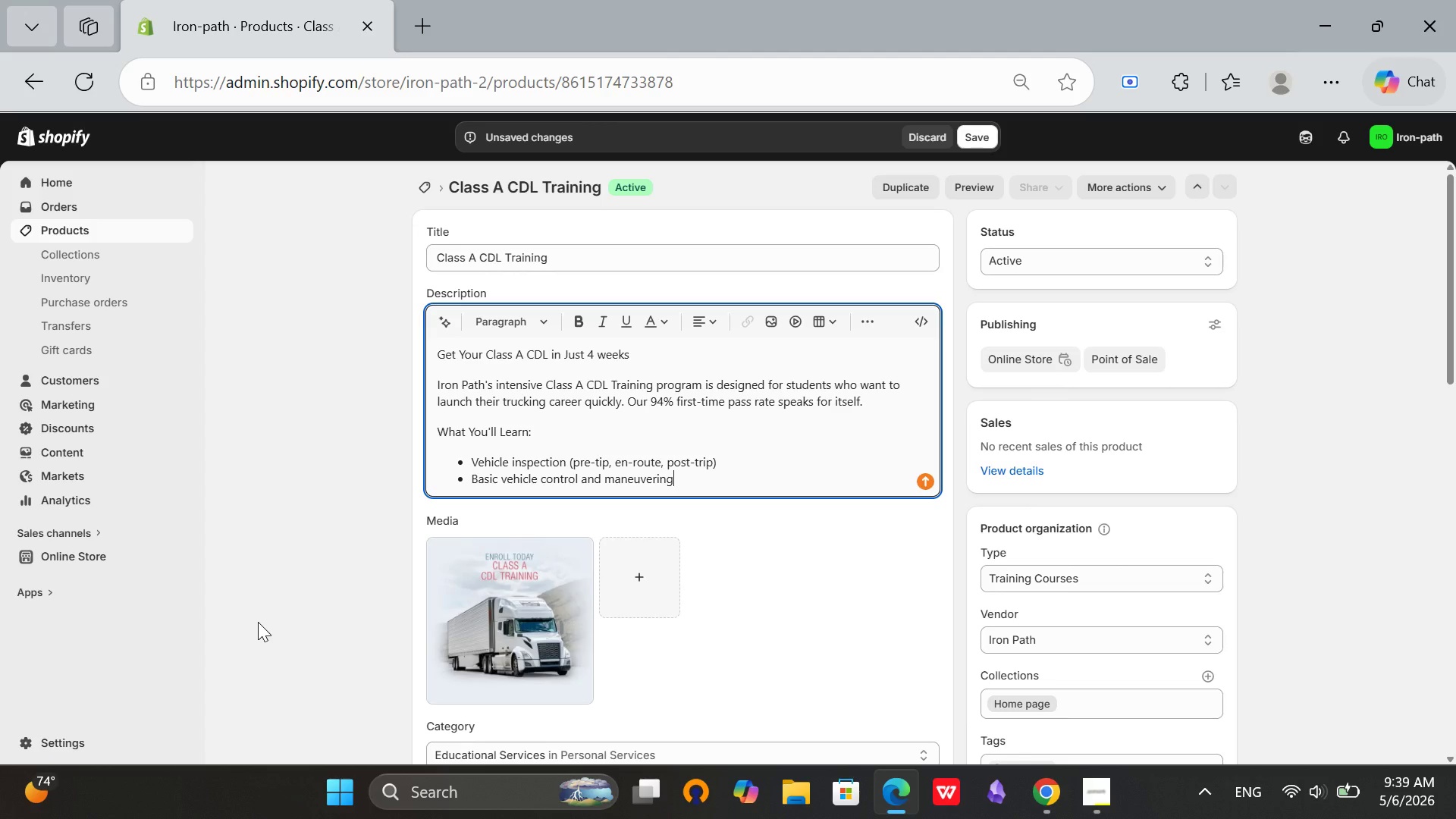 
key(Enter)
 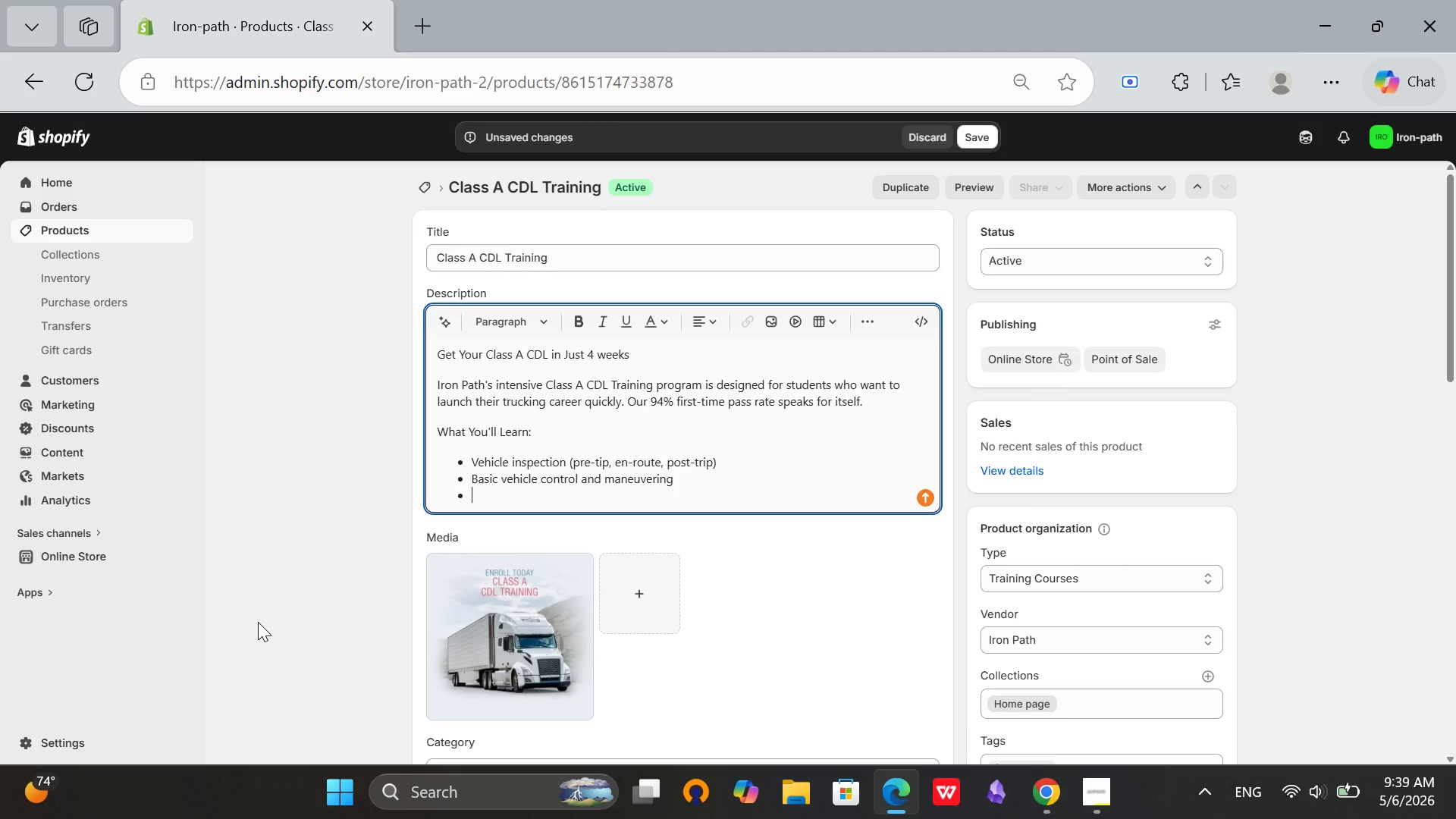 
type(Shifting and backing techniques)
 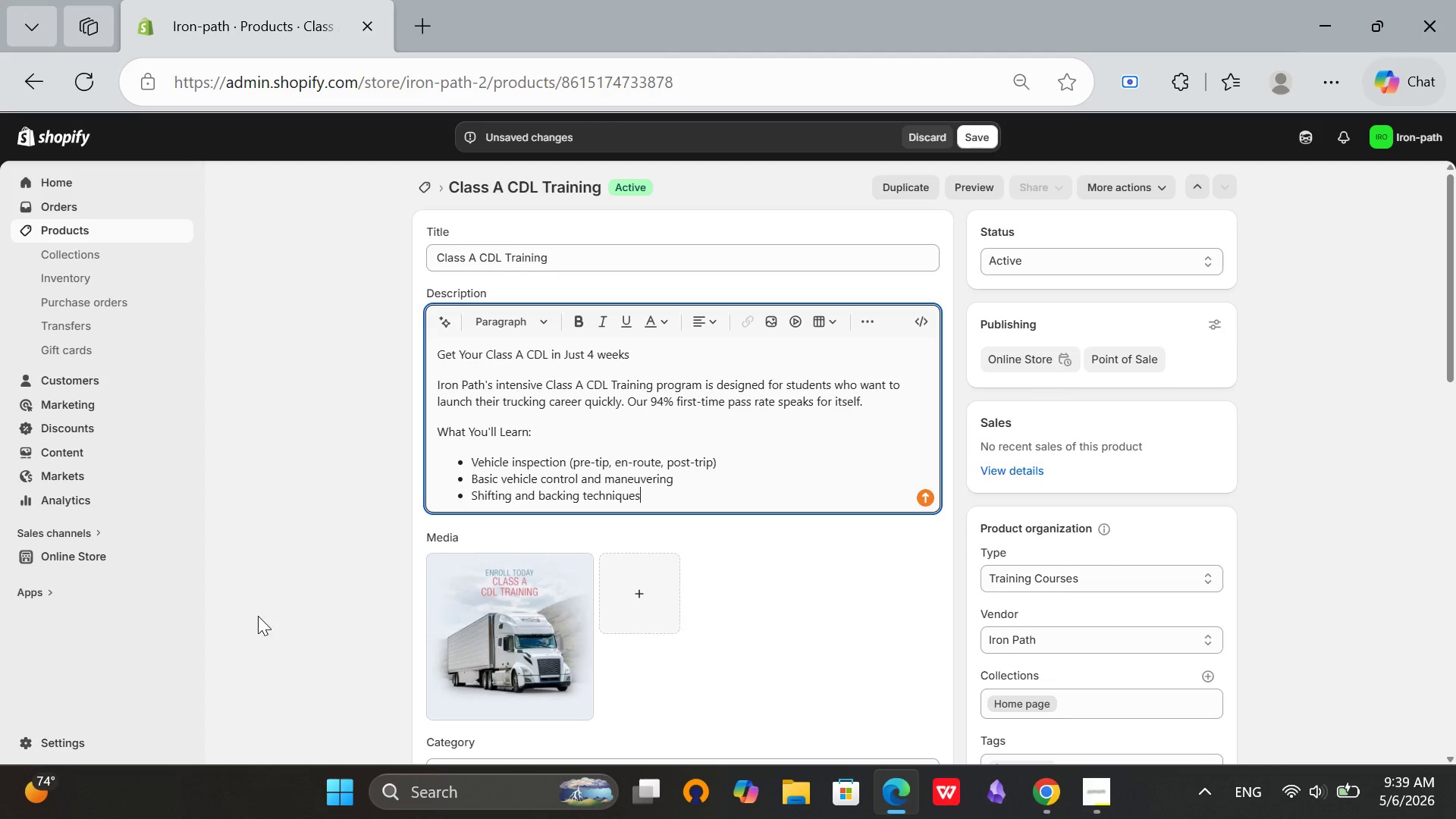 
key(Enter)
 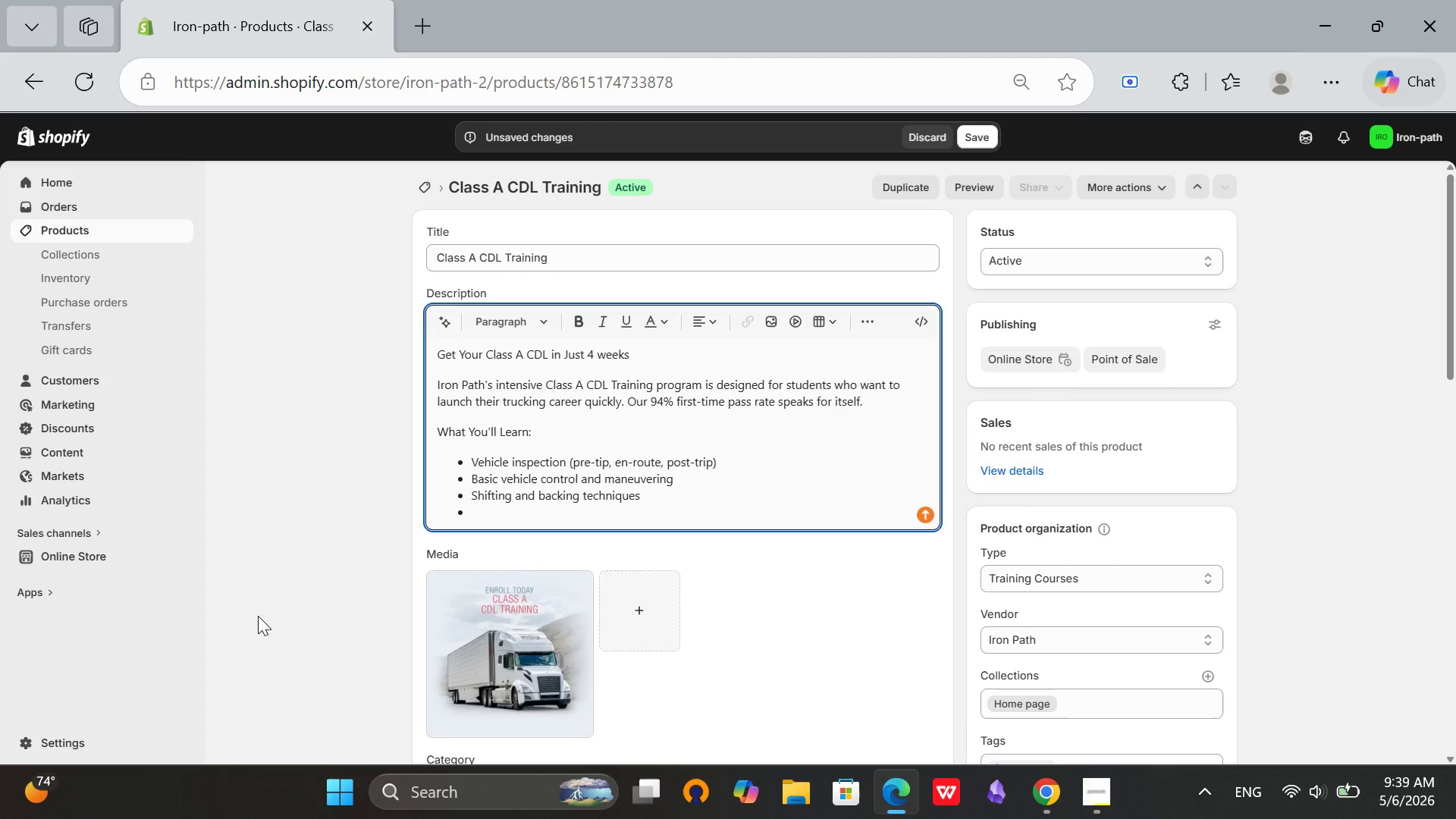 
type(On-road driving (city, highway, rural))
 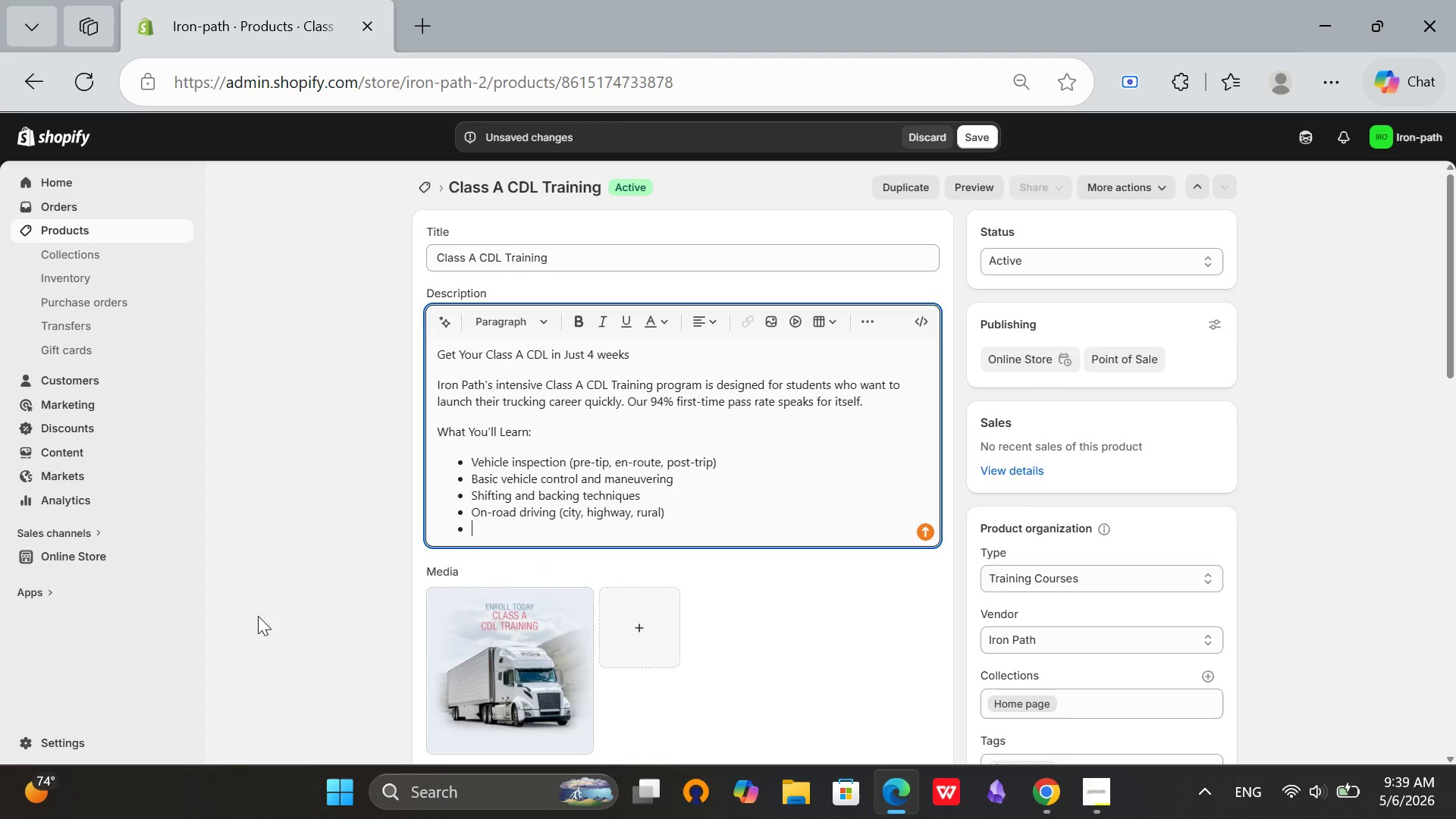 
 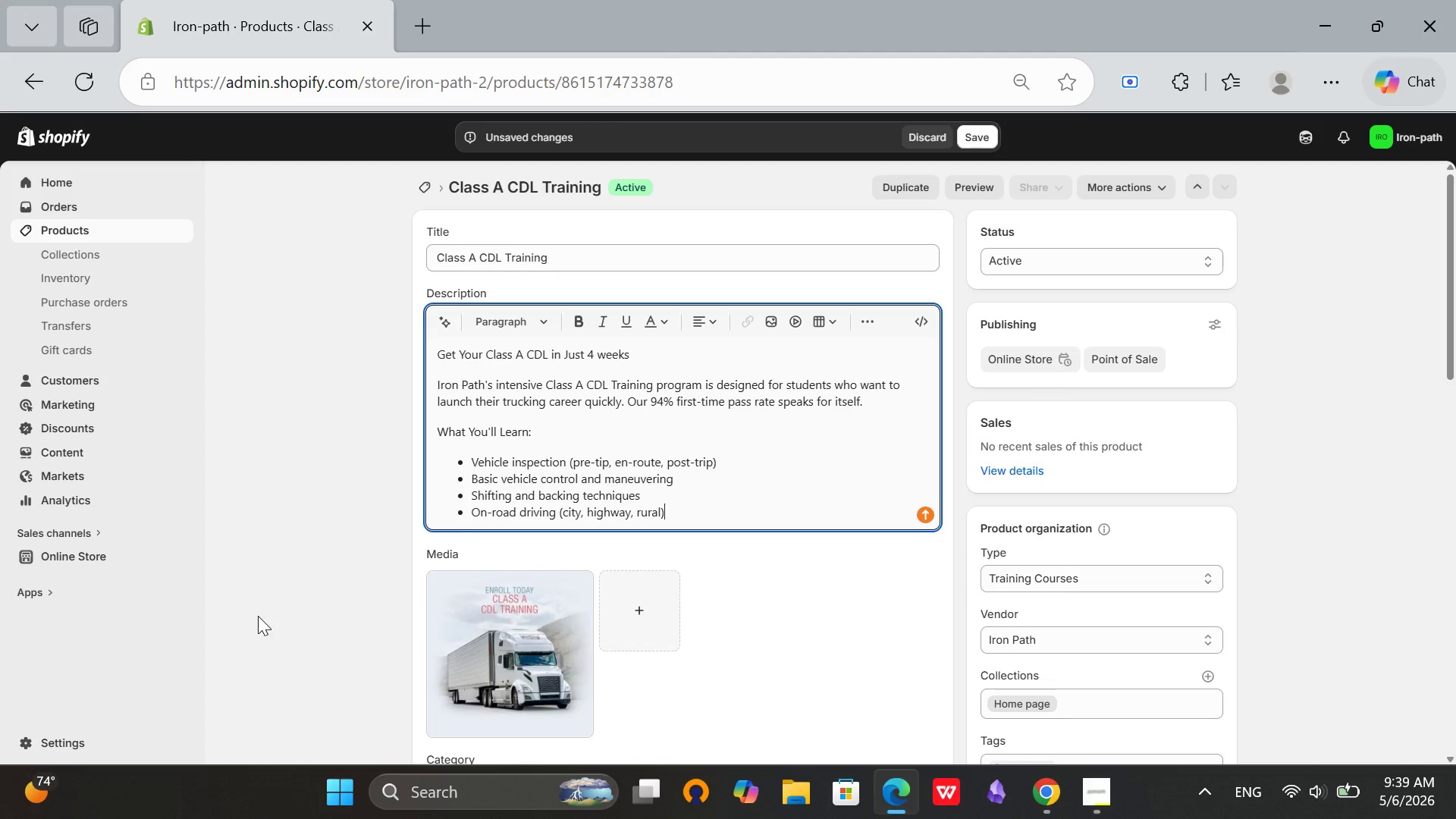 
key(Enter)
 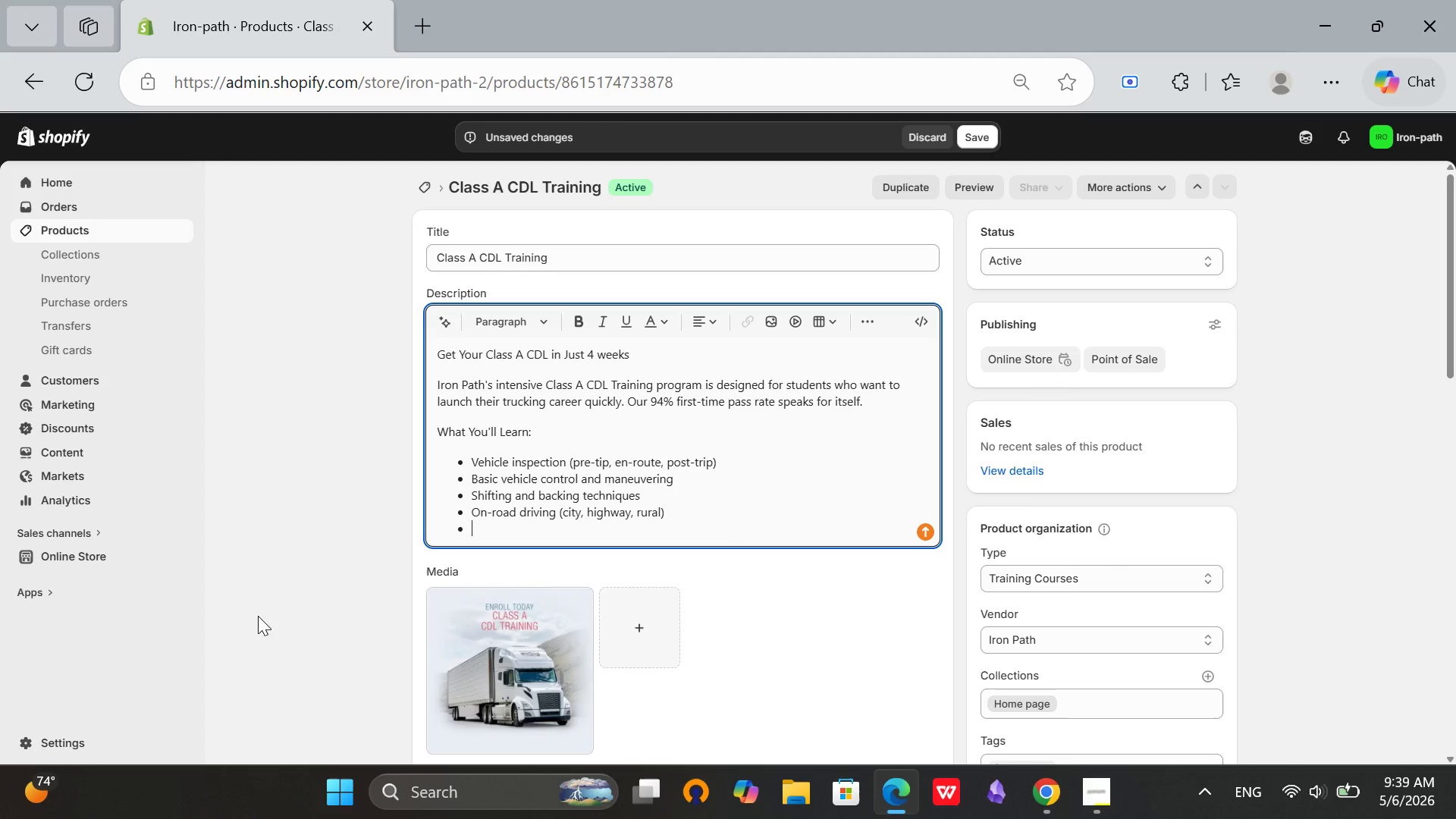 
type(Hours of service and loghook)
key(Backspace)
key(Backspace)
key(Backspace)
key(Backspace)
type(book management)
 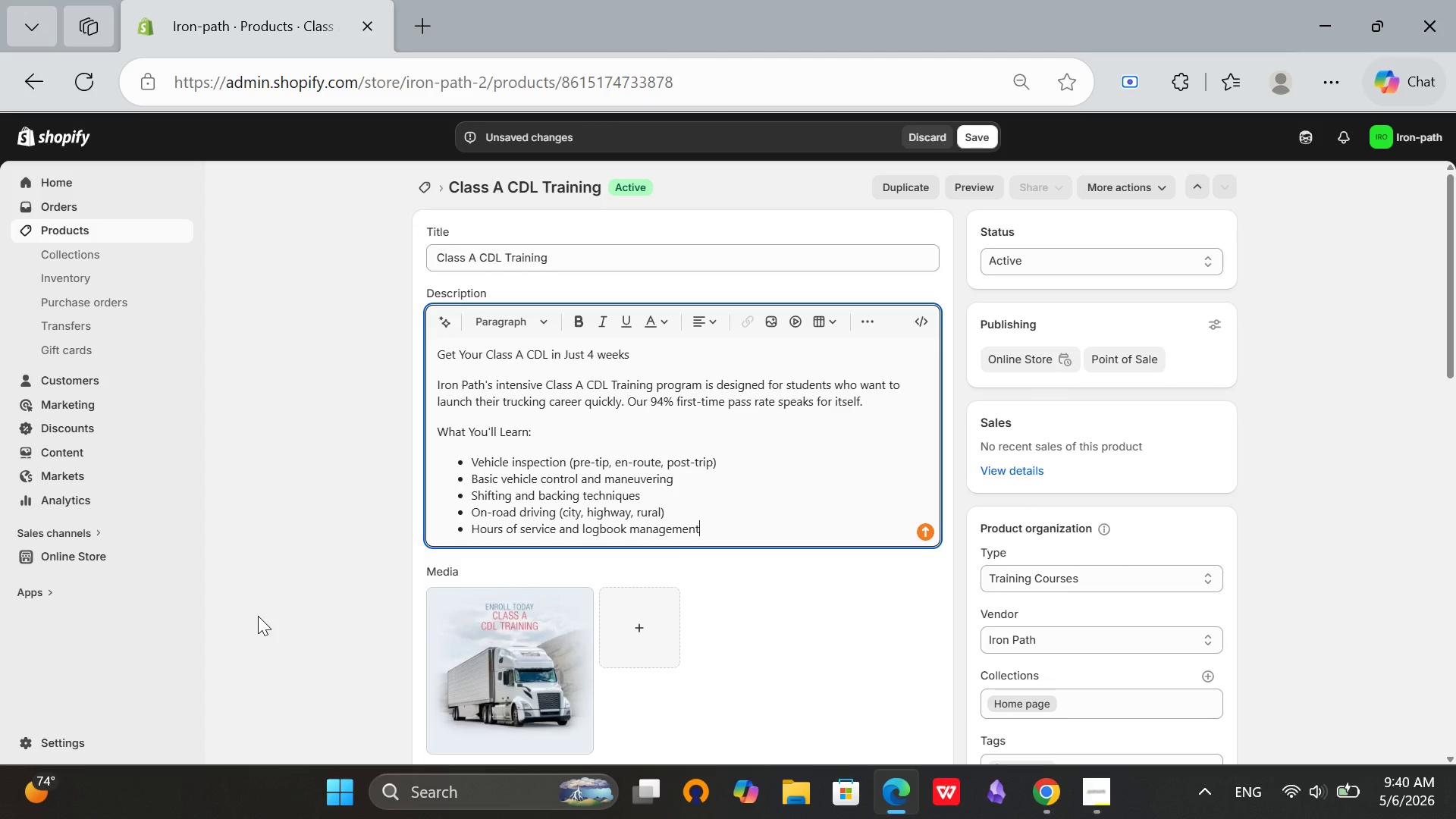 
key(Enter)
 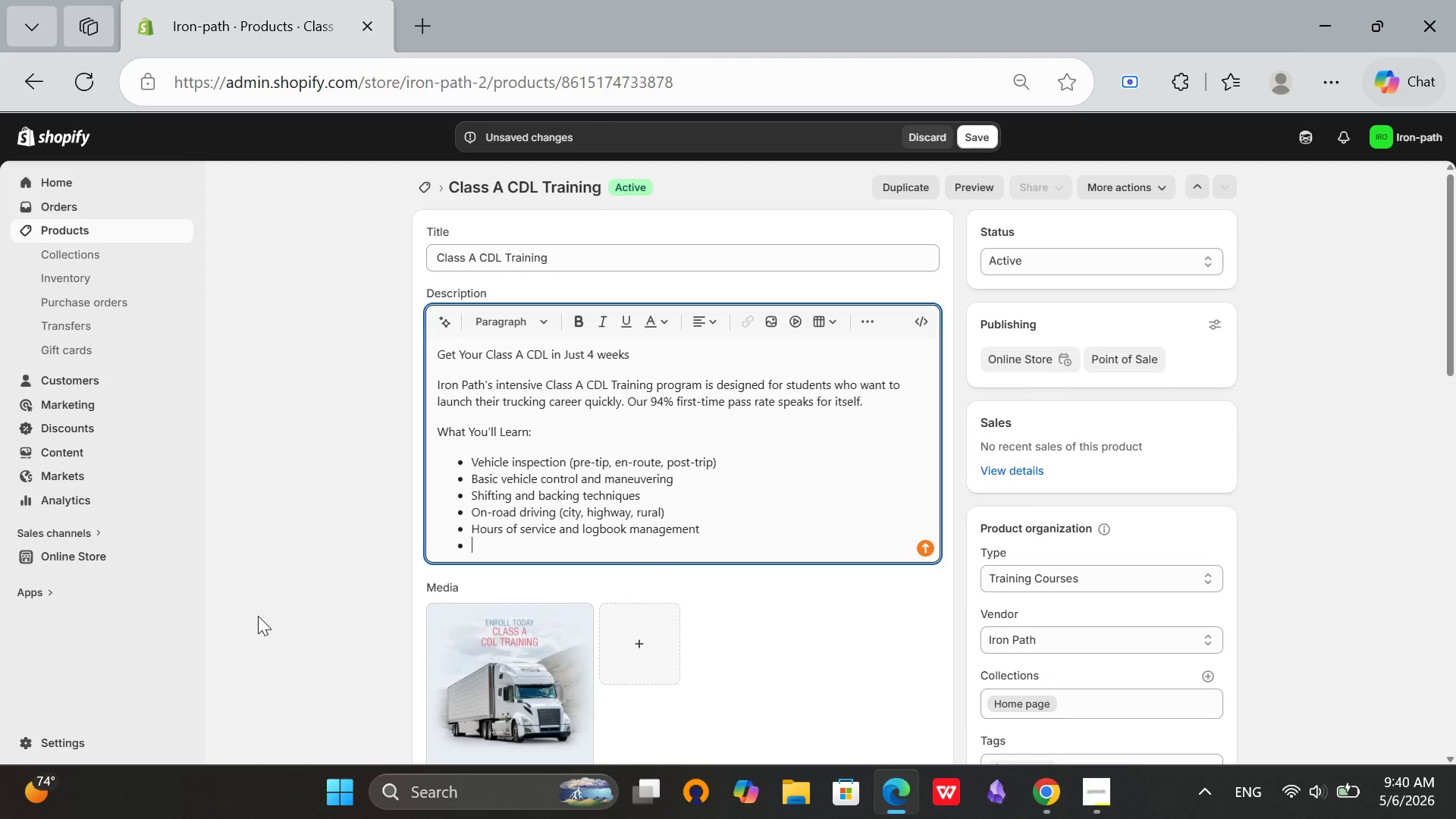 
wait(5.64)
 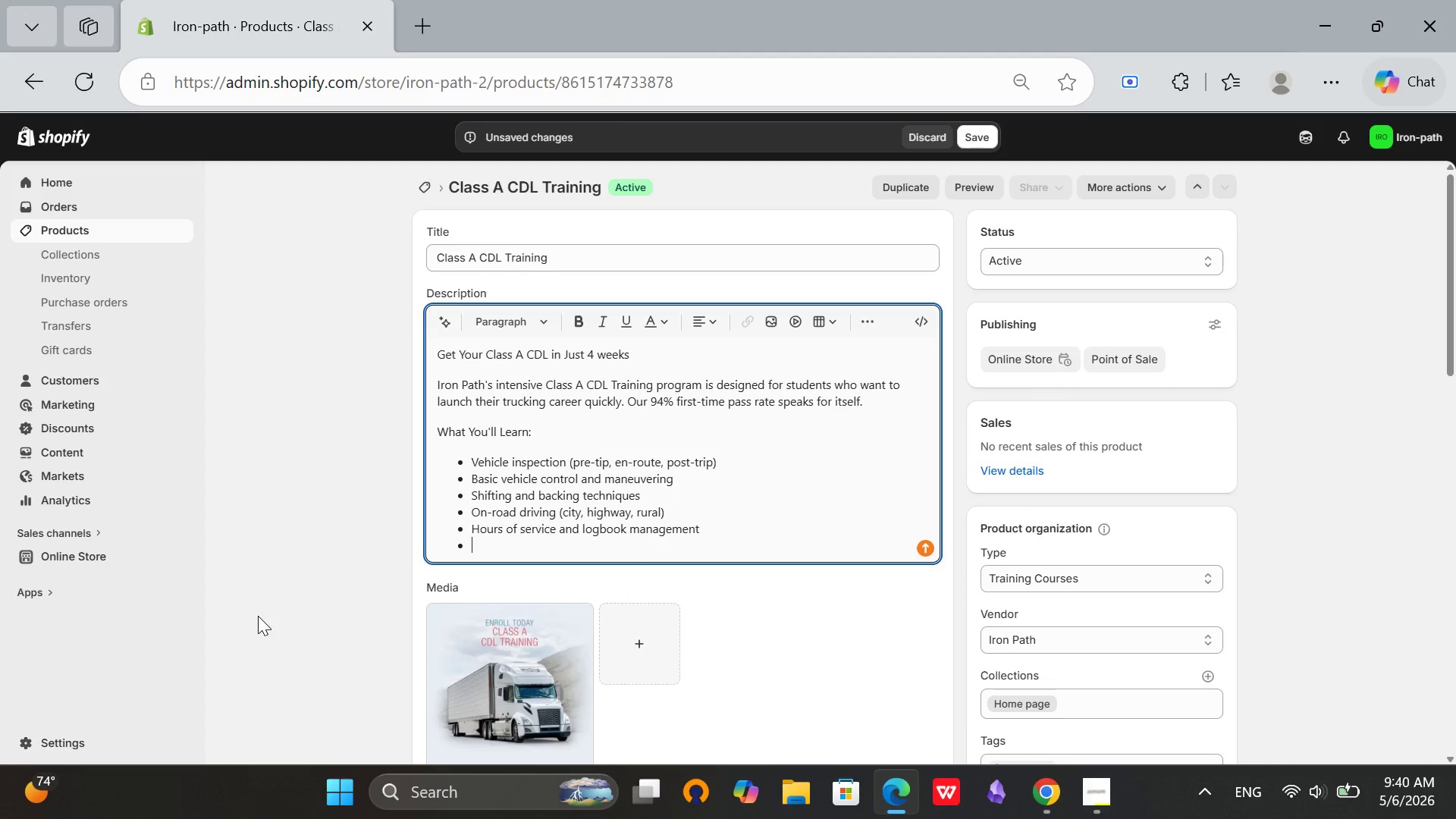 
type(CDL rad test preparation)
 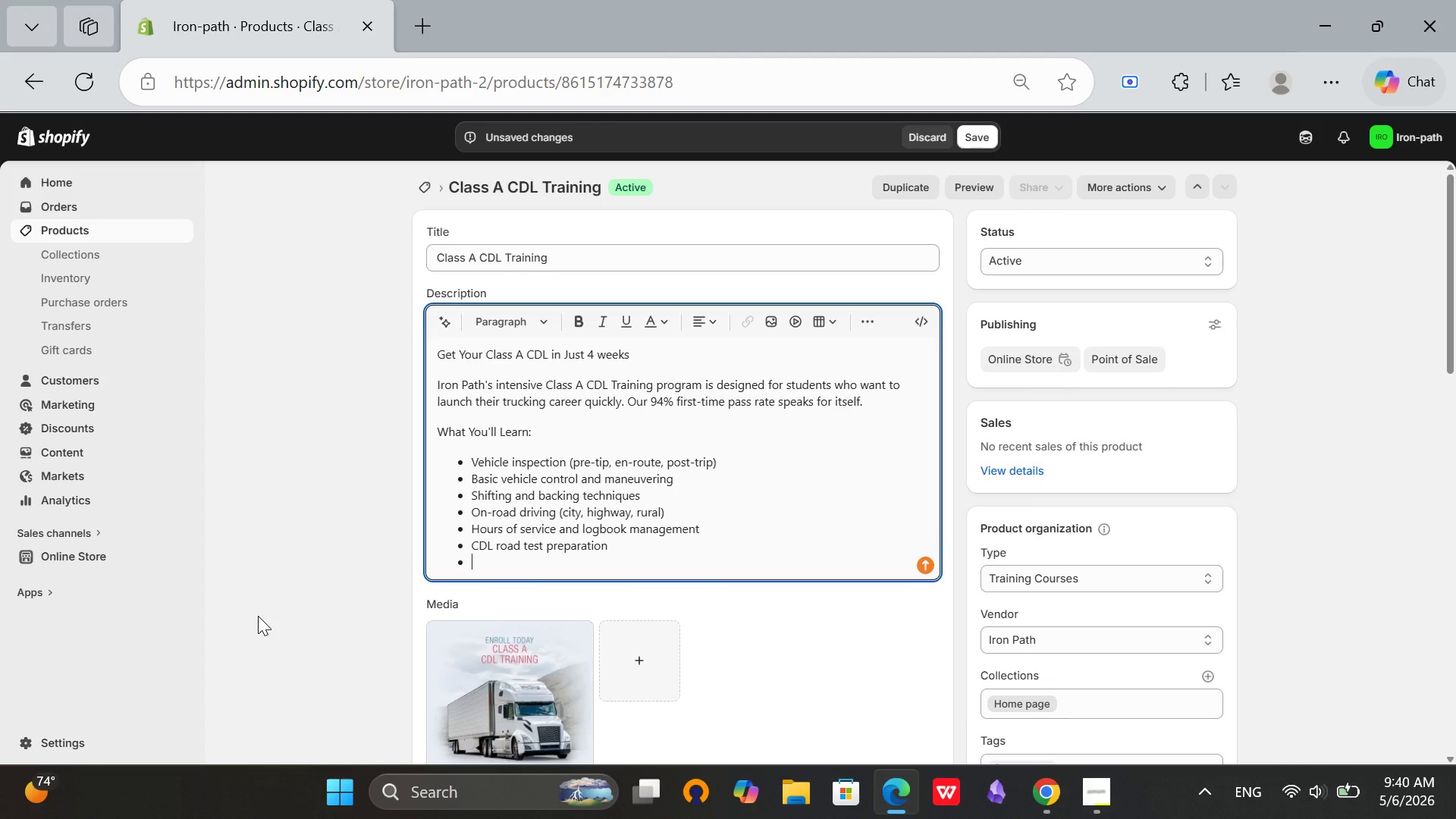 
key(Enter)
 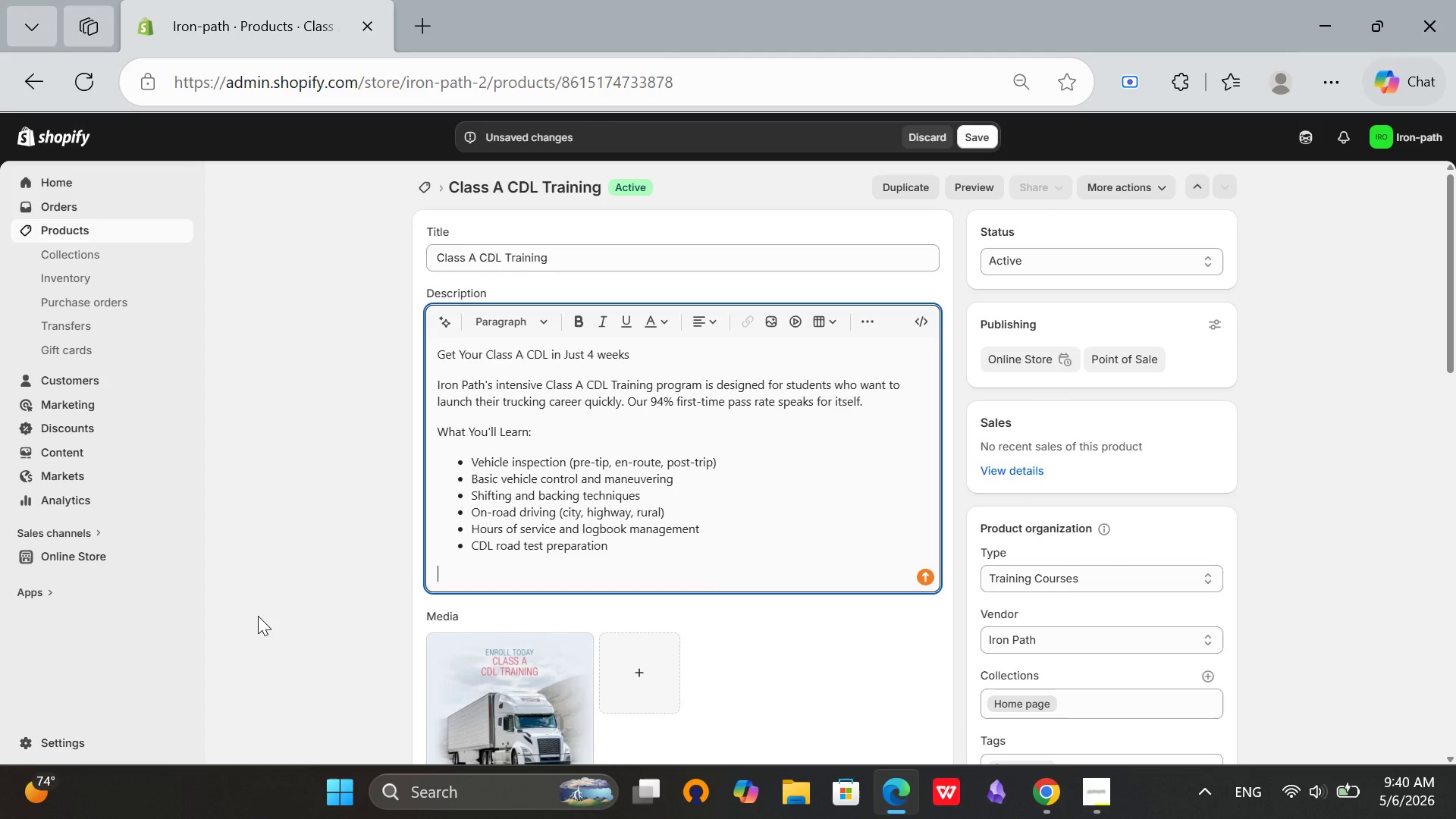 
key(Enter)
 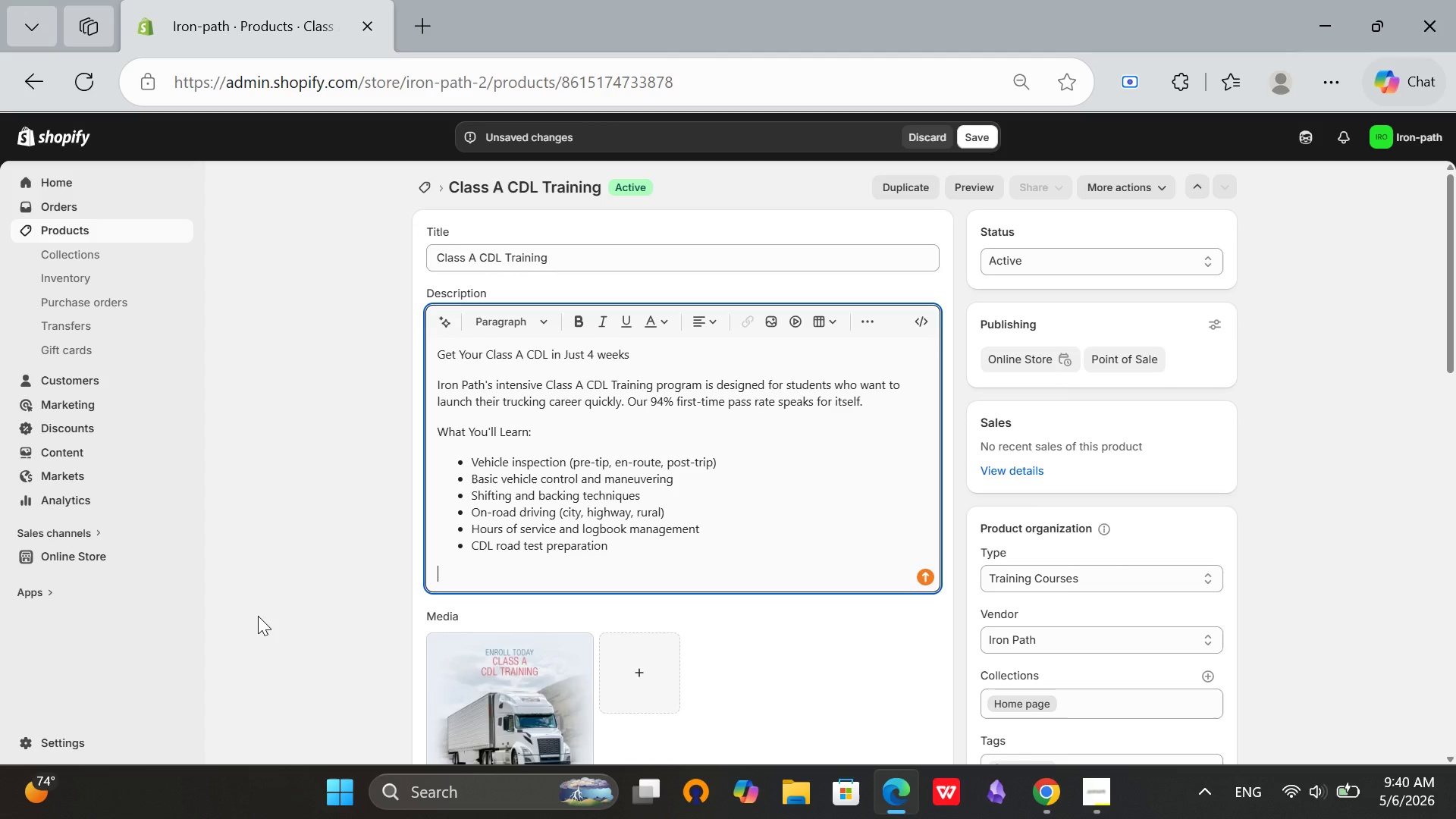 
type(Program Includes:)
 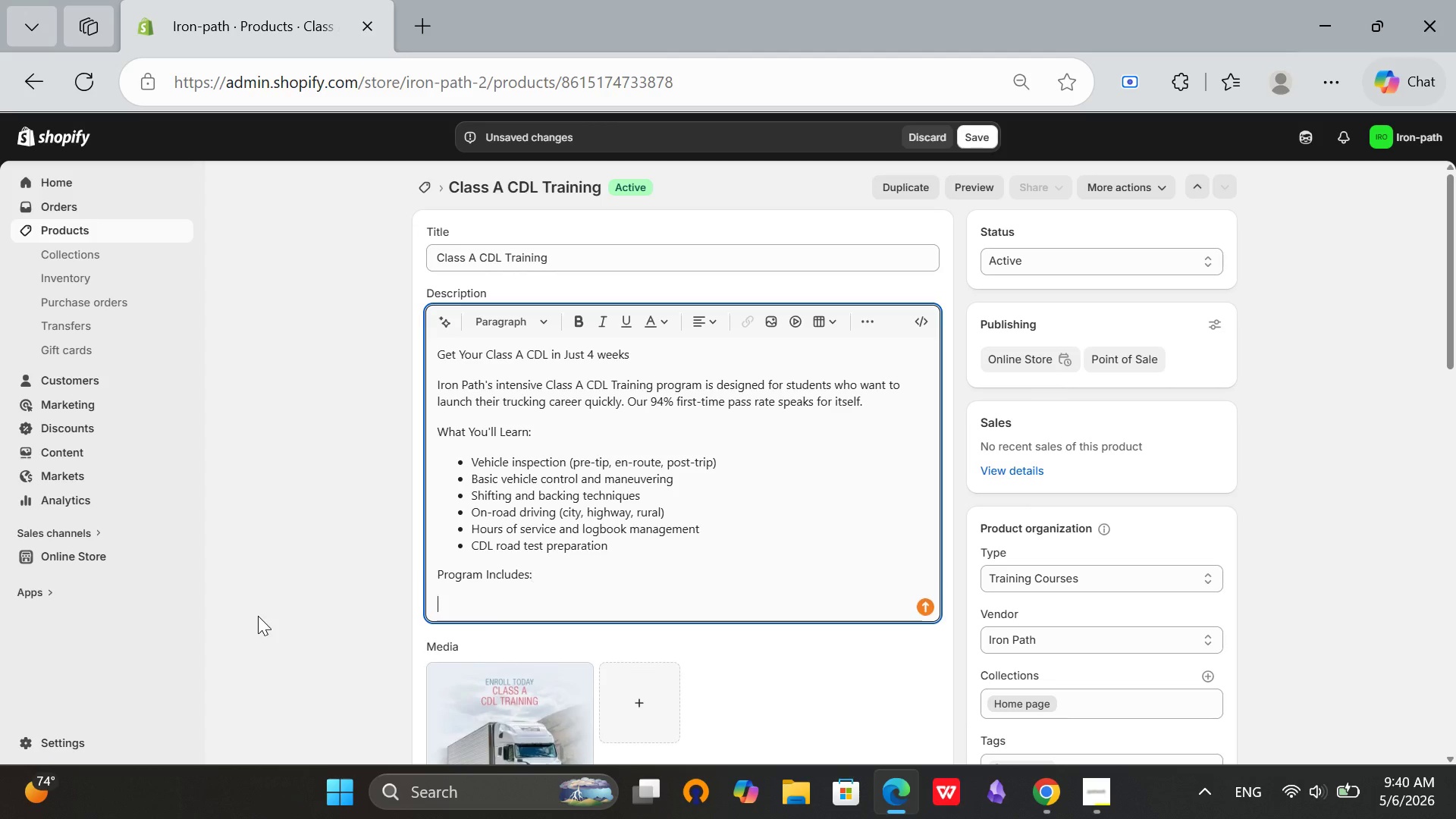 
 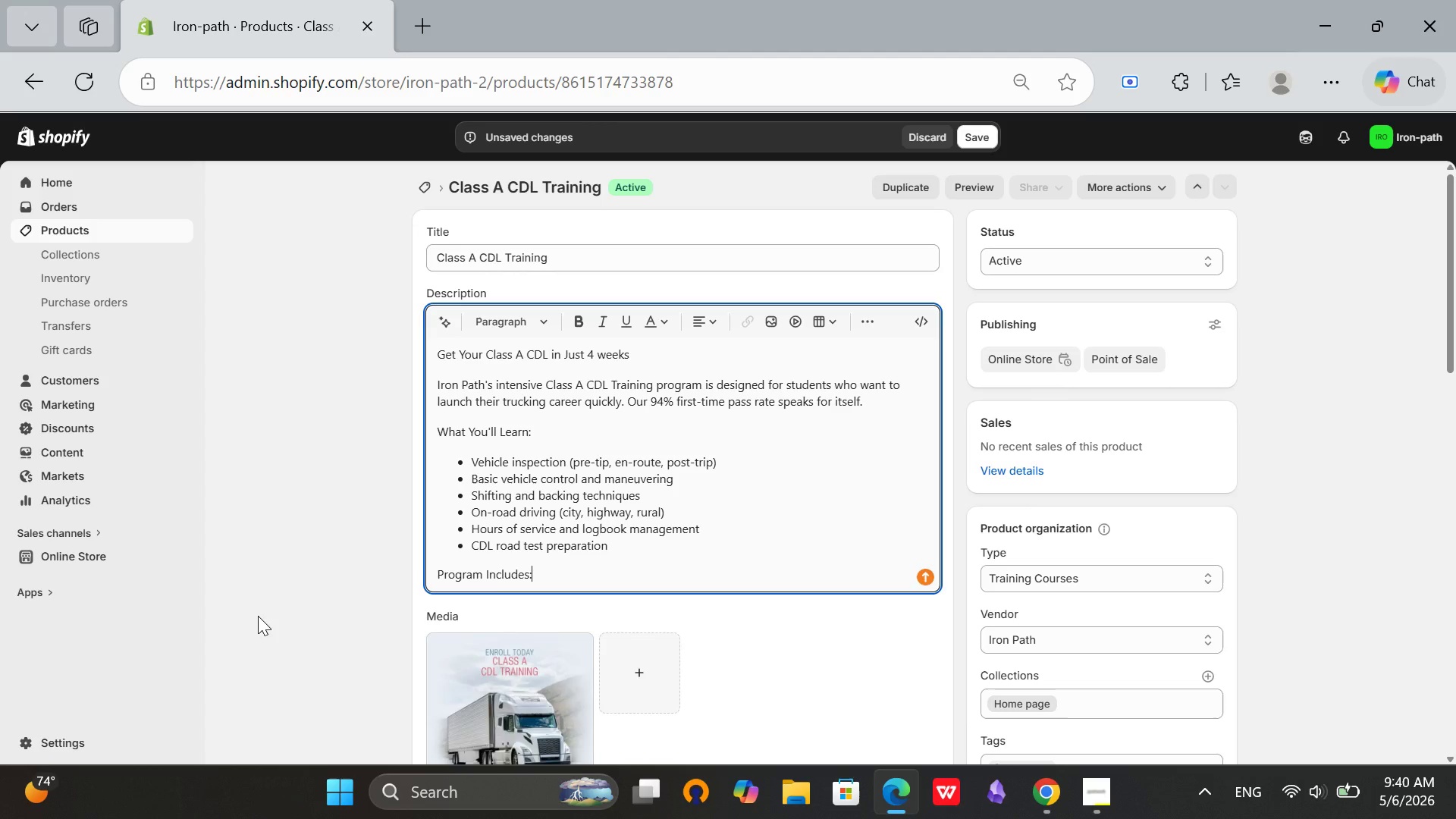 
key(Enter)
 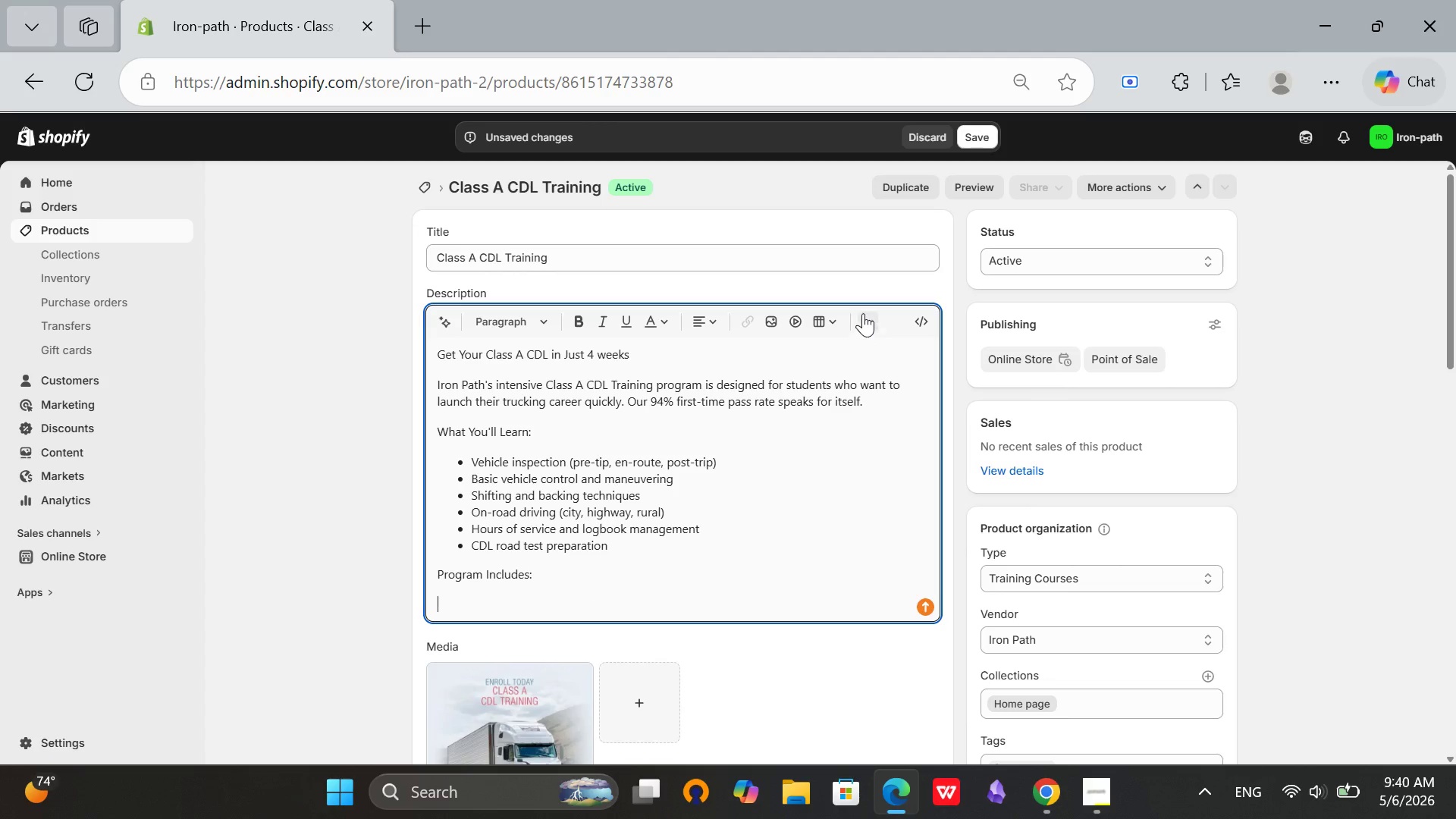 
double_click([868, 316])
 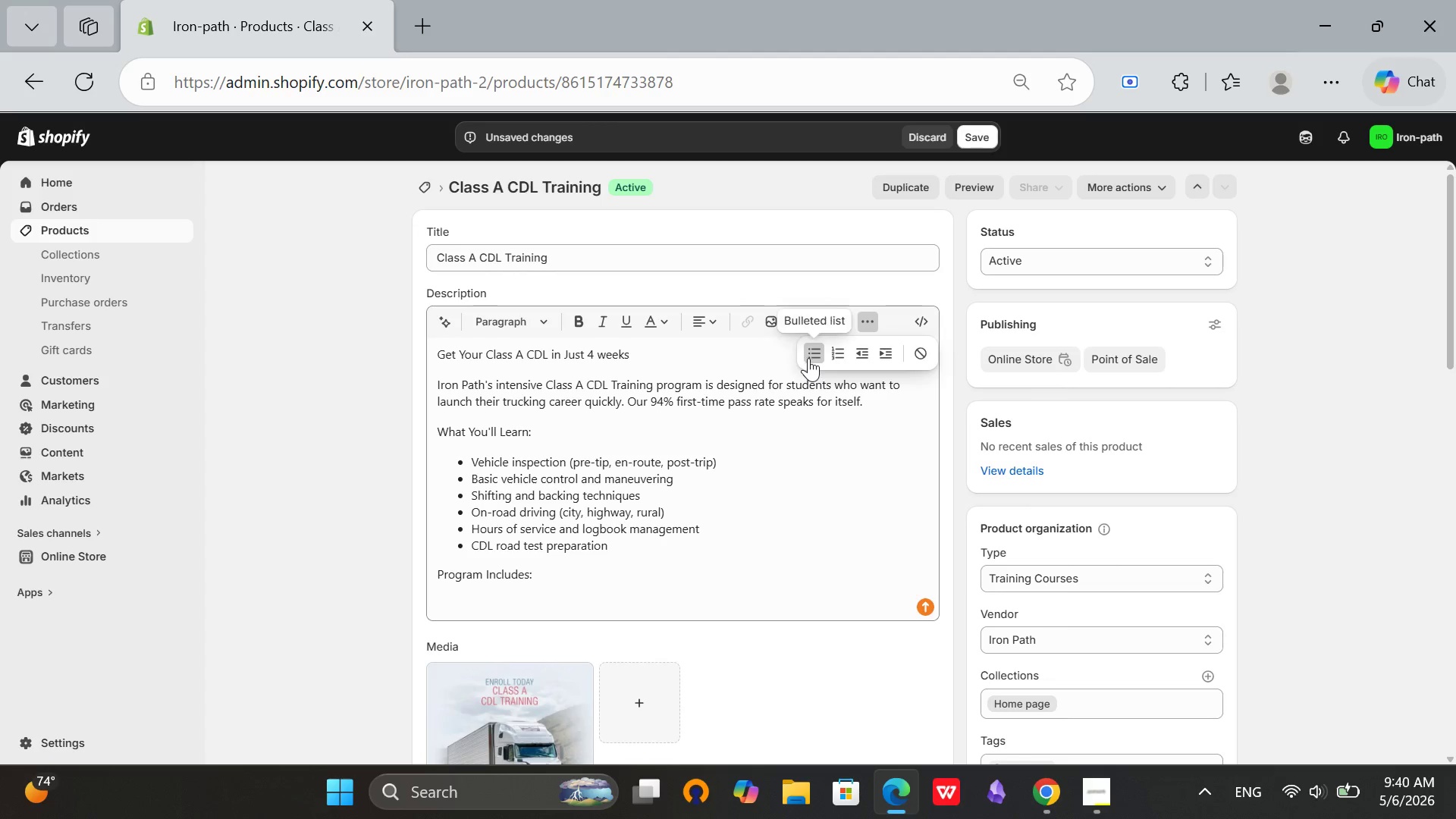 
left_click([811, 358])
 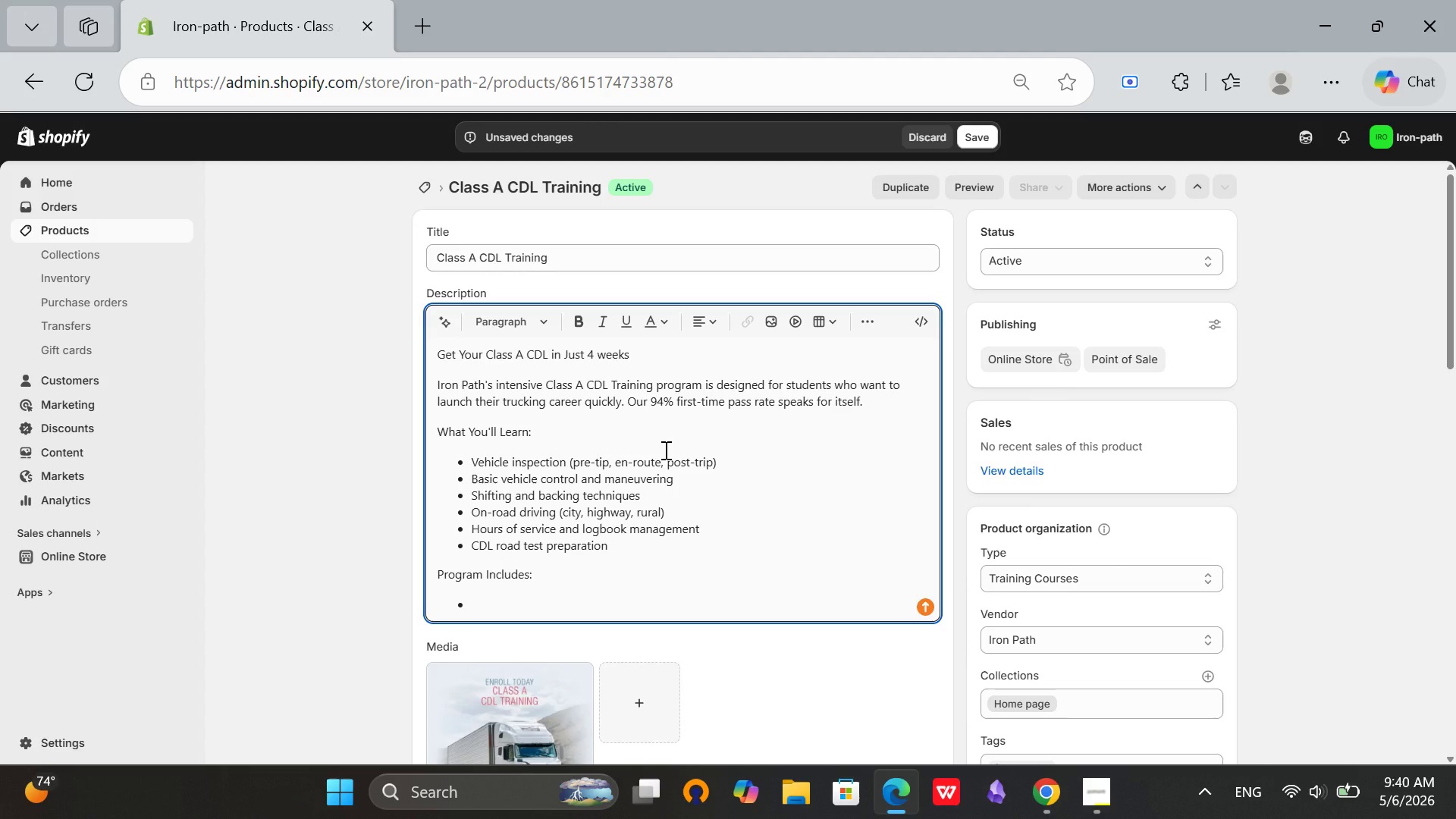 
type(40+ hours behinf)
key(Backspace)
type(d-the-wheel training)
 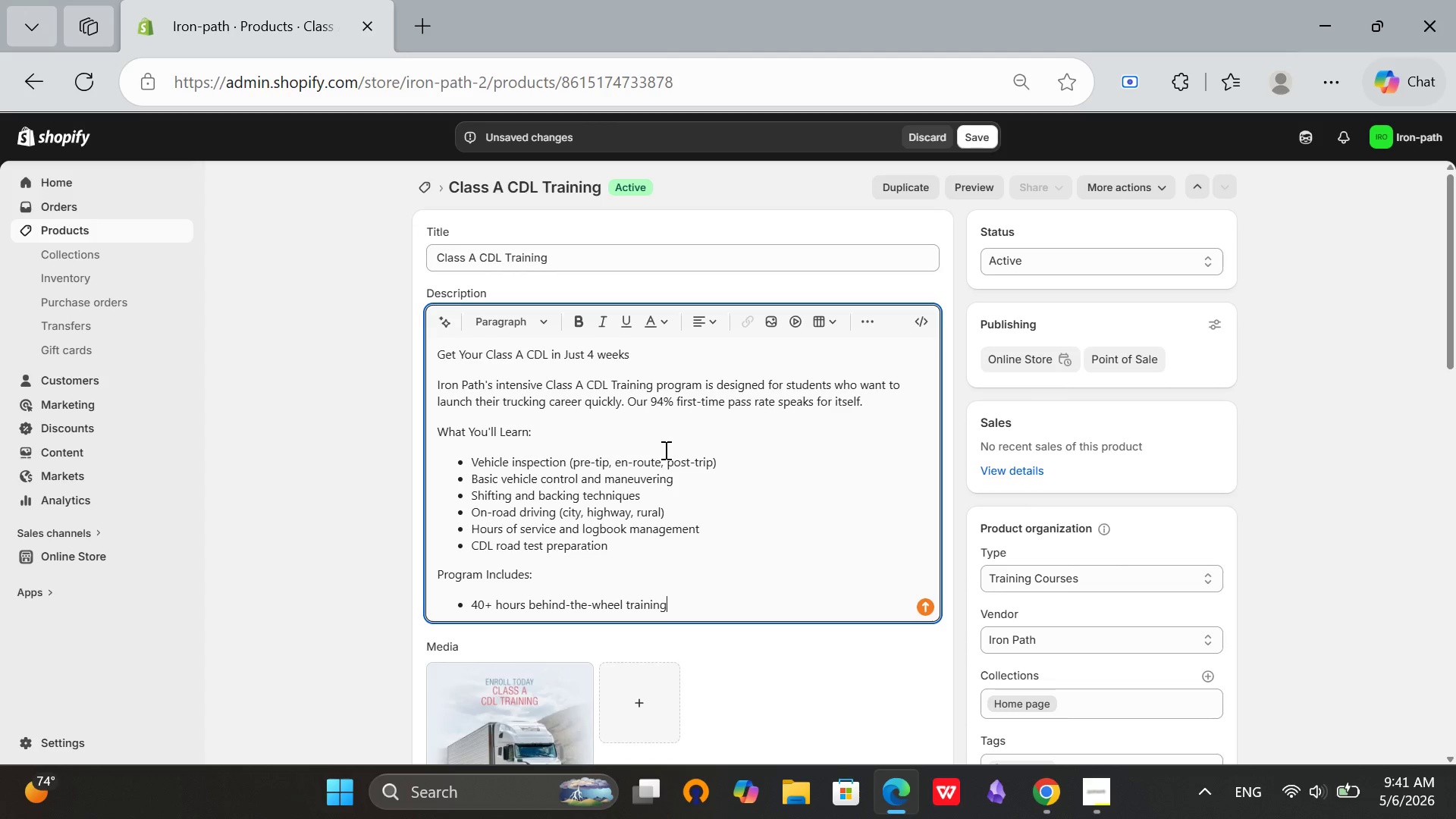 
key(Enter)
 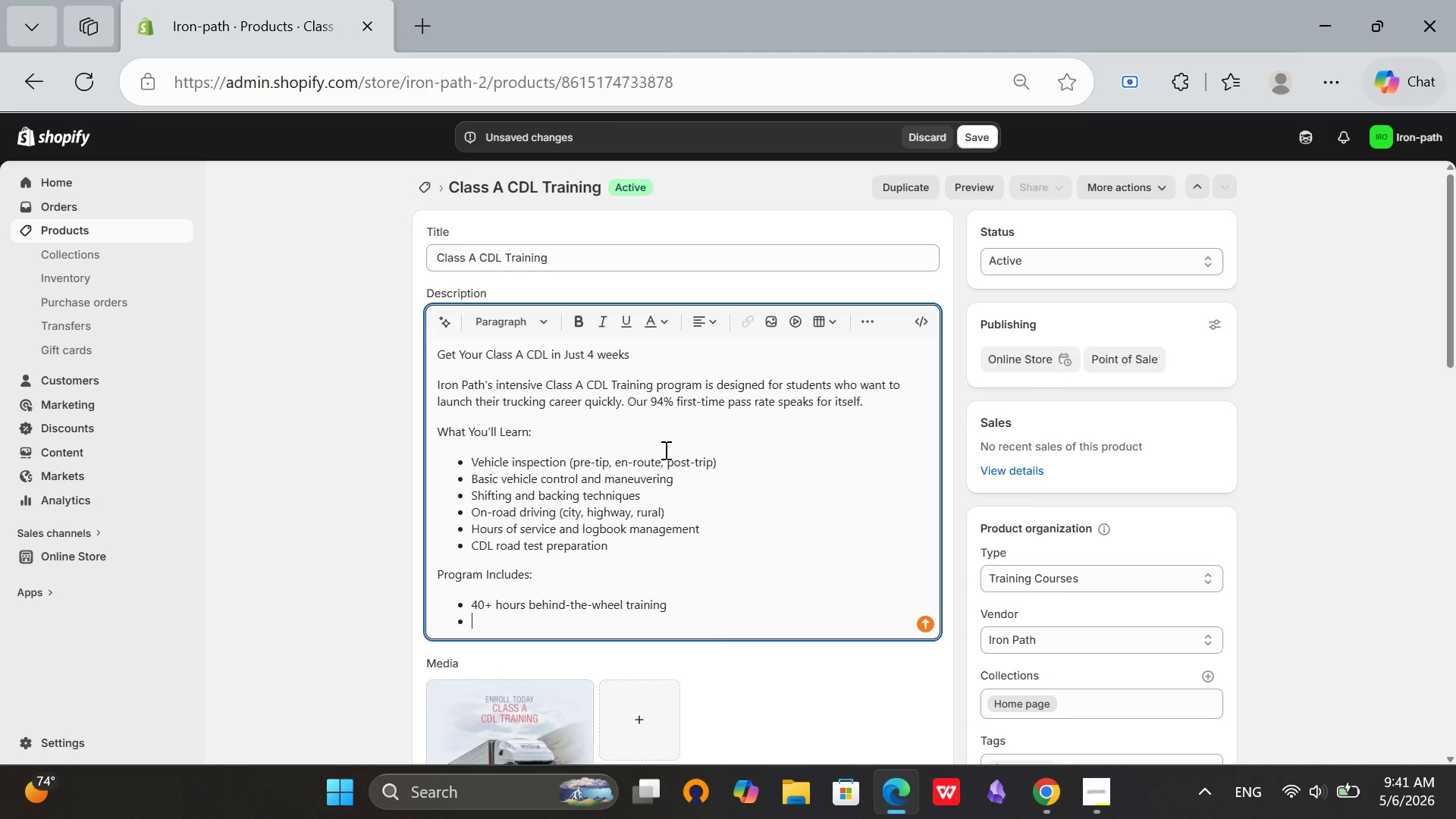 
type(Unlimited practice time on ou closed course)
 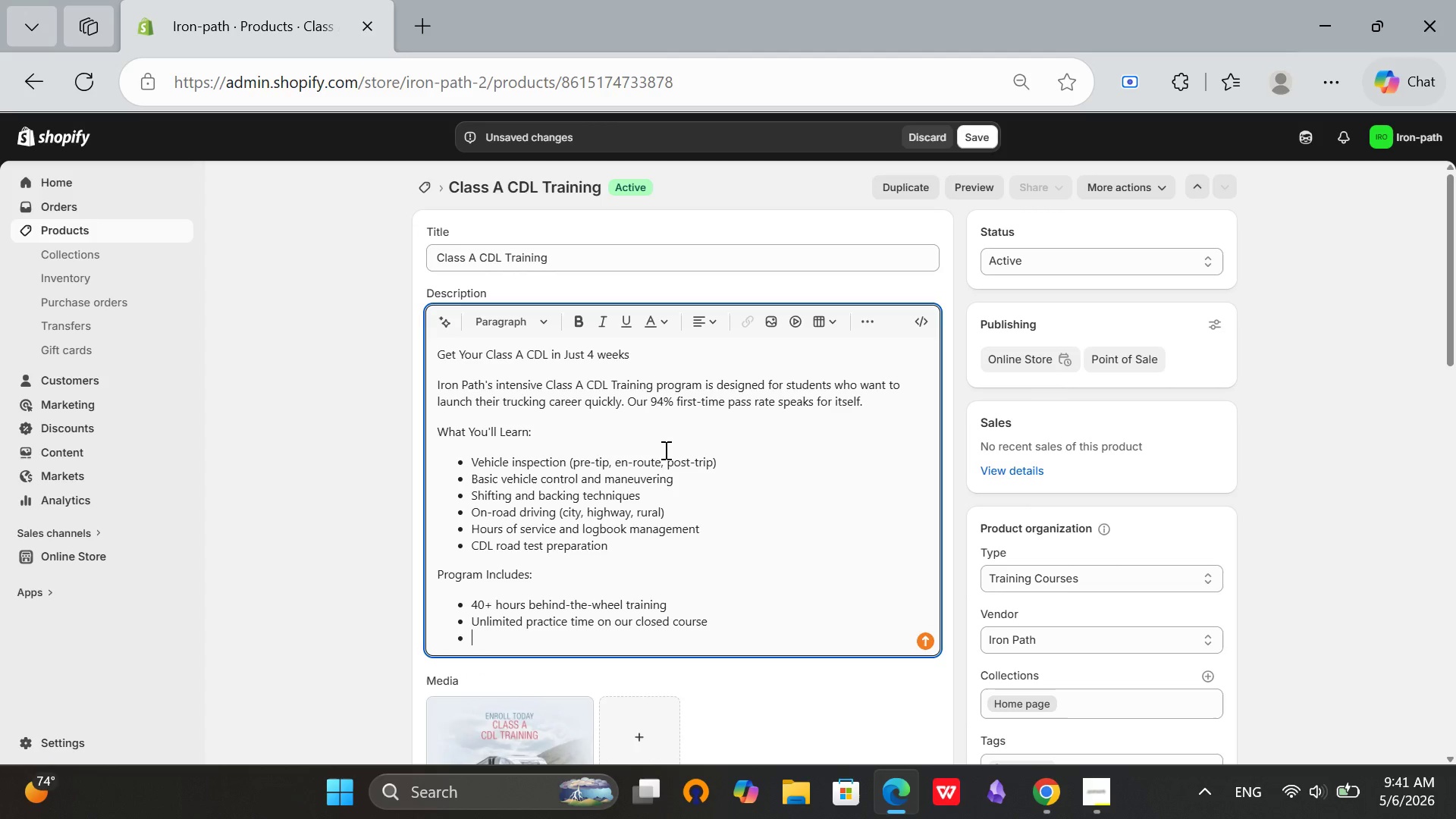 
key(Enter)
 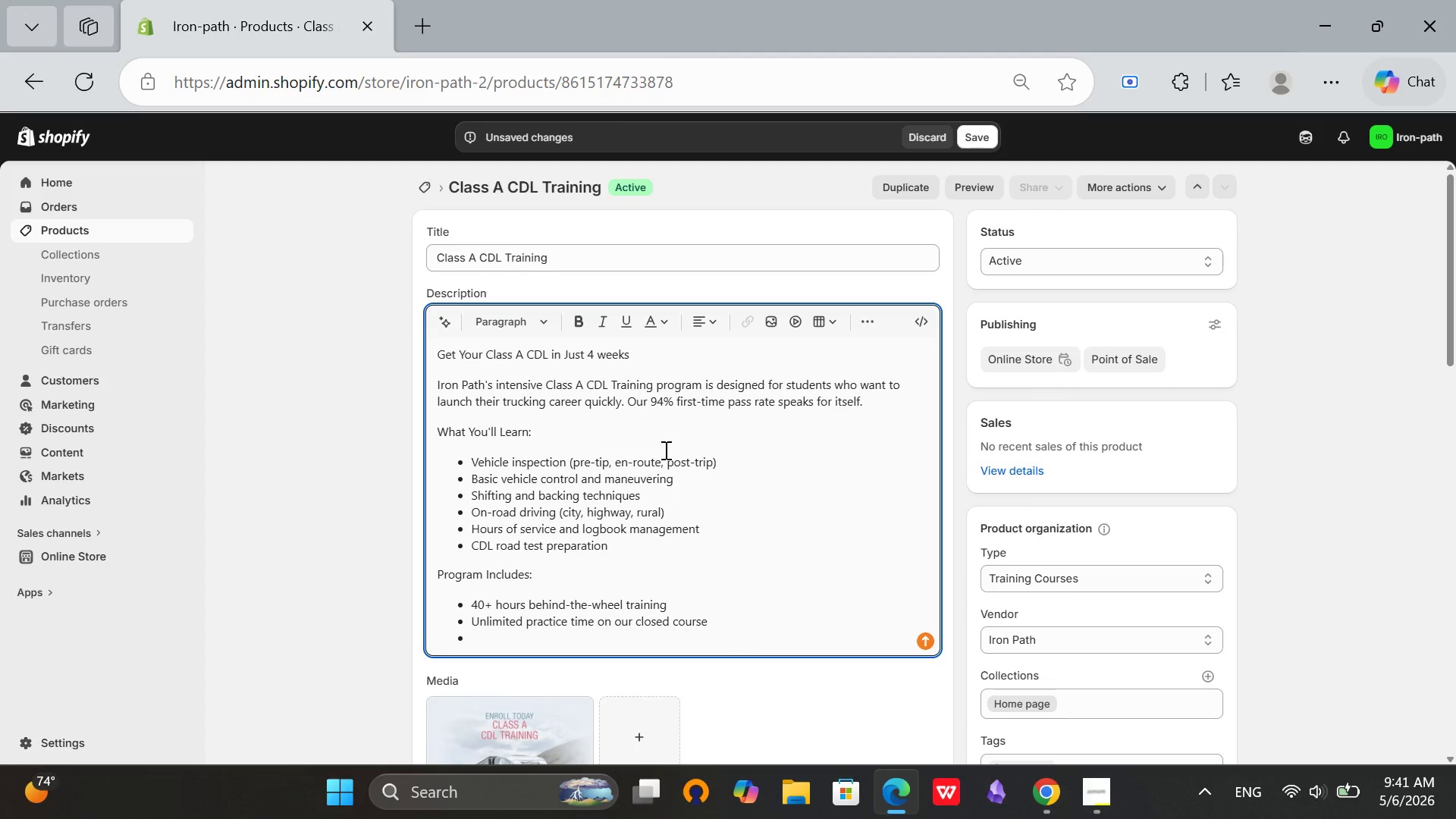 
type(CDL test veh)
 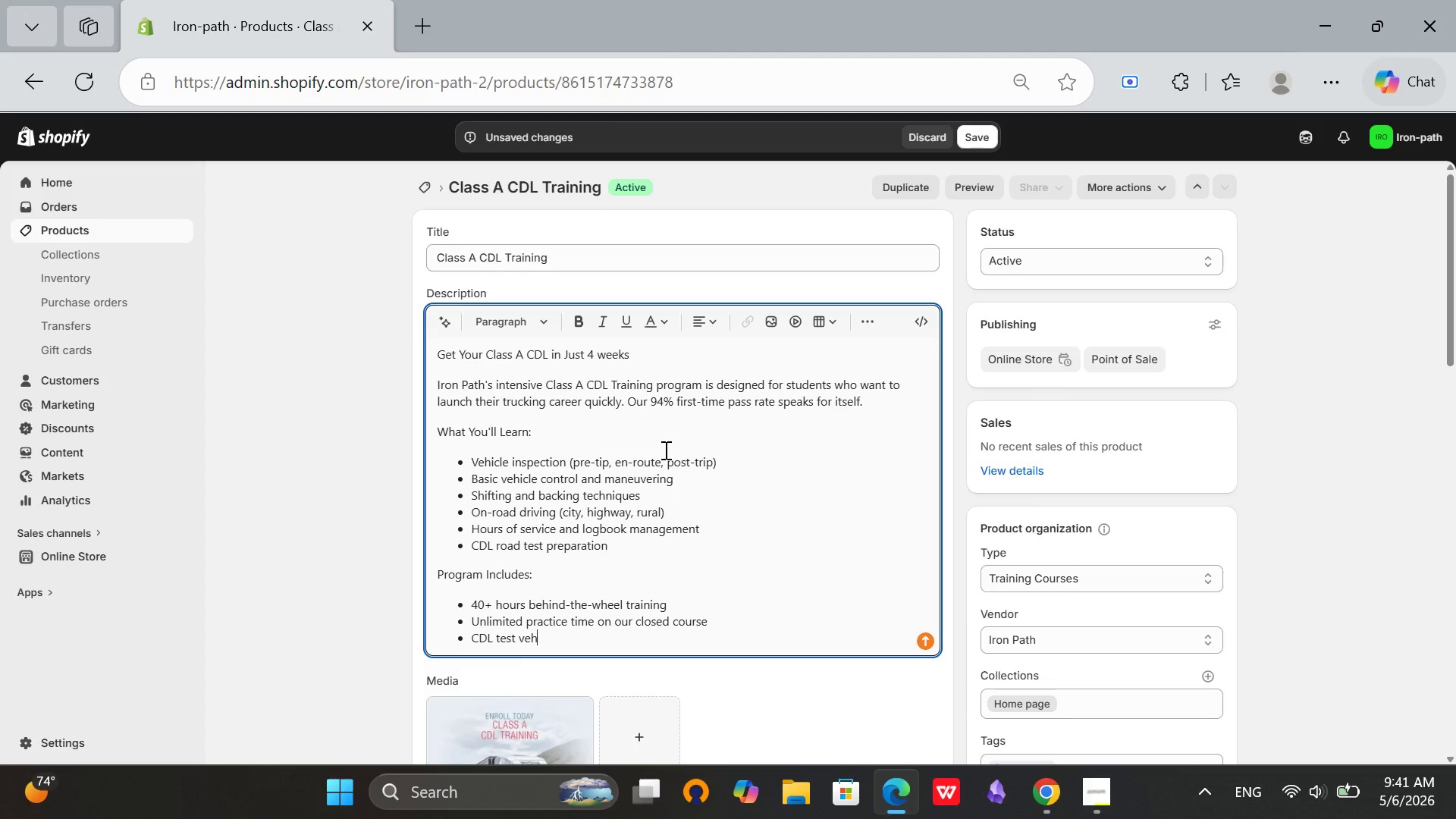 
type(icle rental)
 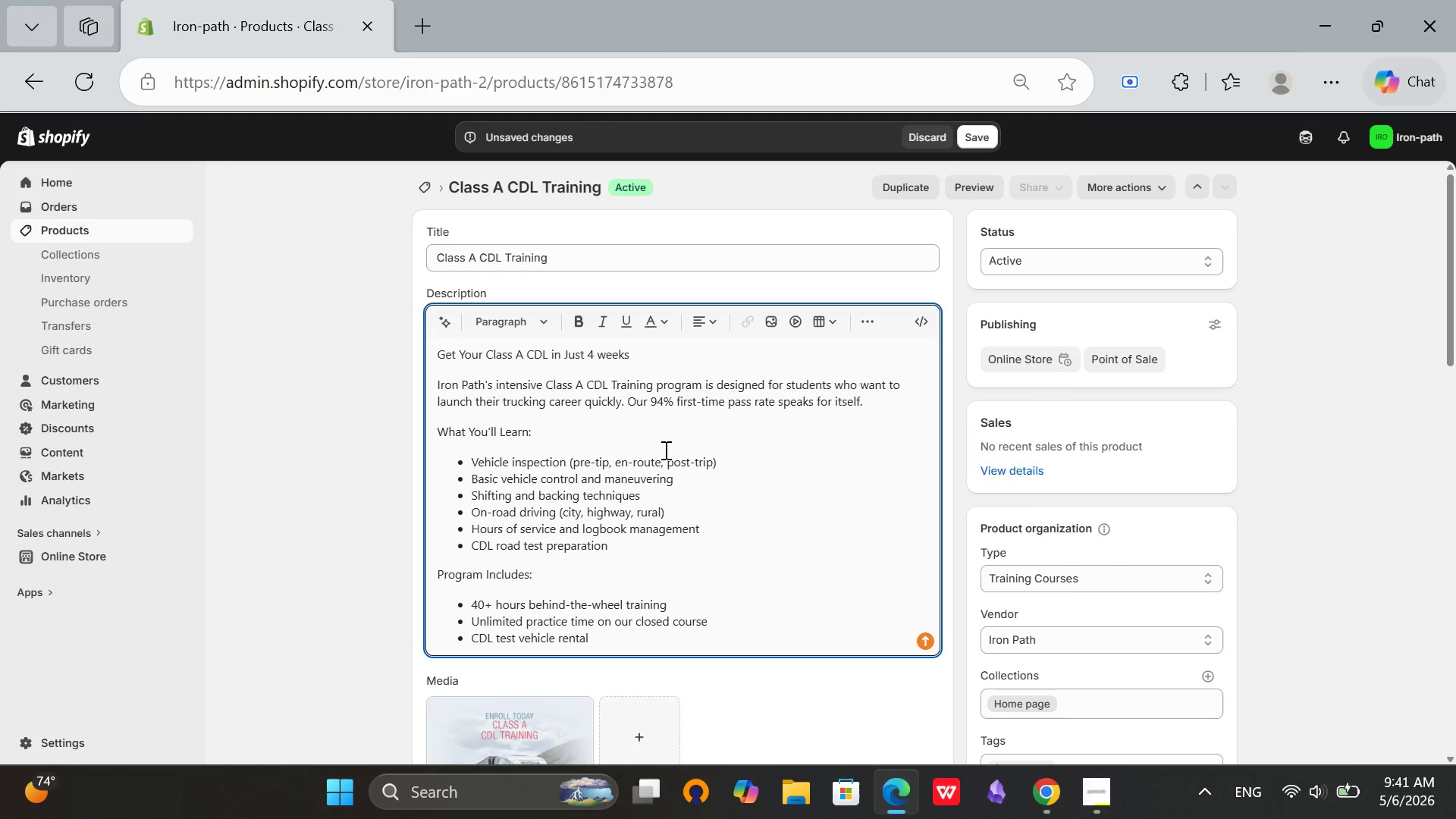 
key(Enter)
 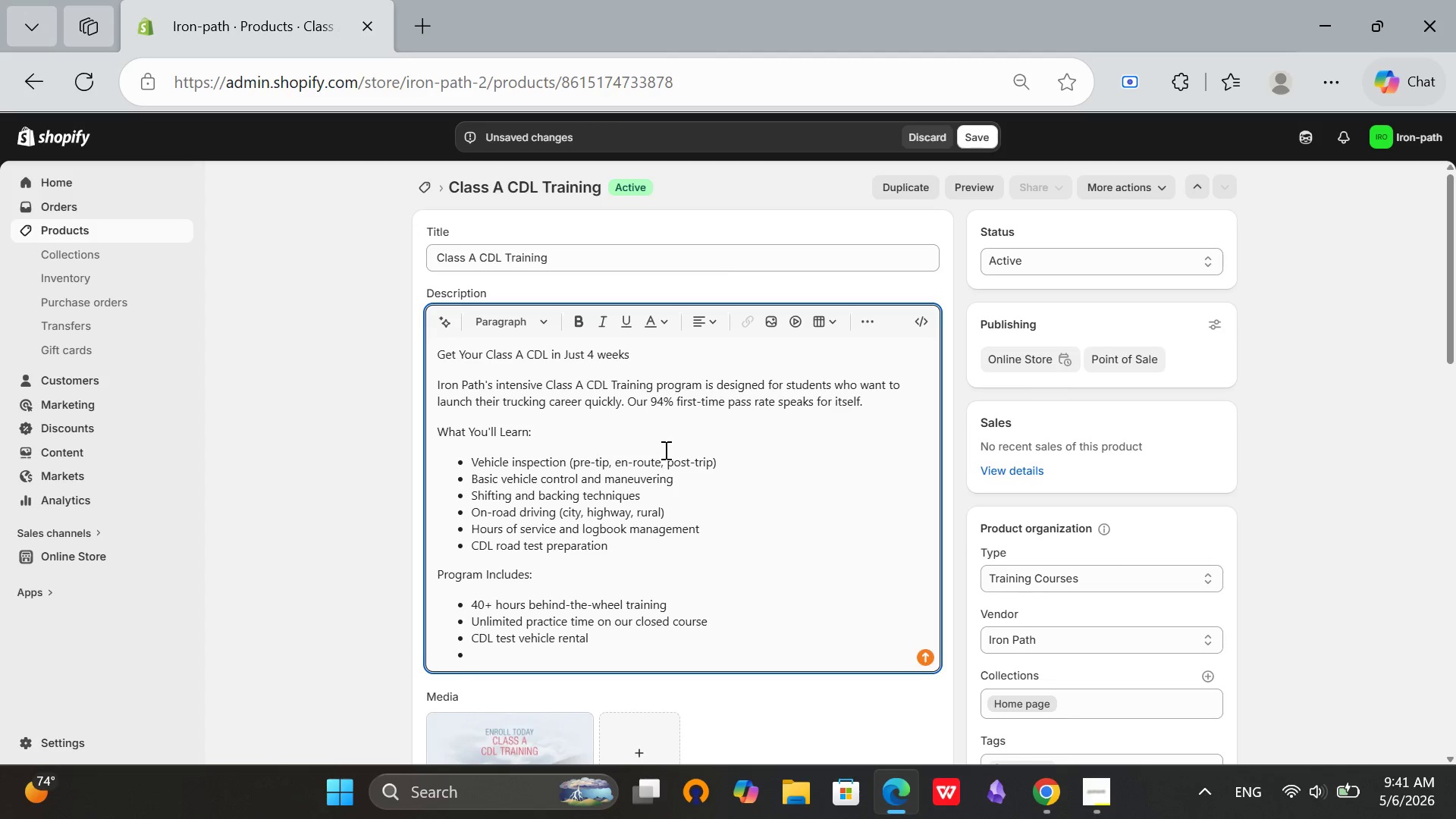 
type(DOT physical referral)
 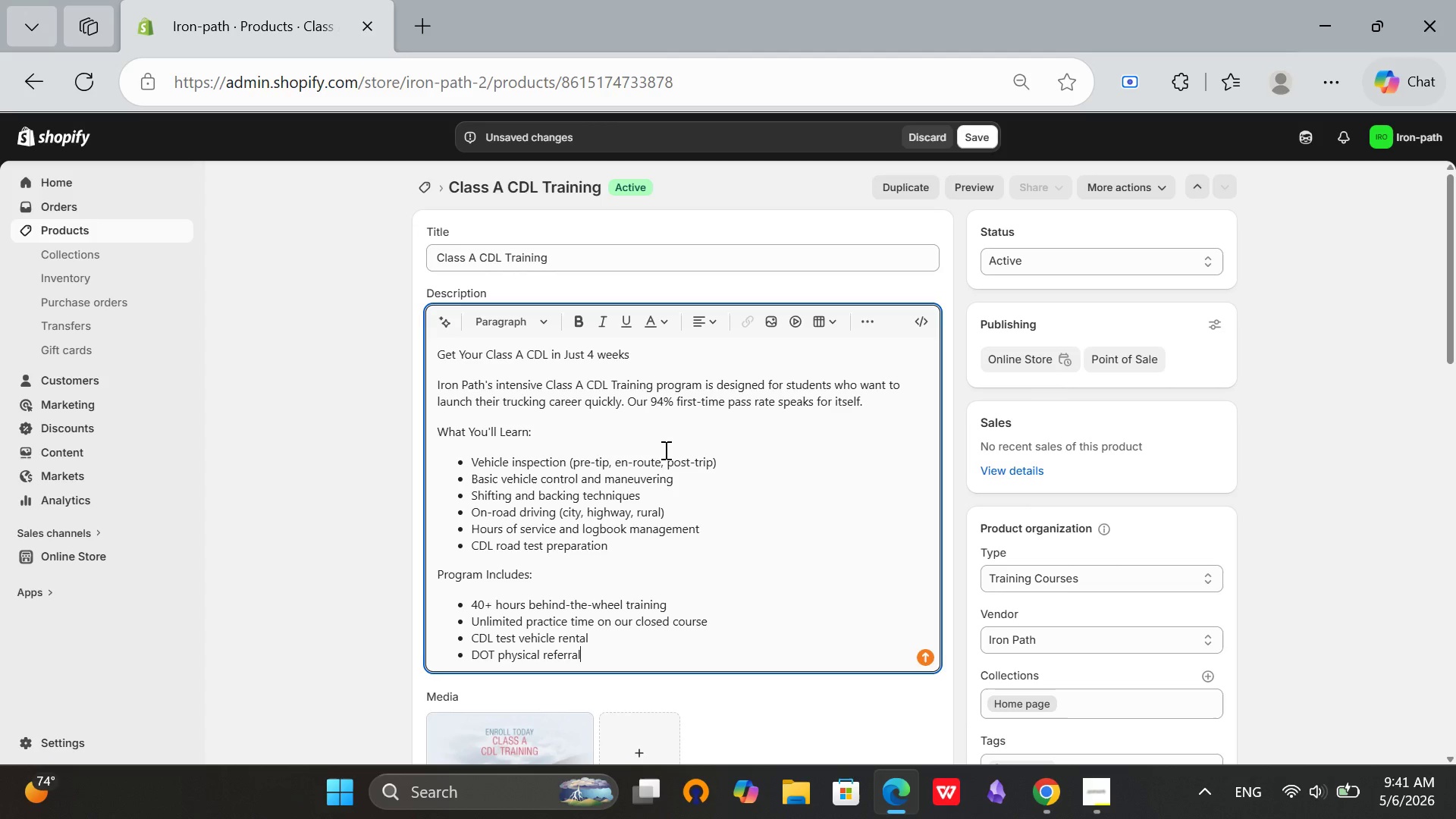 
key(Enter)
 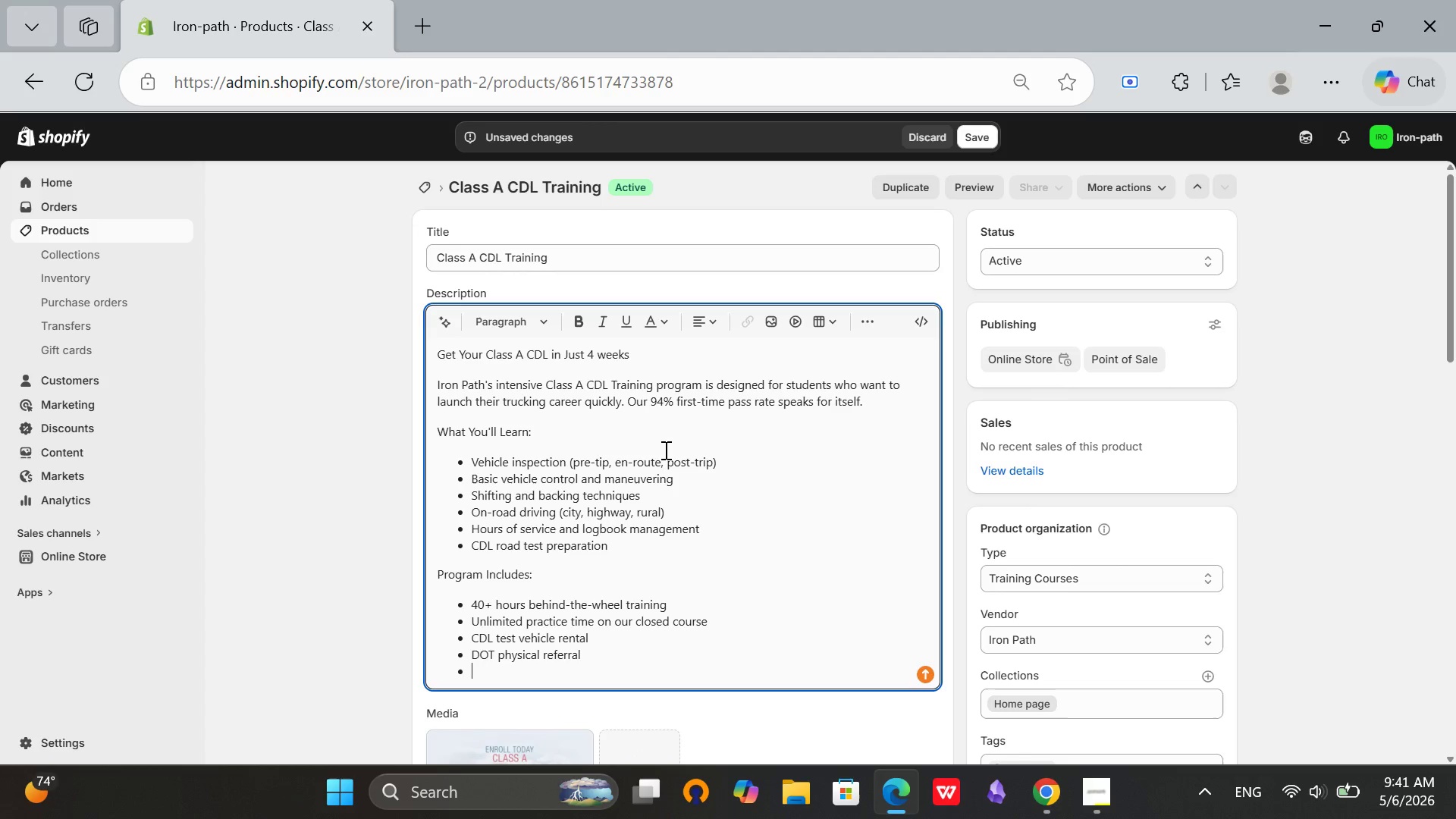 
type(Job placement assistance)
 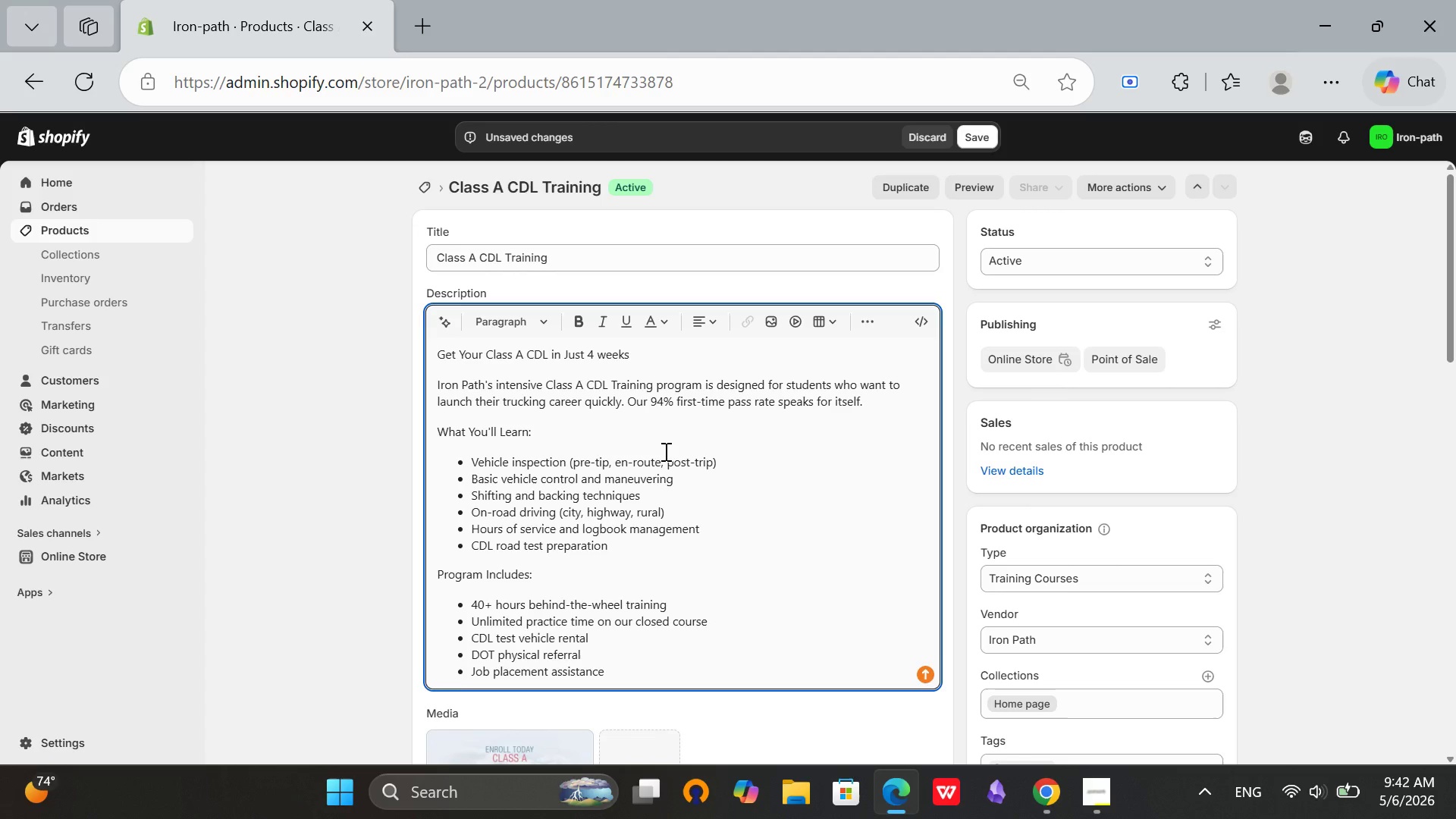 
key(Enter)
 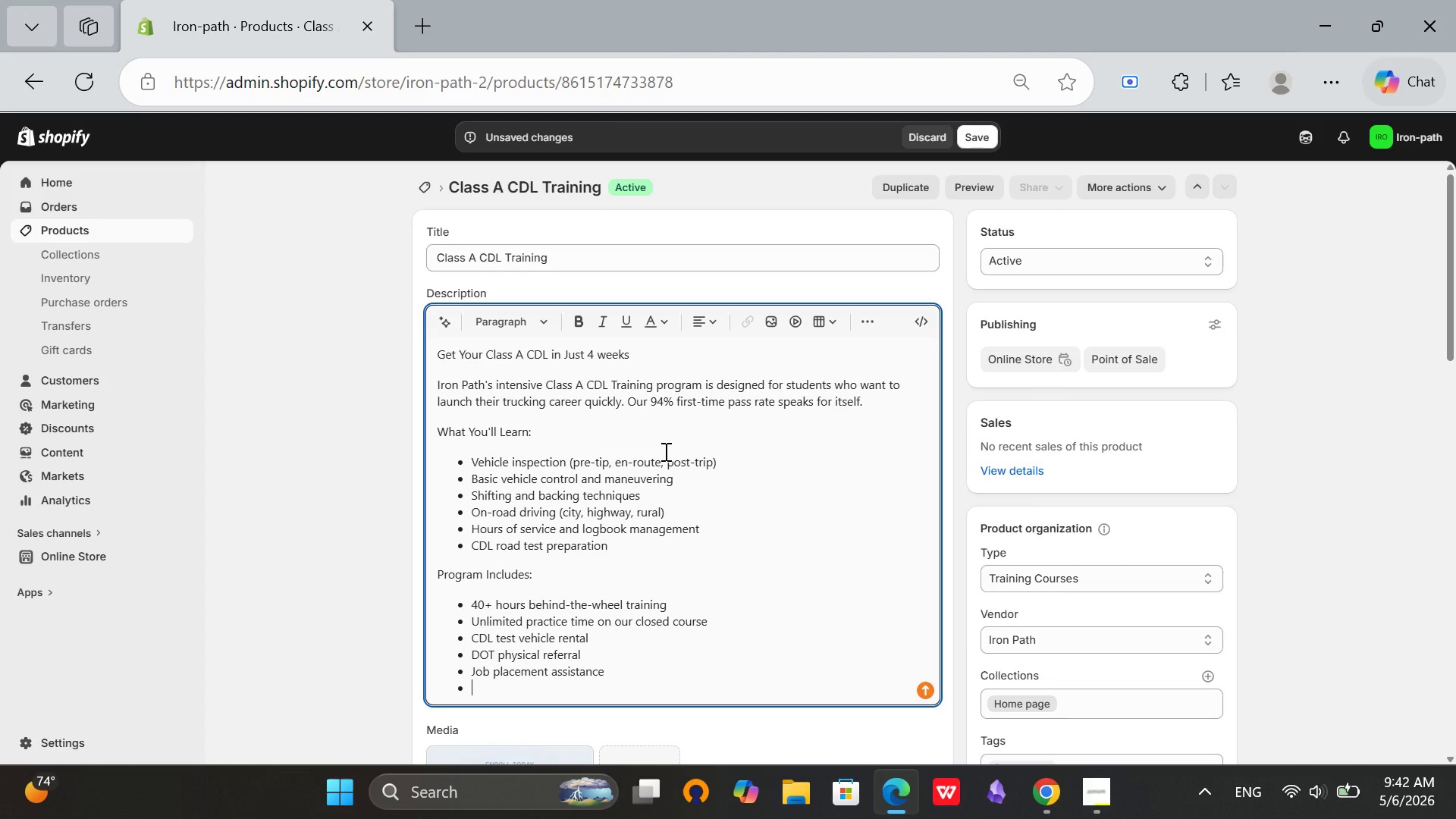 
key(CapsLock)
 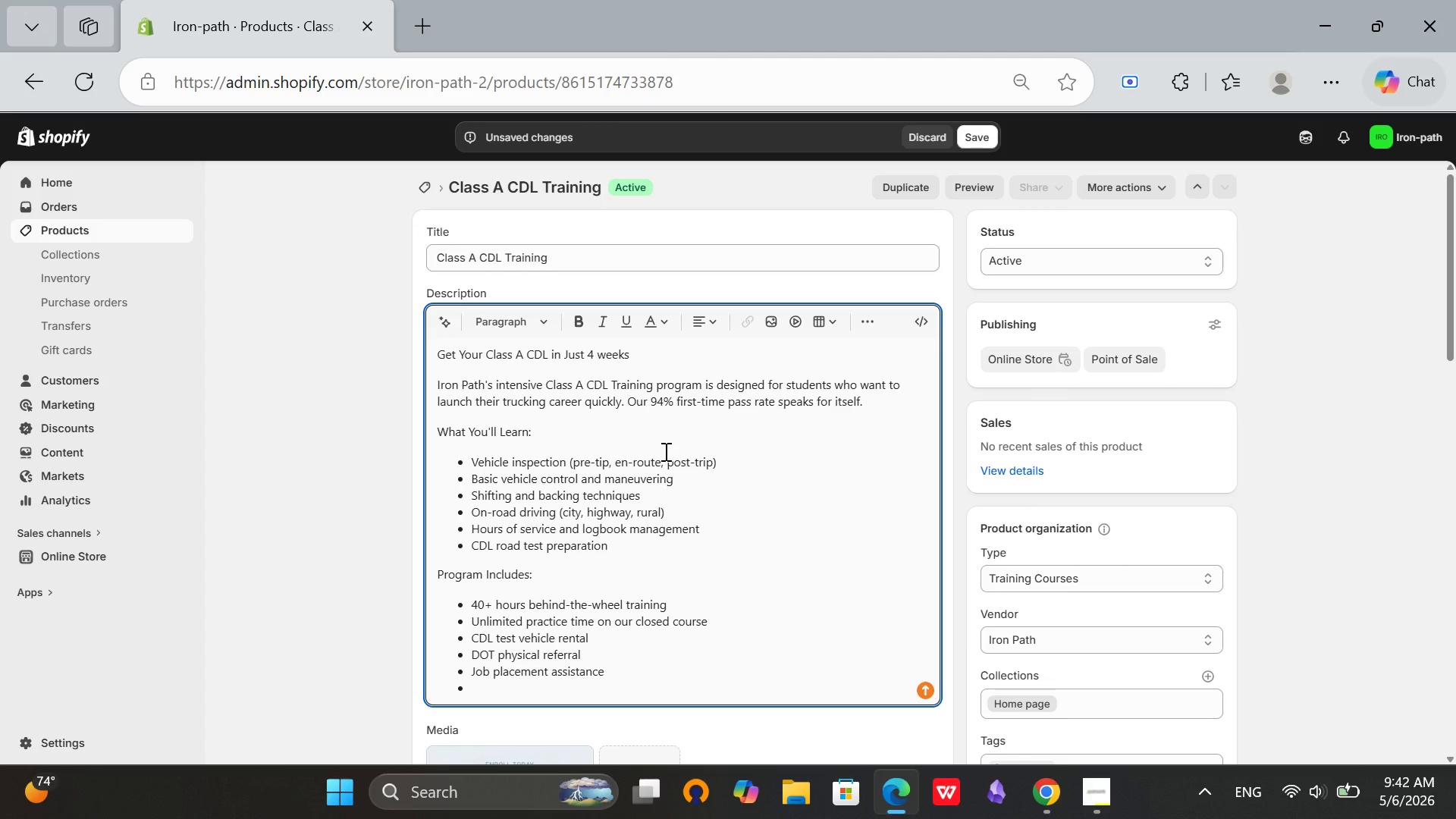 
key(Enter)
 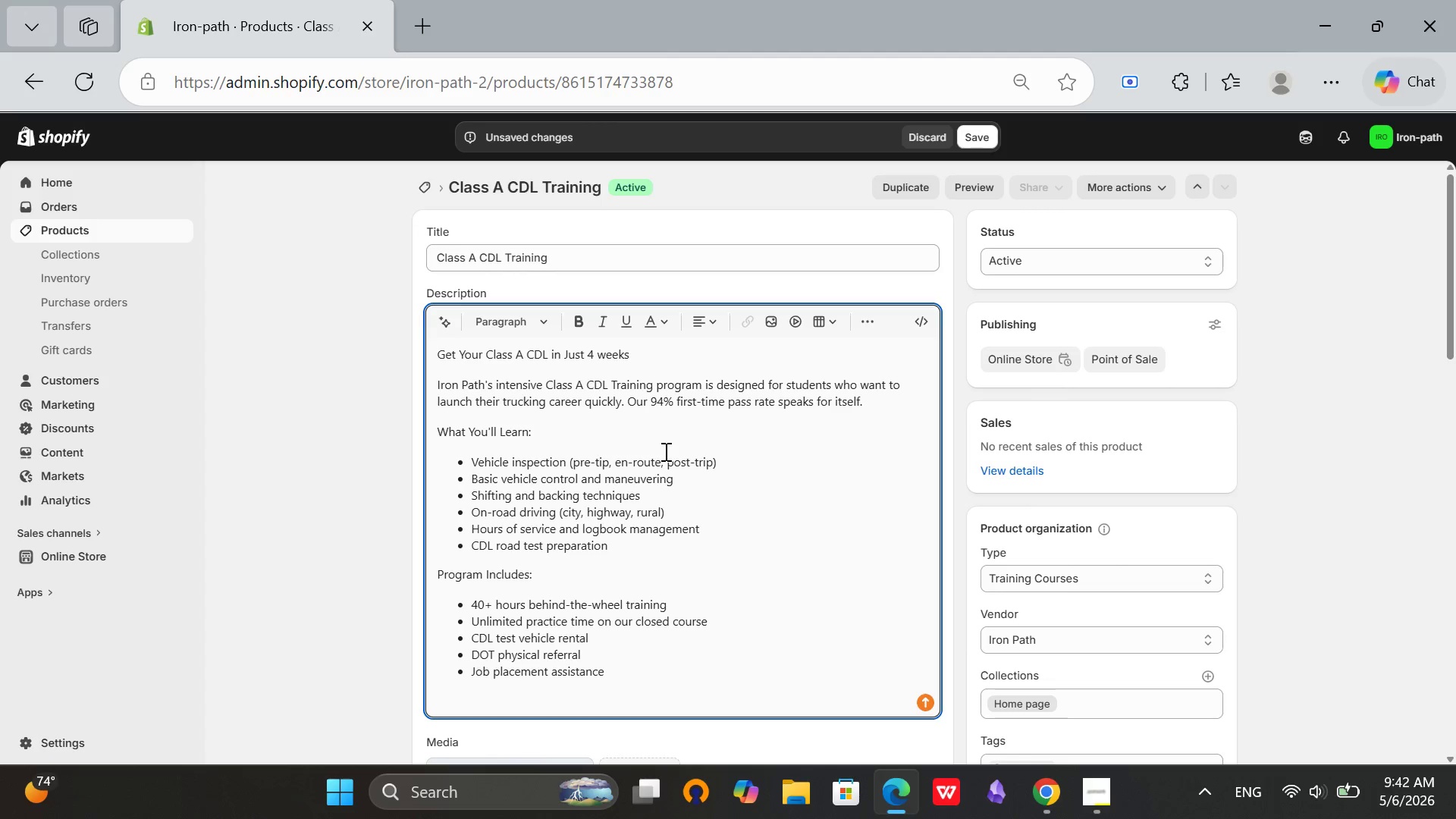 
type(Sce)
key(Backspace)
type(hedule:)
 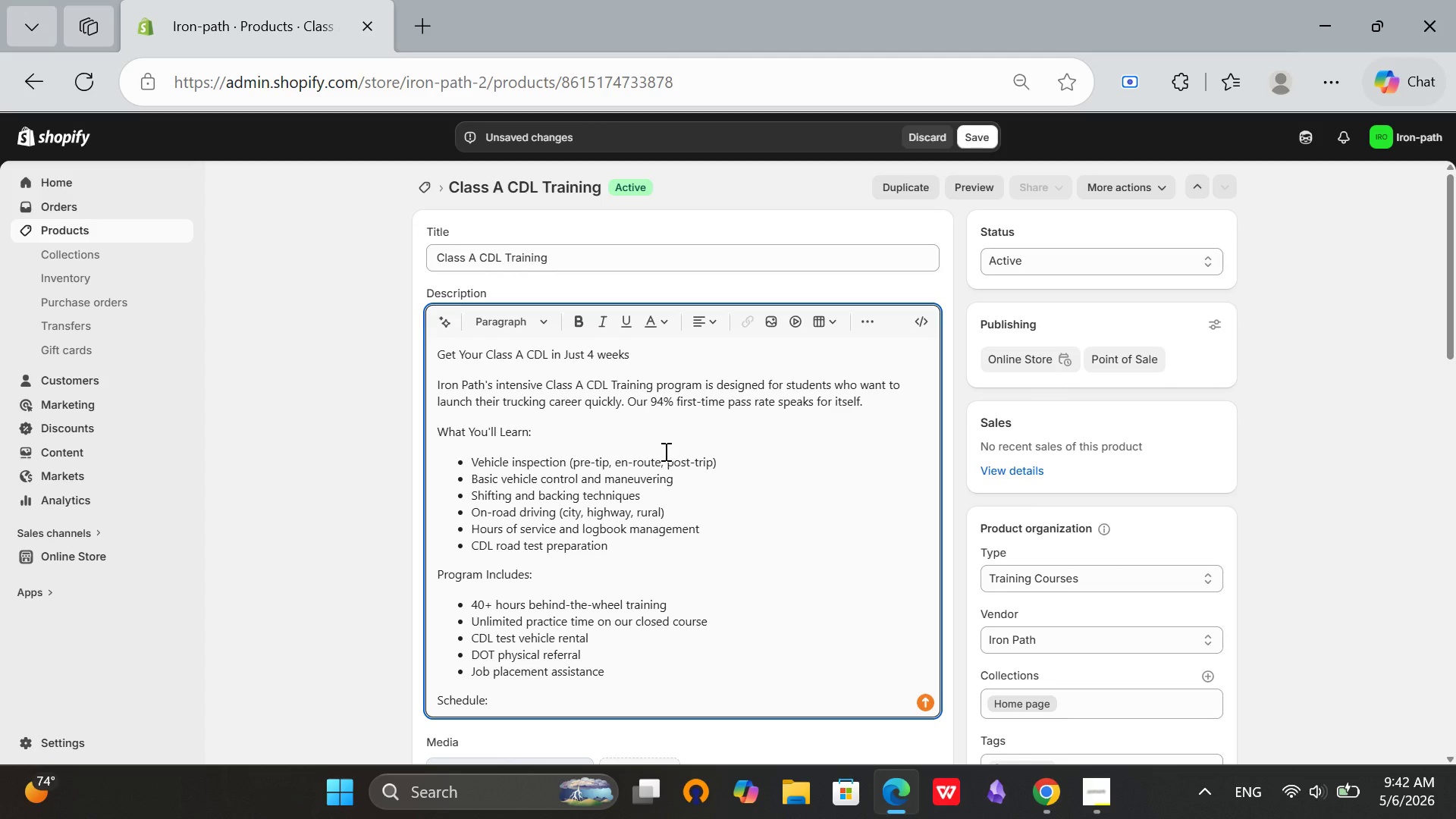 
key(Enter)
 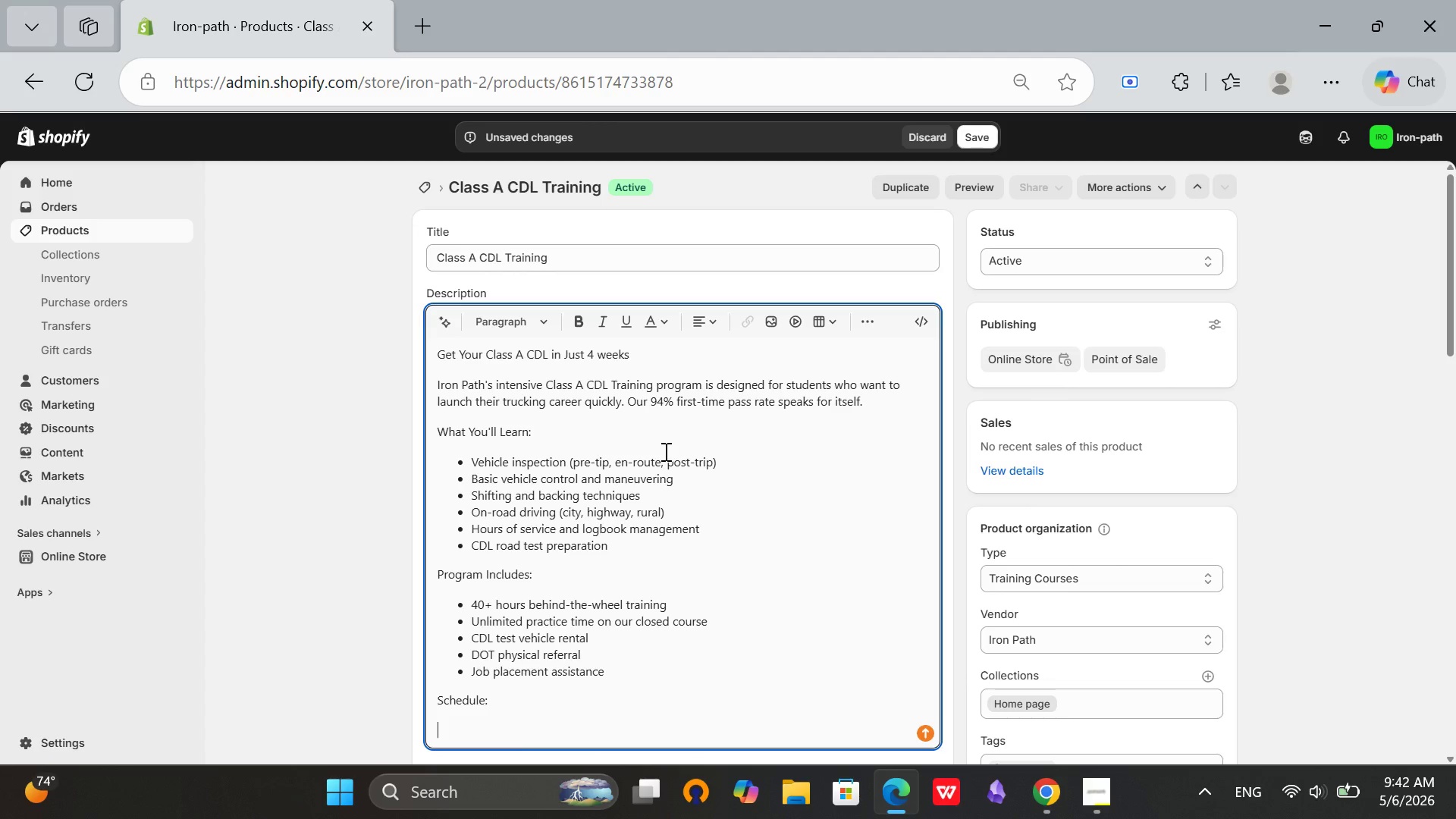 
type(Monday-Friday: 8:00 AM 0)
key(Backspace)
type(- 4:00 O)
key(Backspace)
type(PM)
 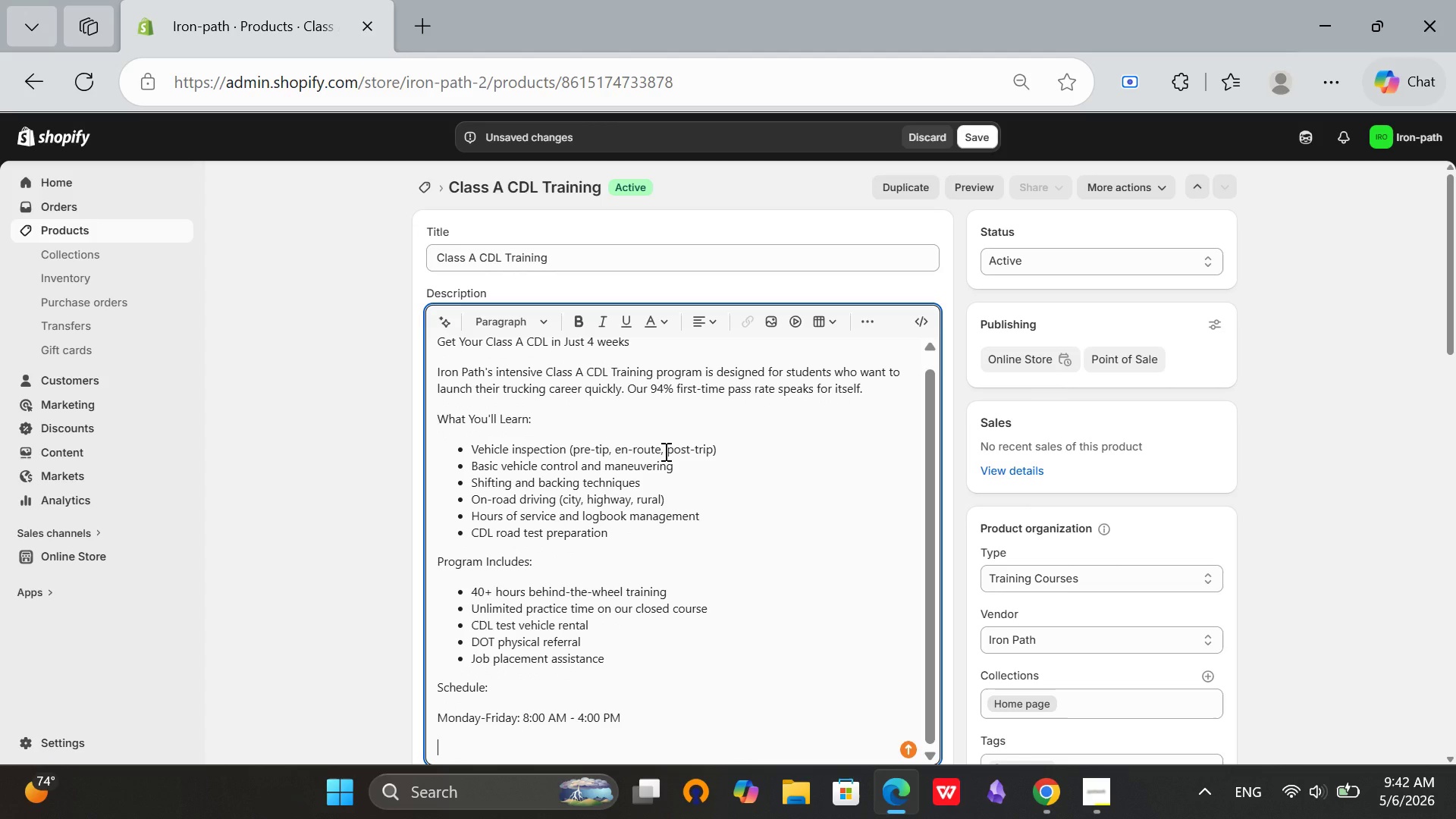 
 